 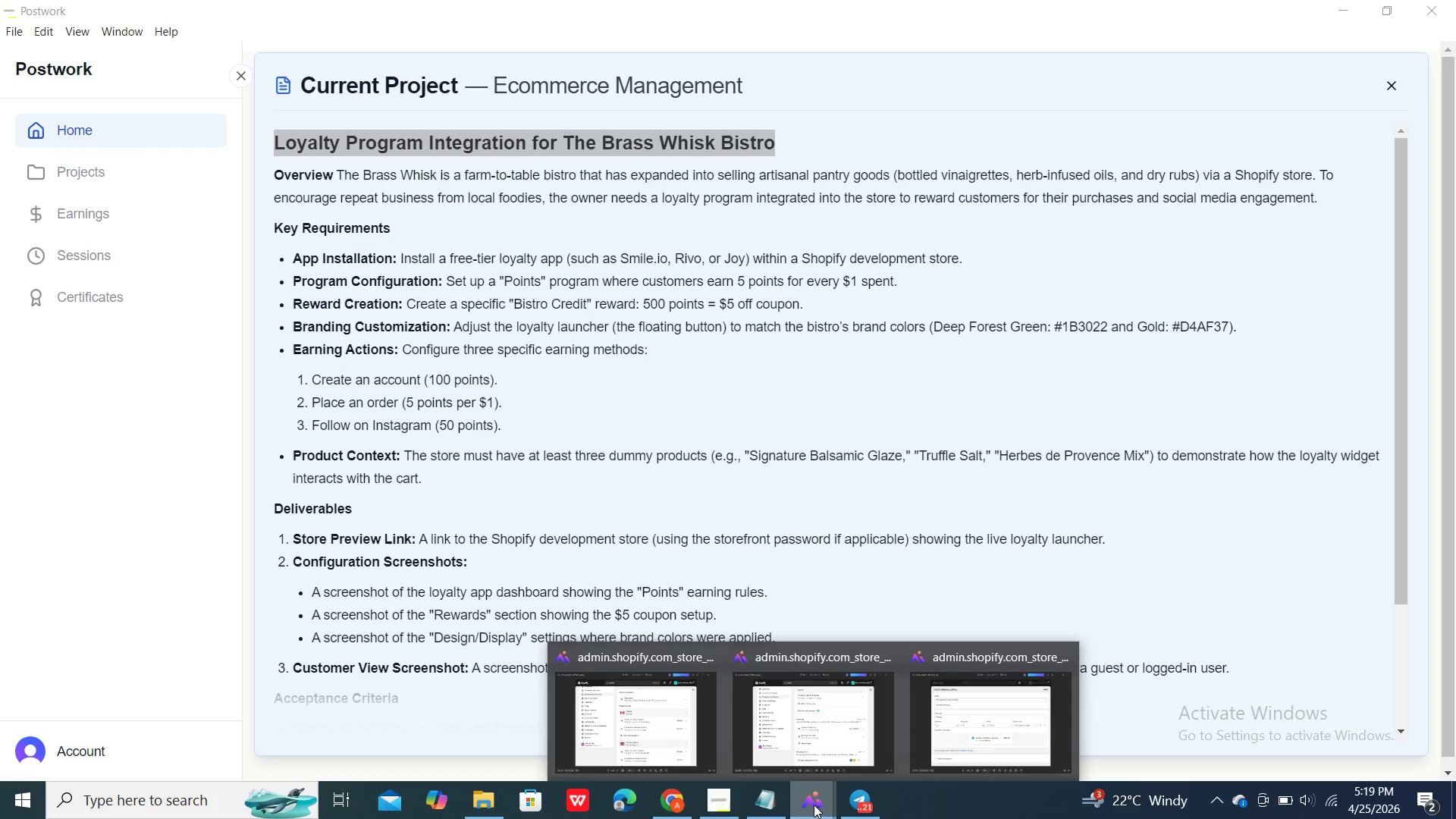 
left_click([670, 807])
 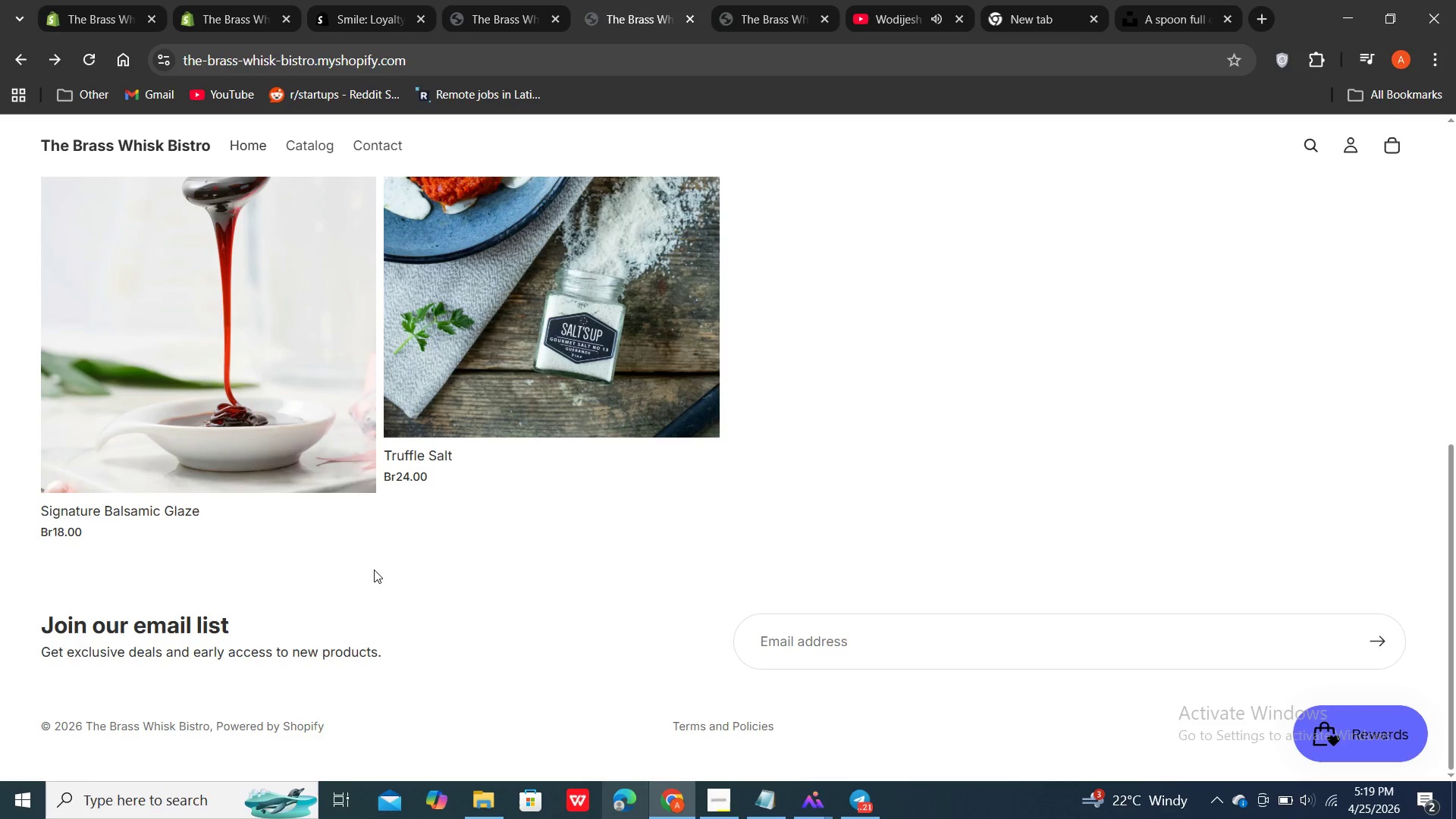 
scroll: coordinate [407, 581], scroll_direction: down, amount: 3.0
 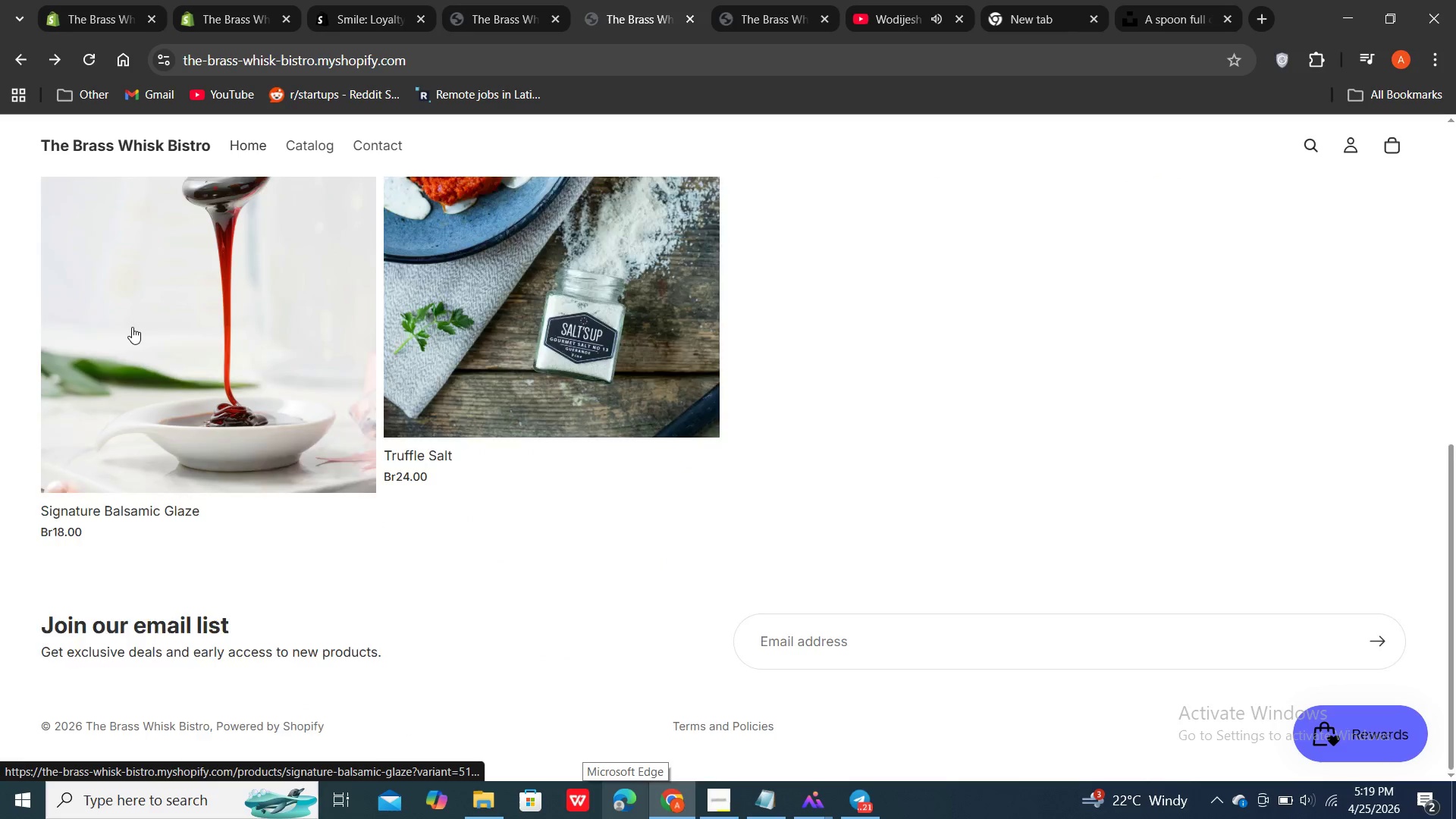 
scroll: coordinate [132, 327], scroll_direction: up, amount: 7.0
 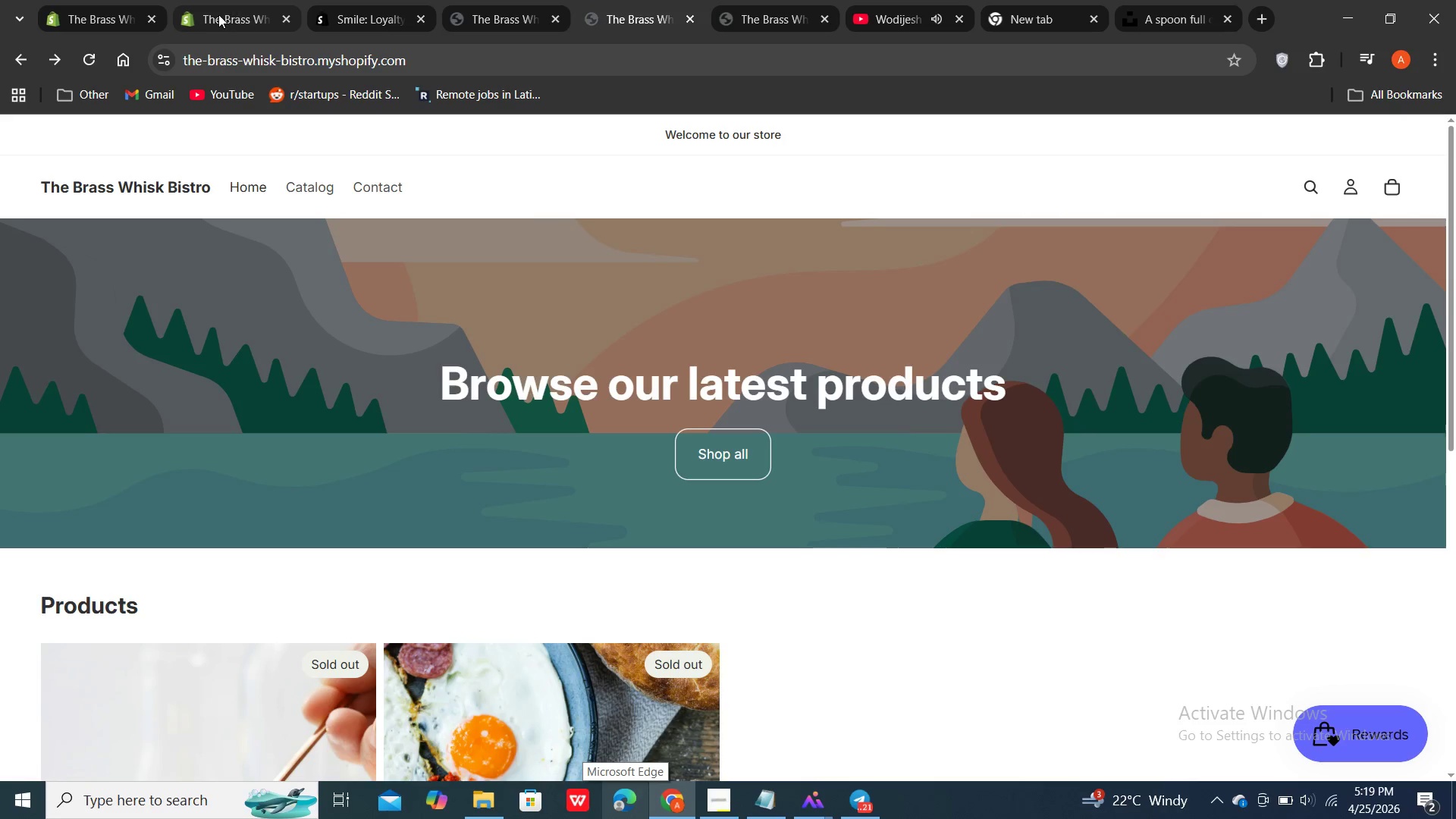 
double_click([218, 15])
 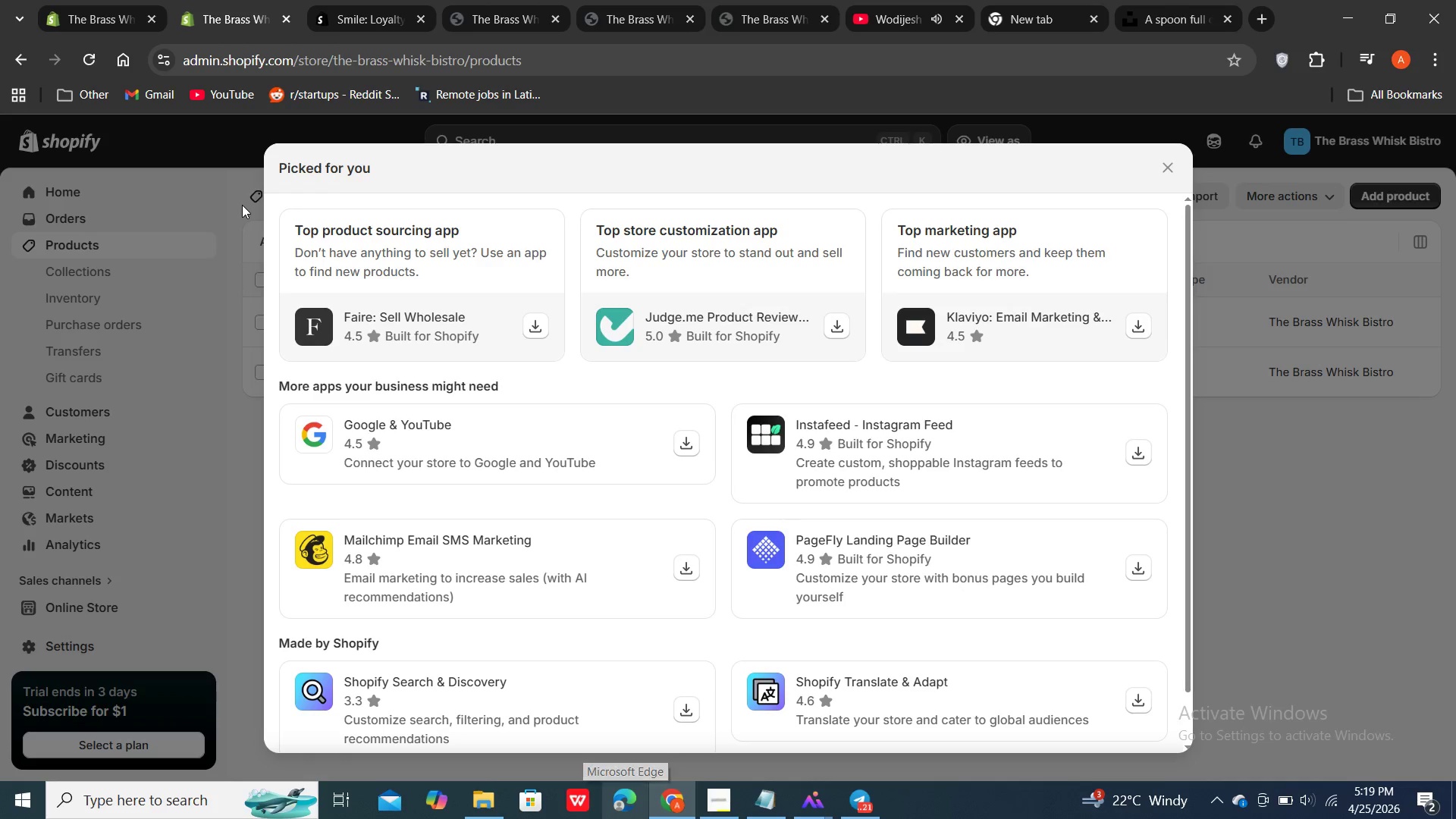 
left_click([242, 205])
 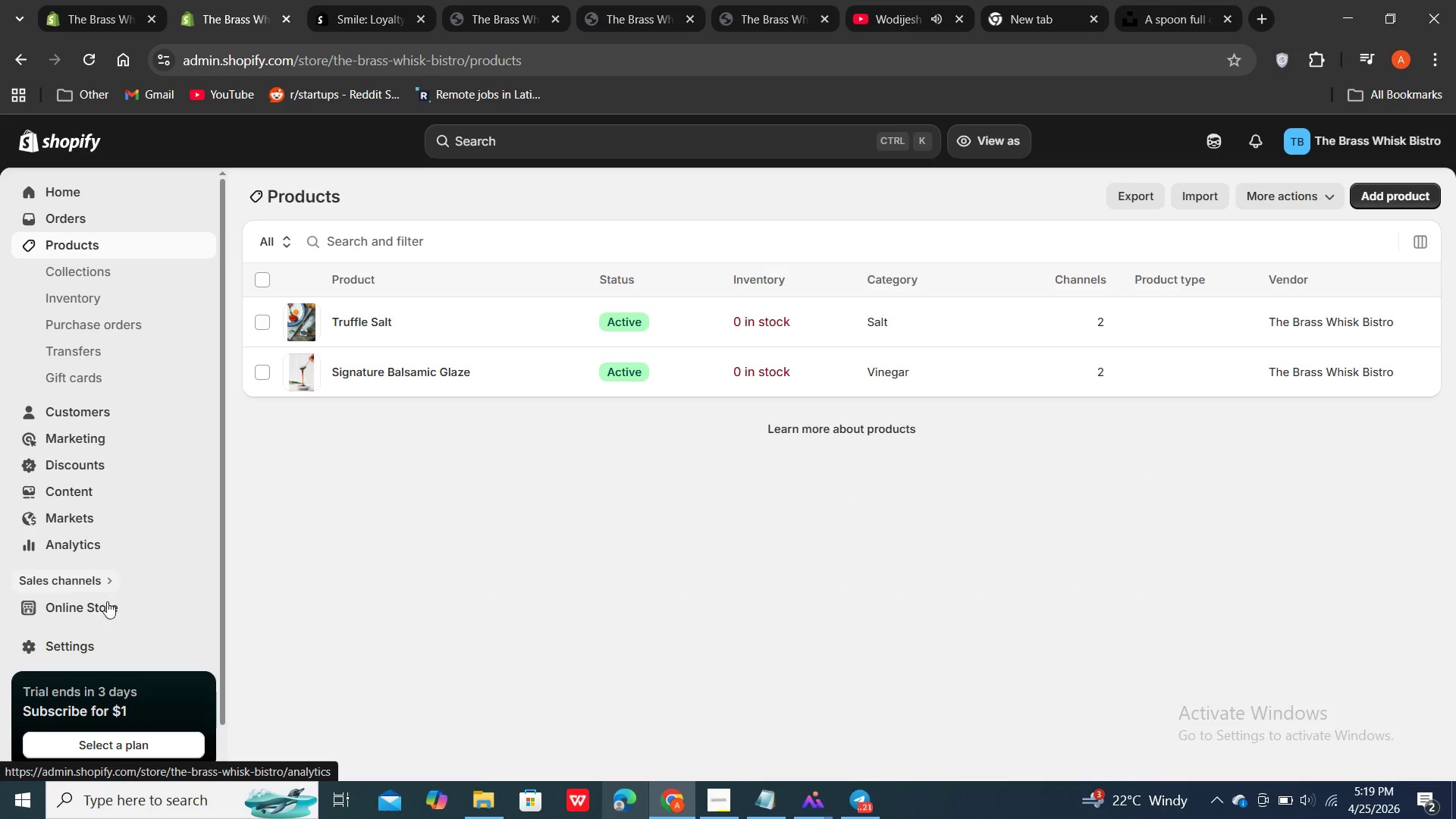 
scroll: coordinate [139, 589], scroll_direction: down, amount: 5.0
 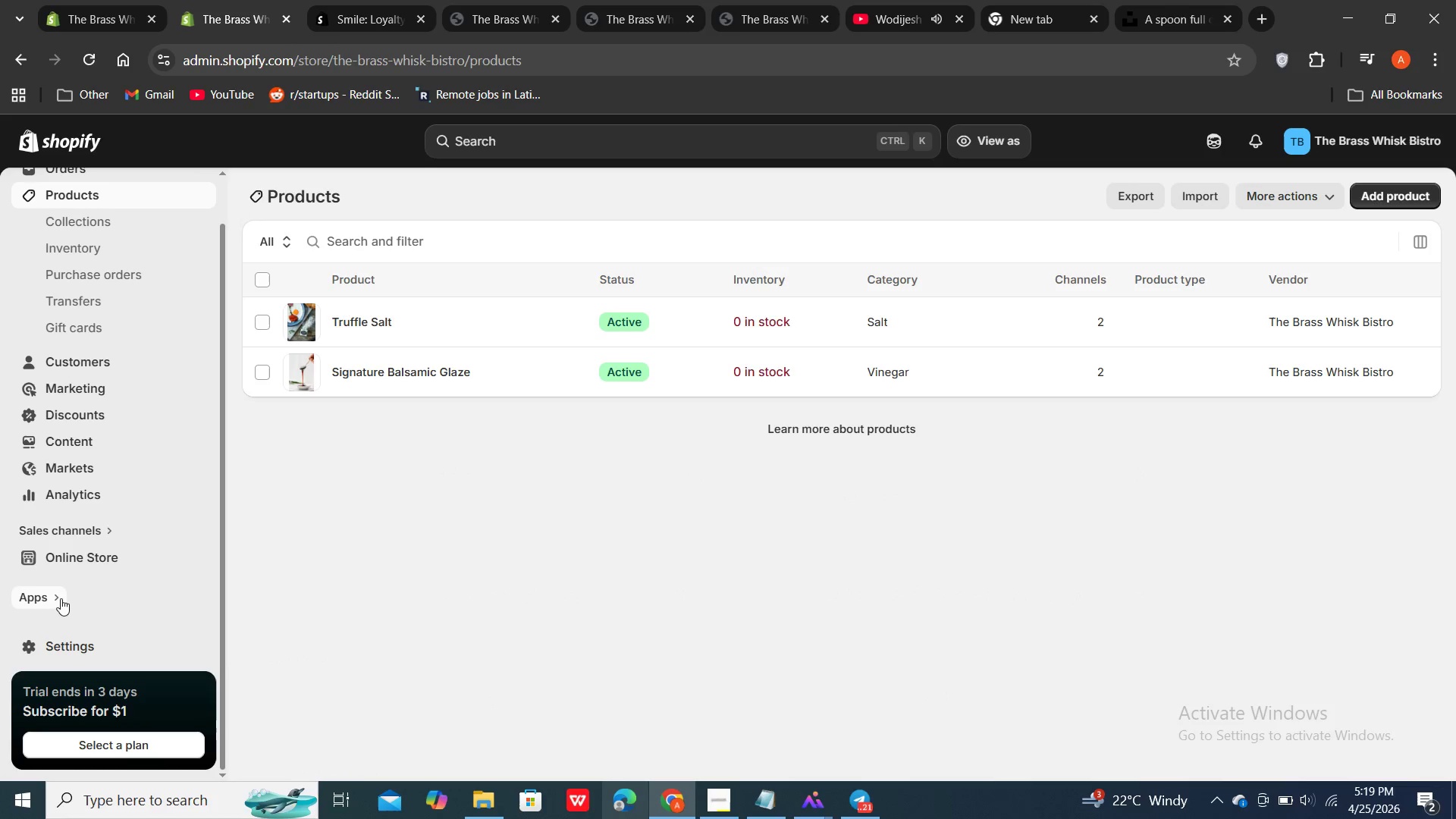 
double_click([61, 598])
 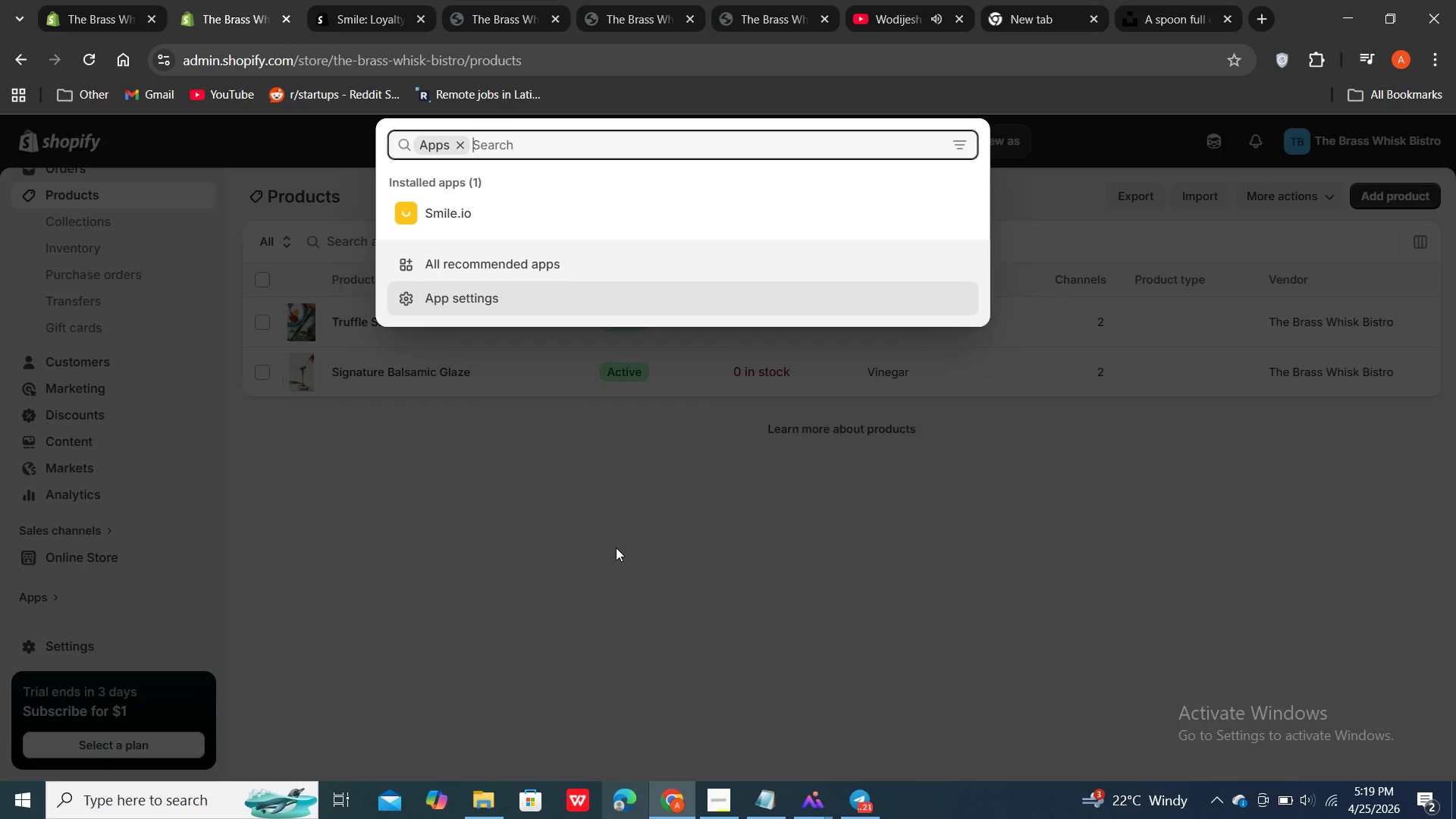 
left_click([616, 548])
 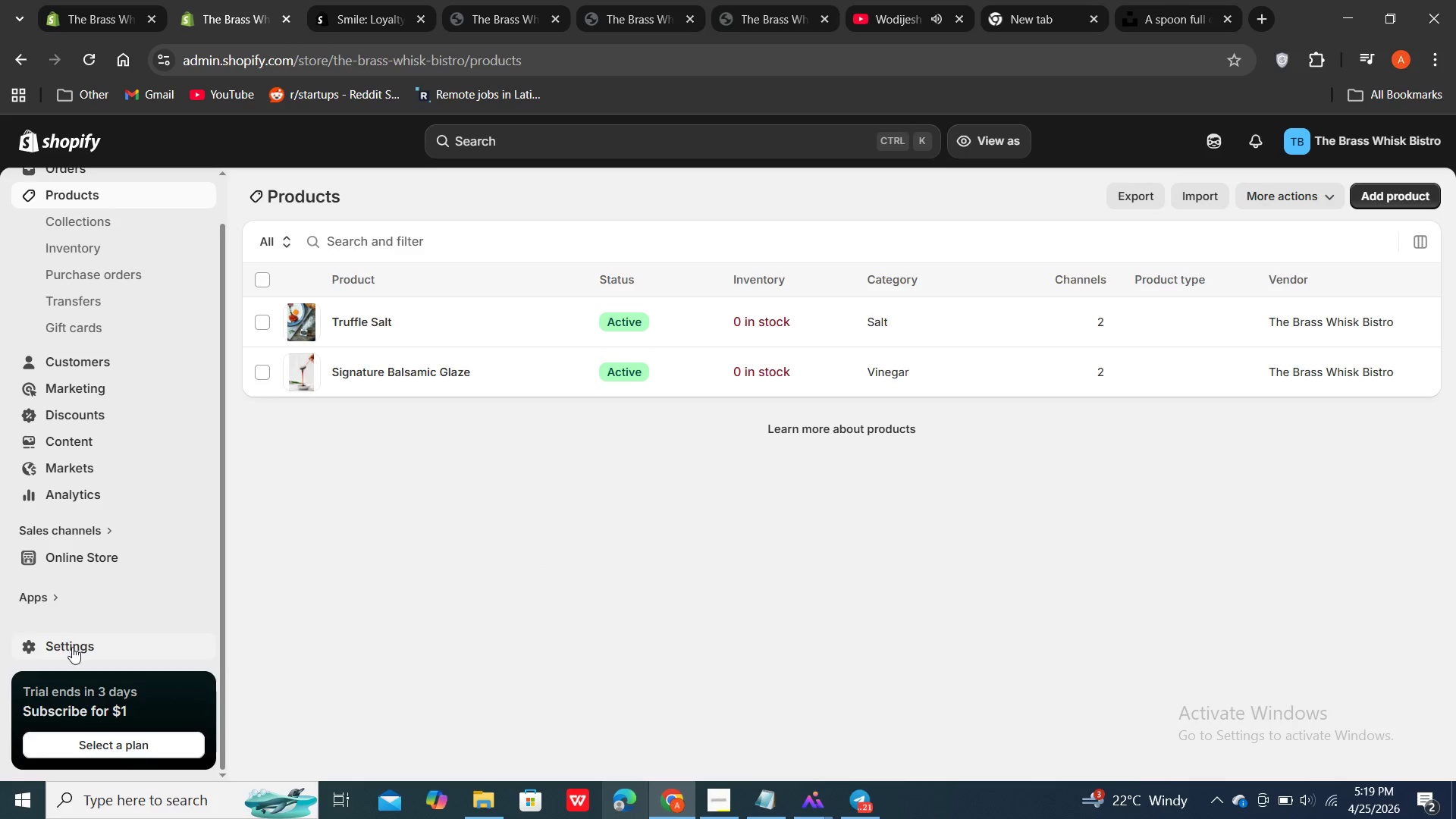 
double_click([72, 647])
 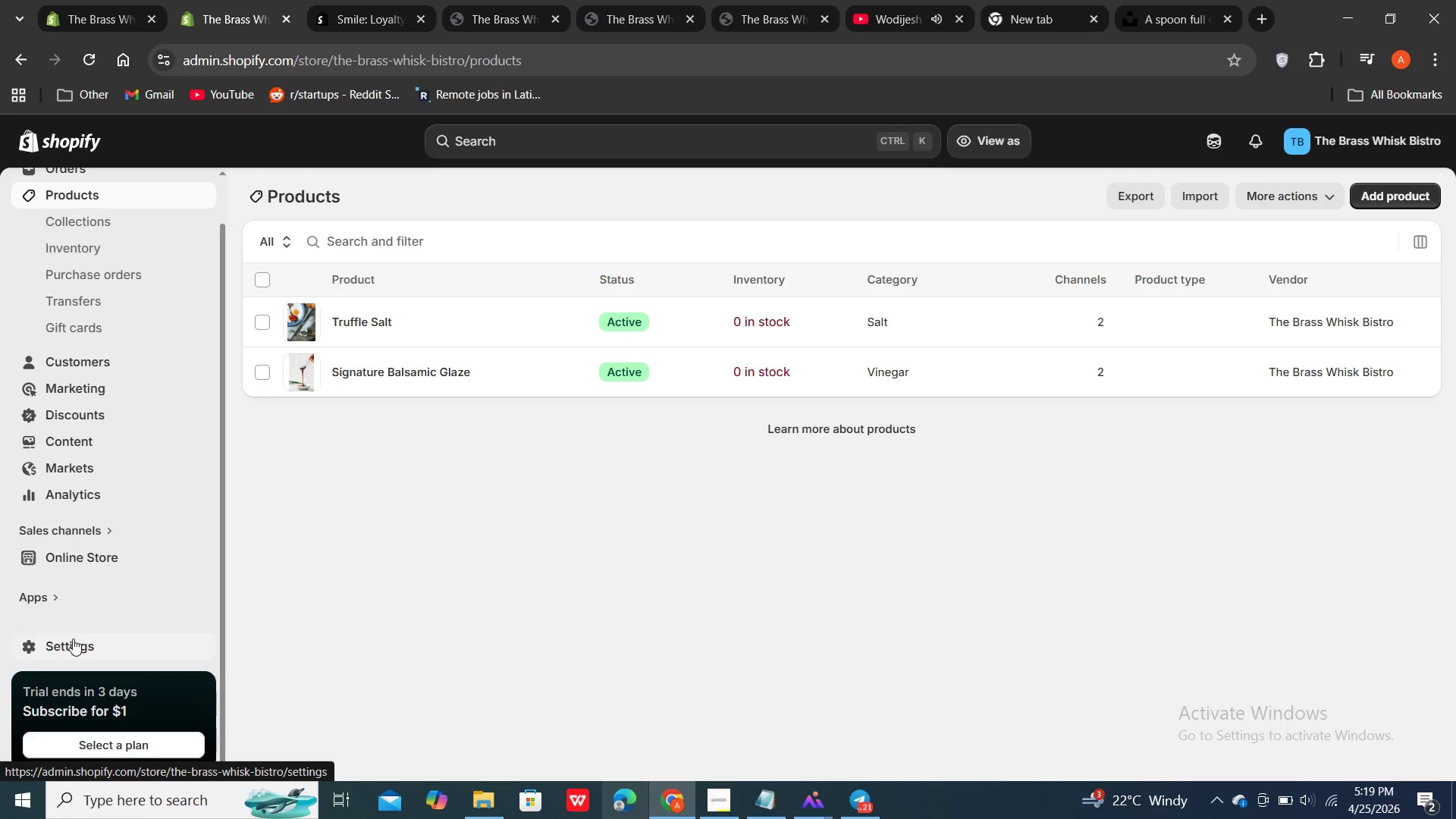 
triple_click([72, 647])
 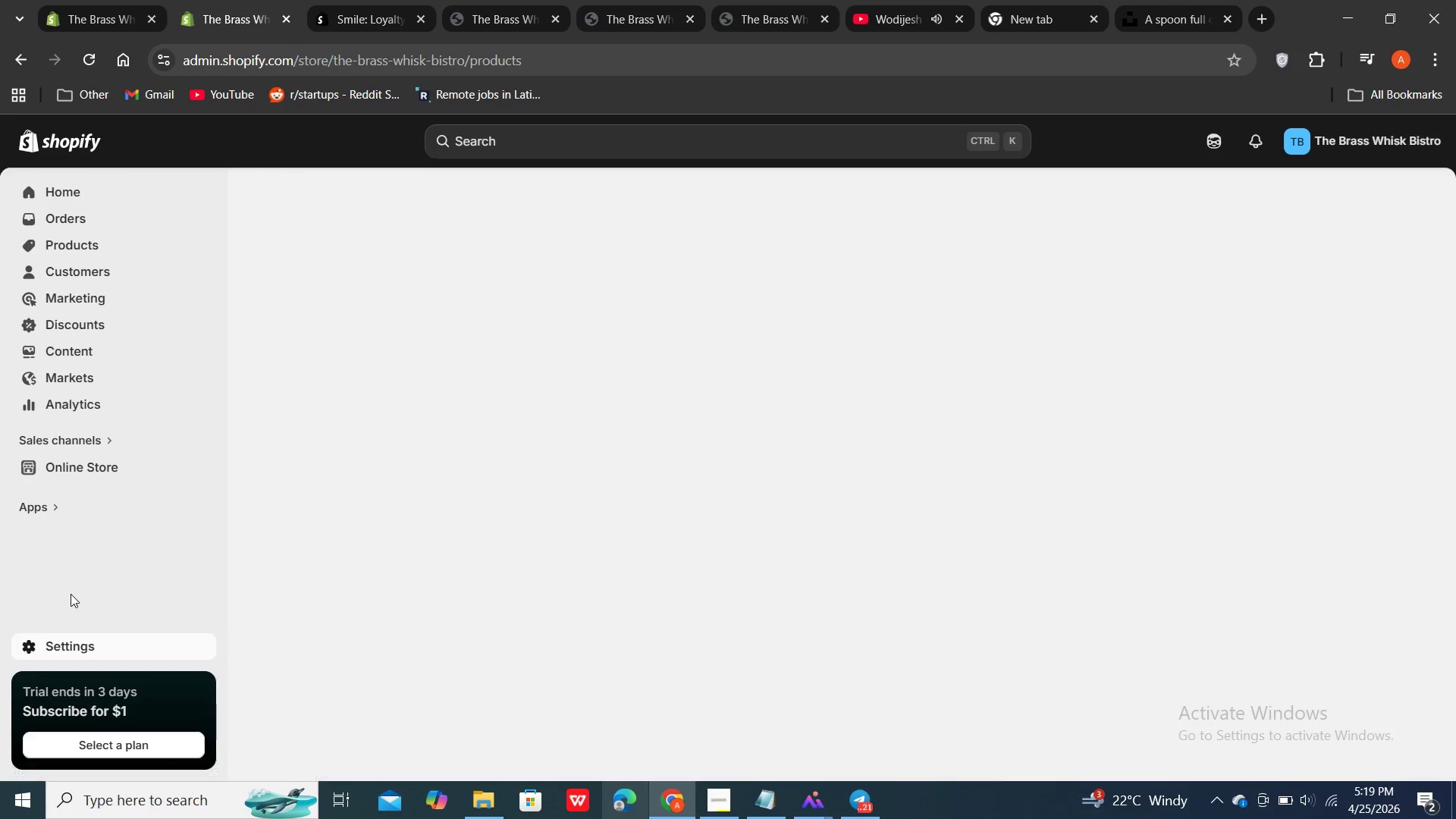 
double_click([71, 594])
 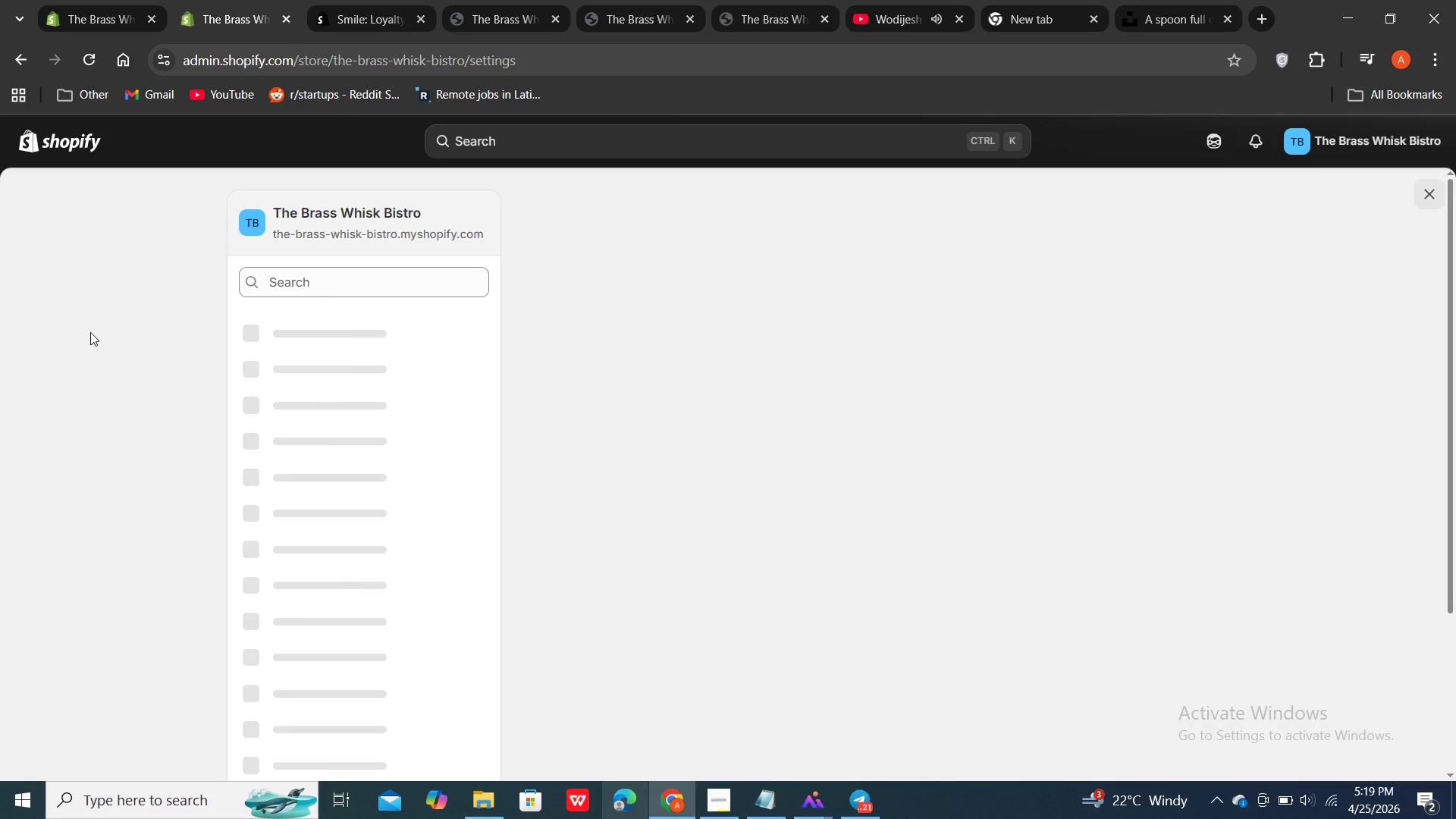 
left_click([783, 460])
 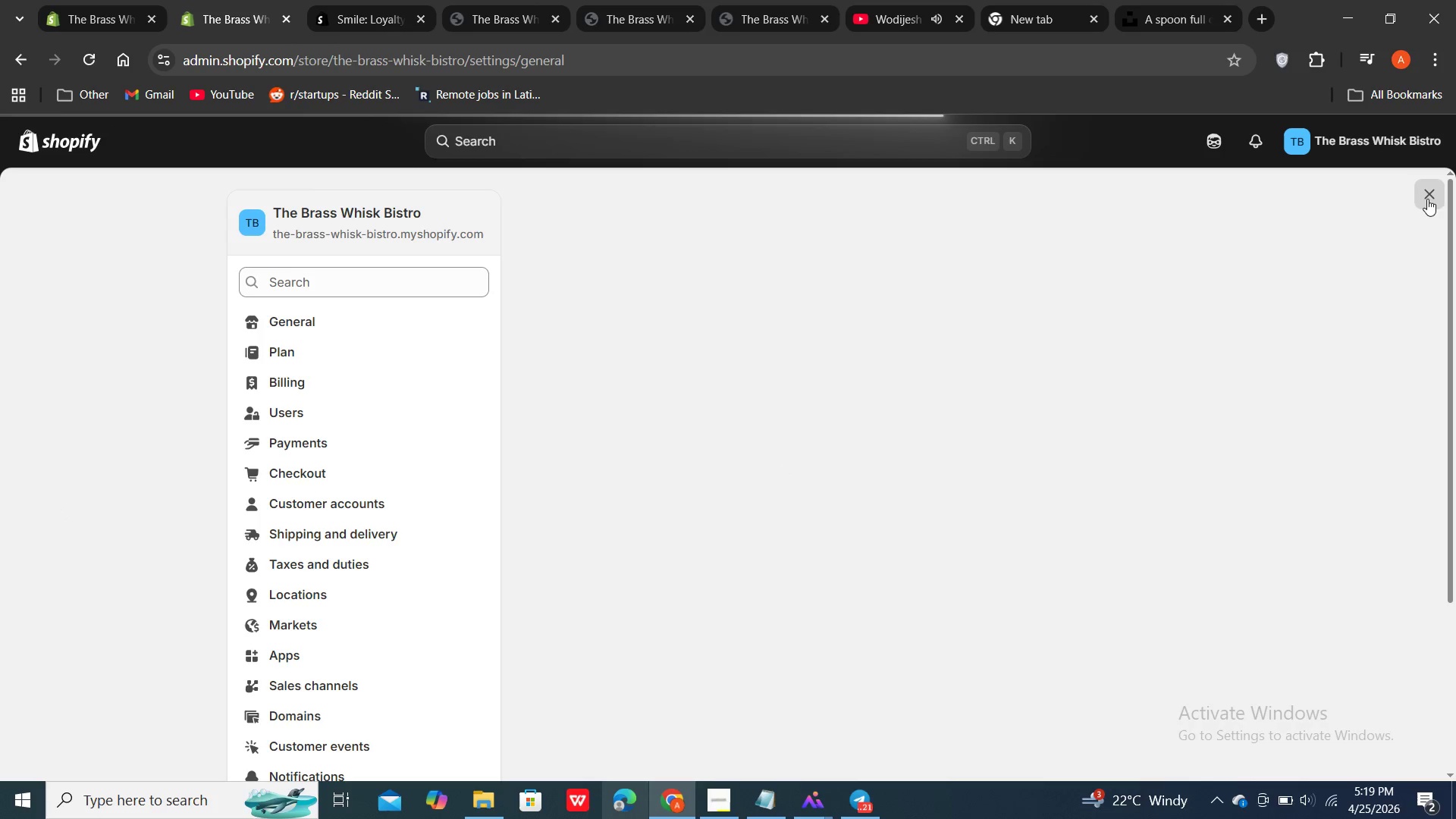 
double_click([1427, 199])
 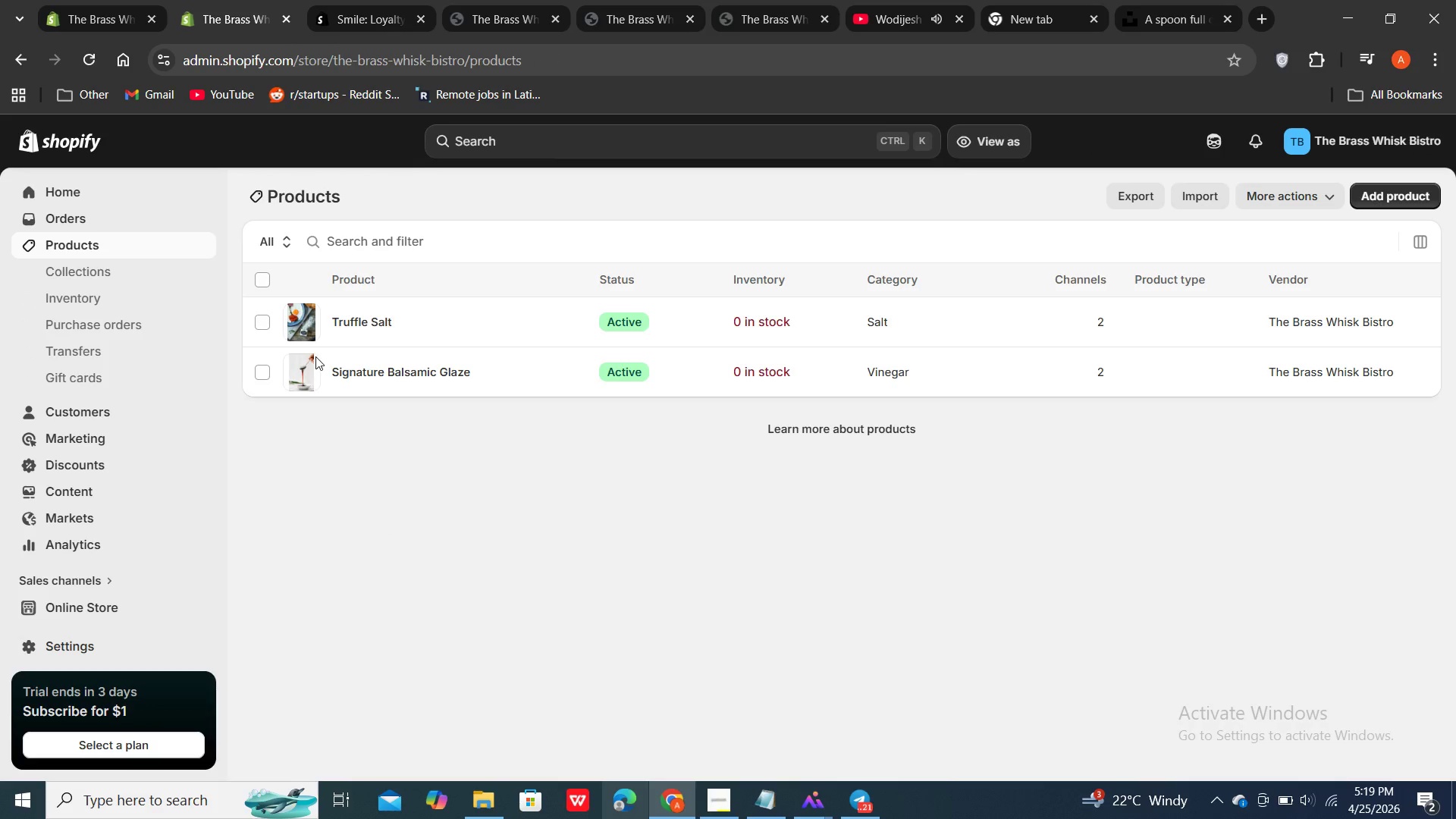 
double_click([543, 144])
 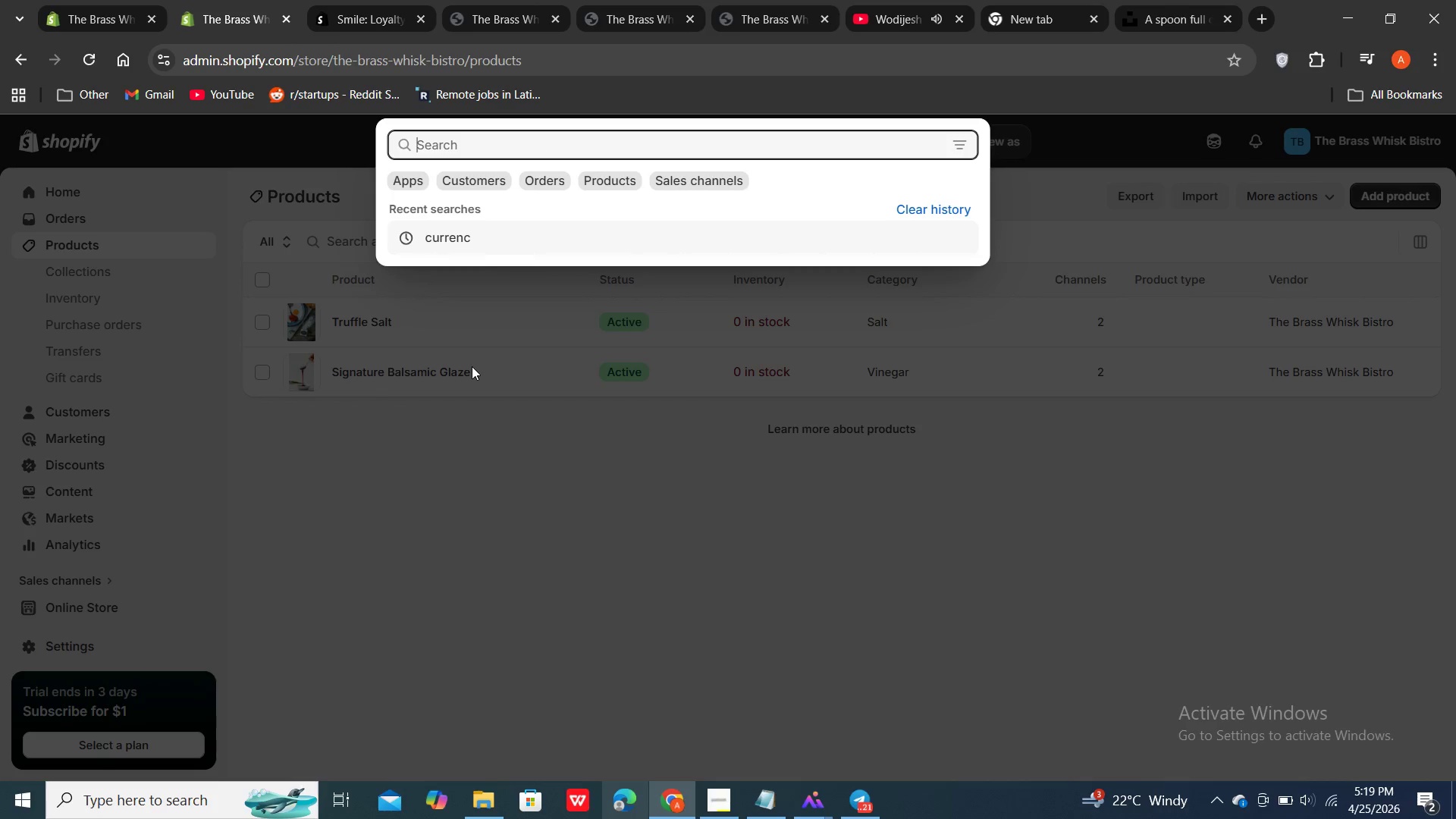 
left_click([536, 523])
 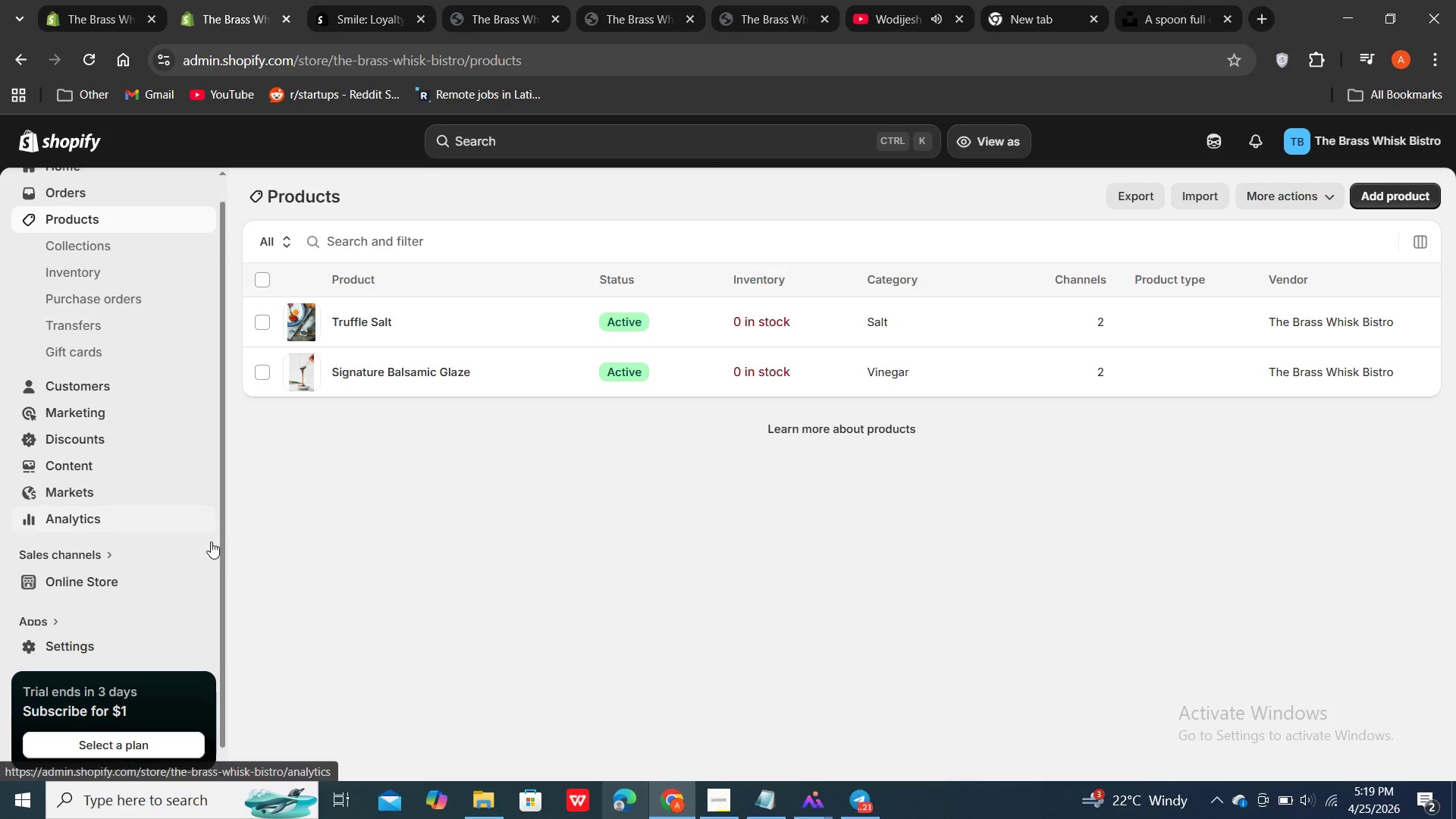 
scroll: coordinate [211, 541], scroll_direction: down, amount: 4.0
 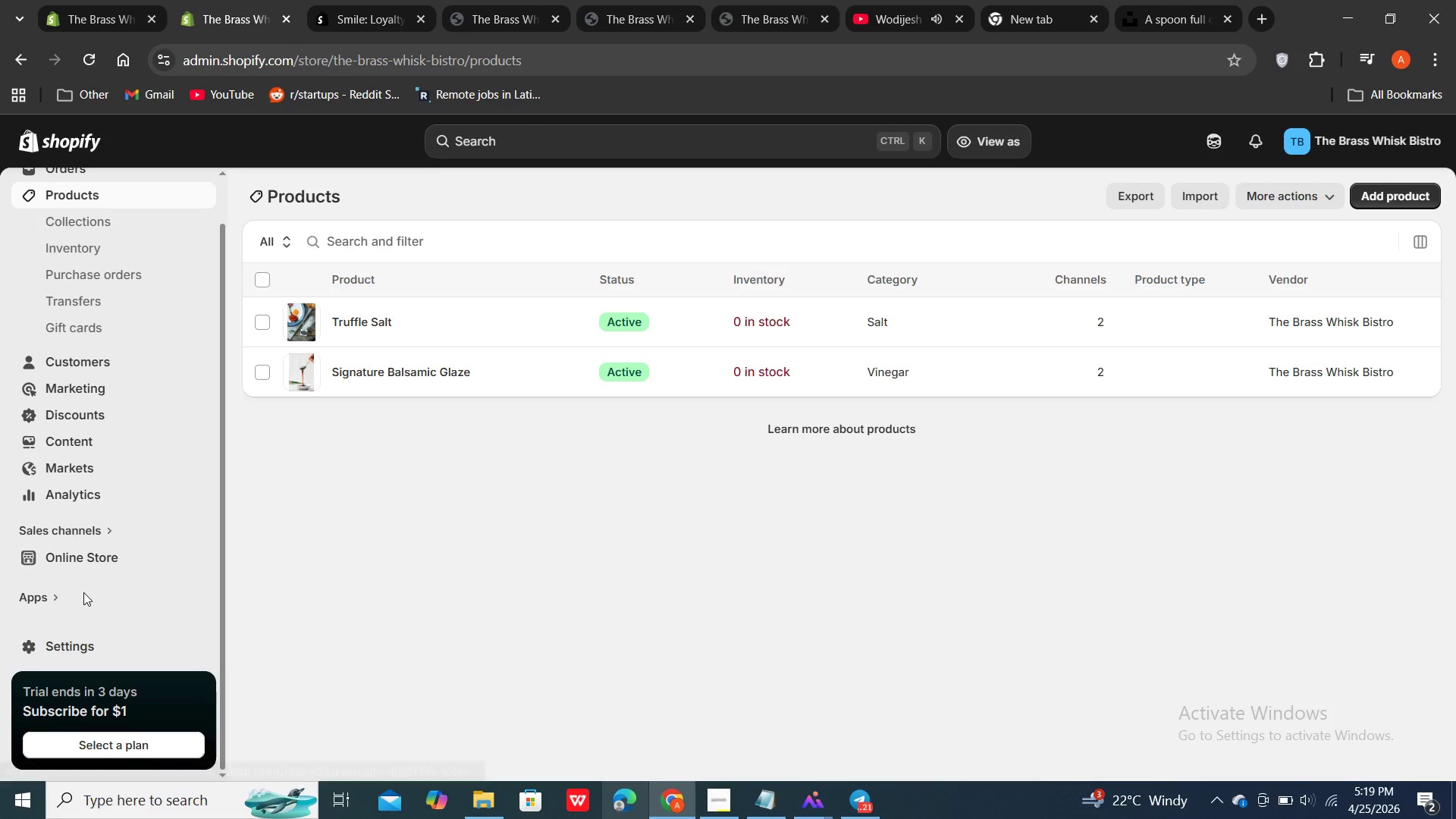 
left_click([83, 592])
 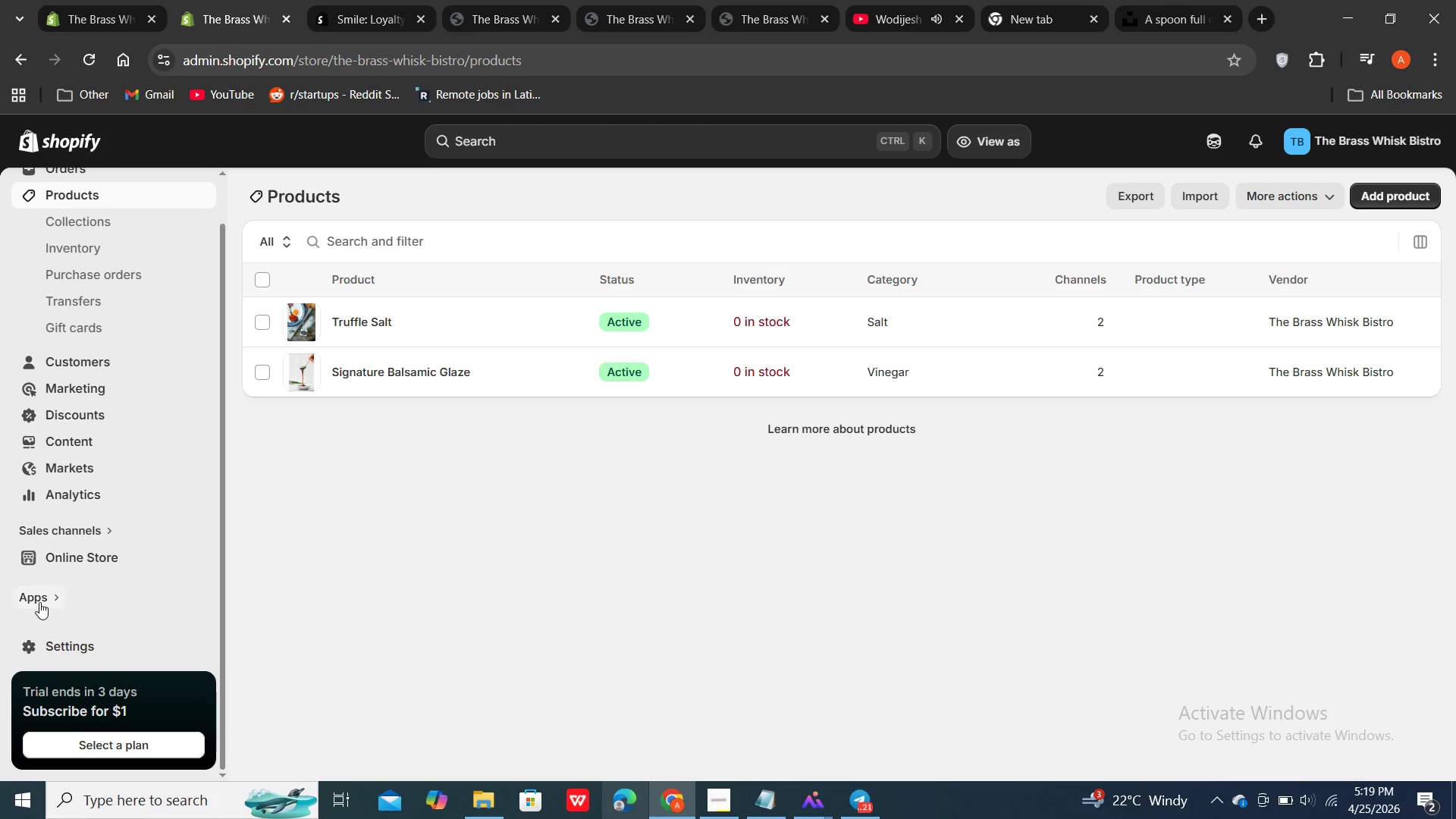 
left_click([39, 602])
 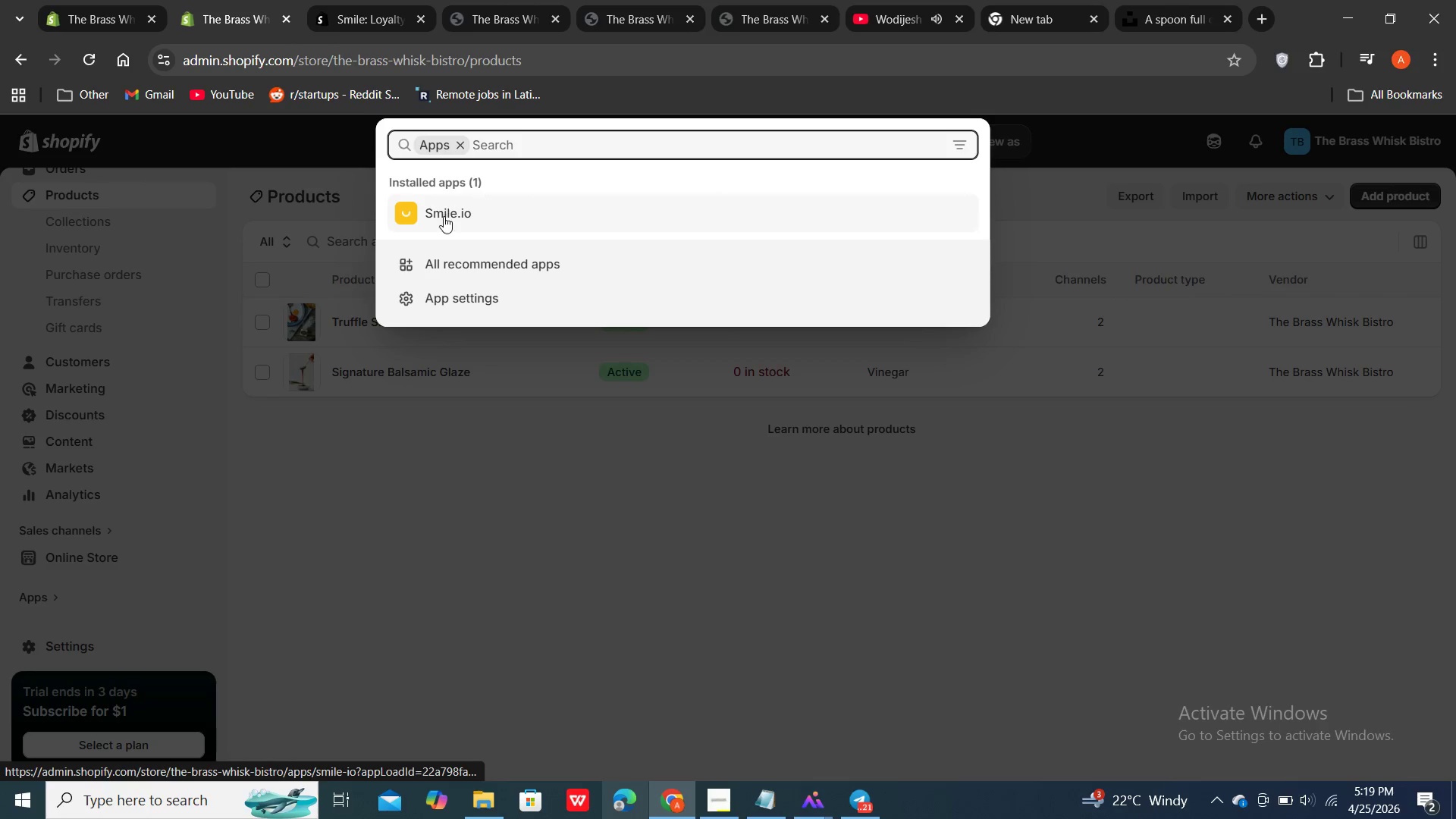 
left_click([444, 216])
 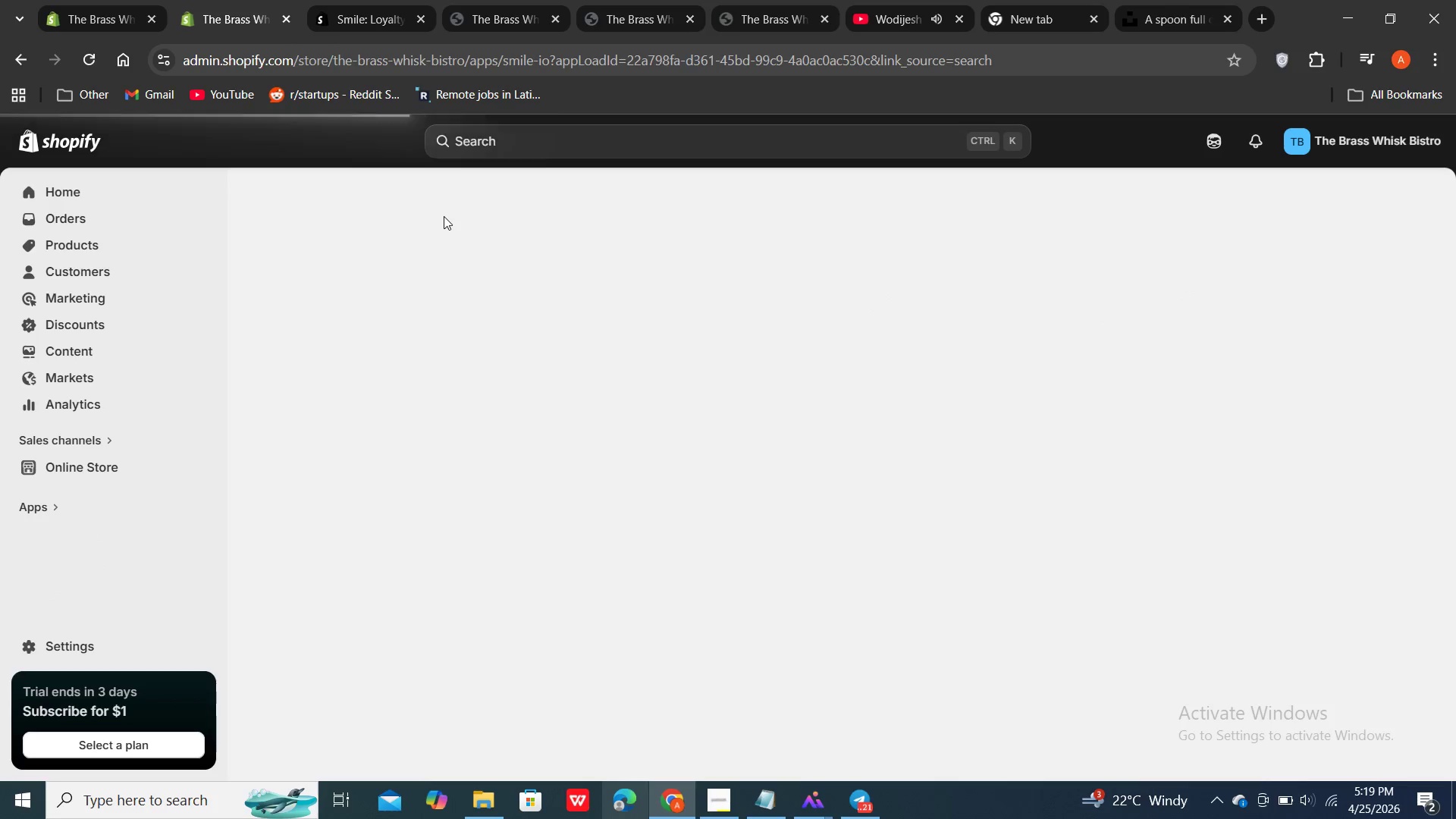 
mouse_move([1030, 20])
 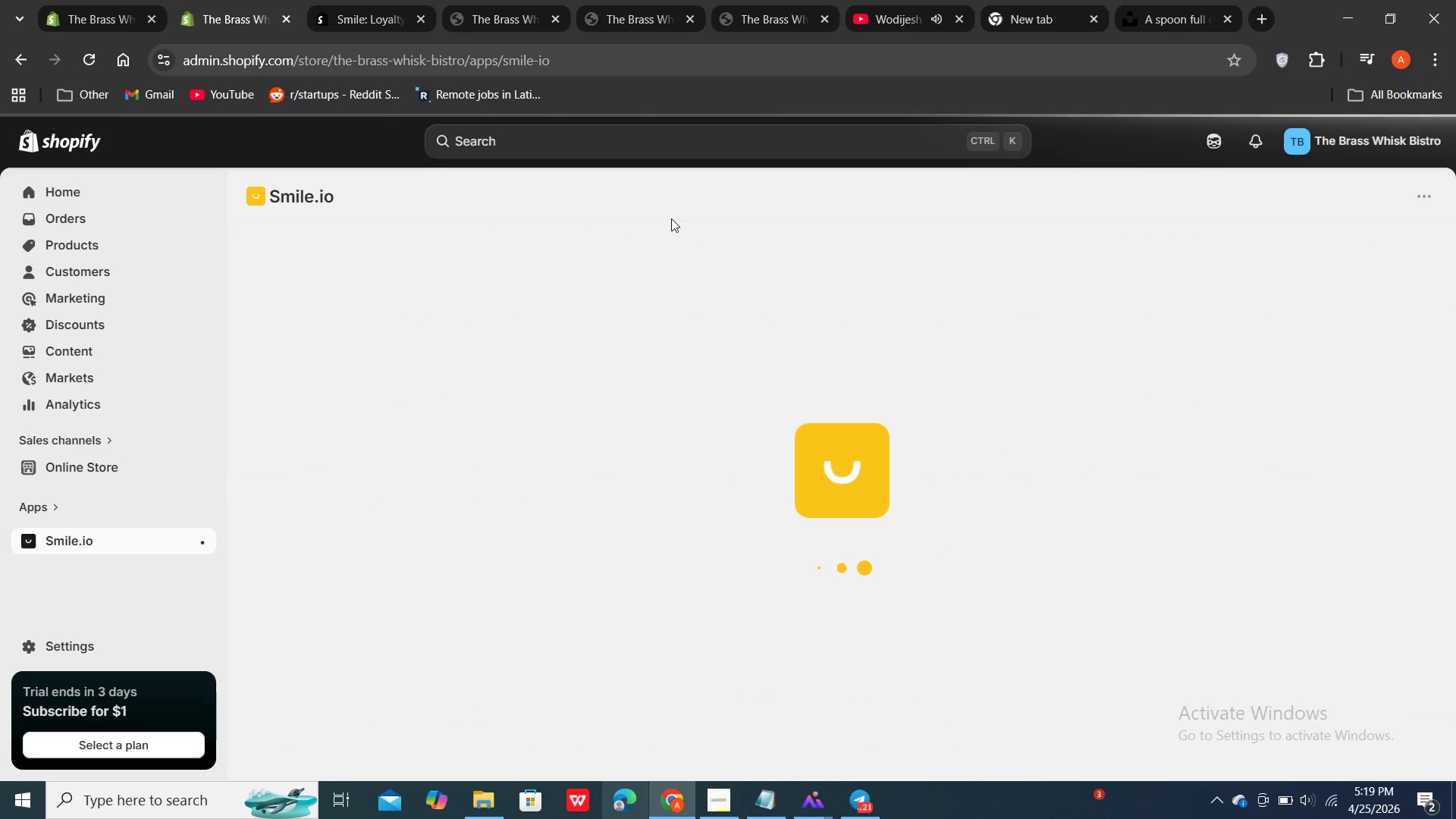 
wait(11.71)
 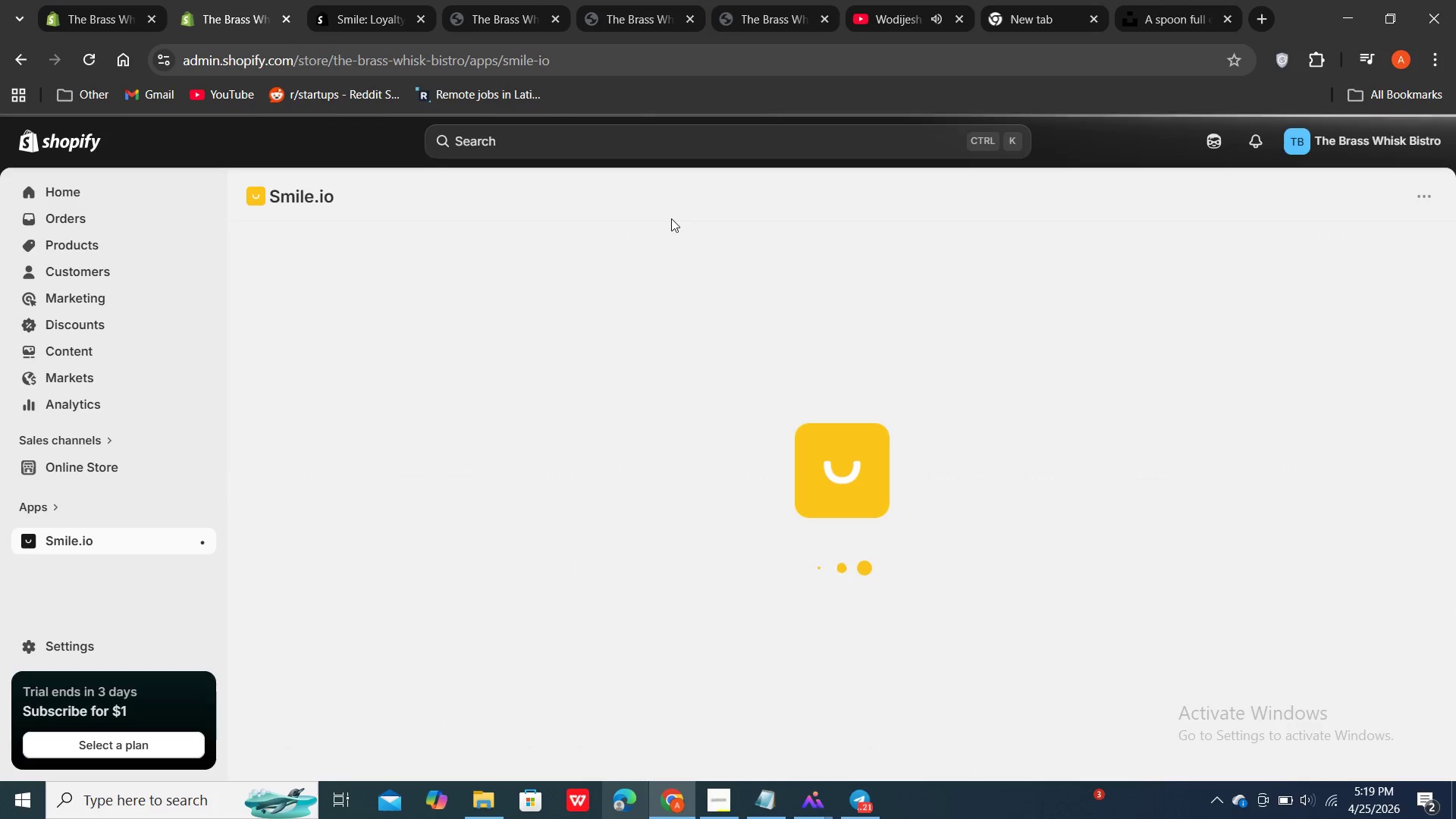 
scroll: coordinate [814, 331], scroll_direction: down, amount: 12.0
 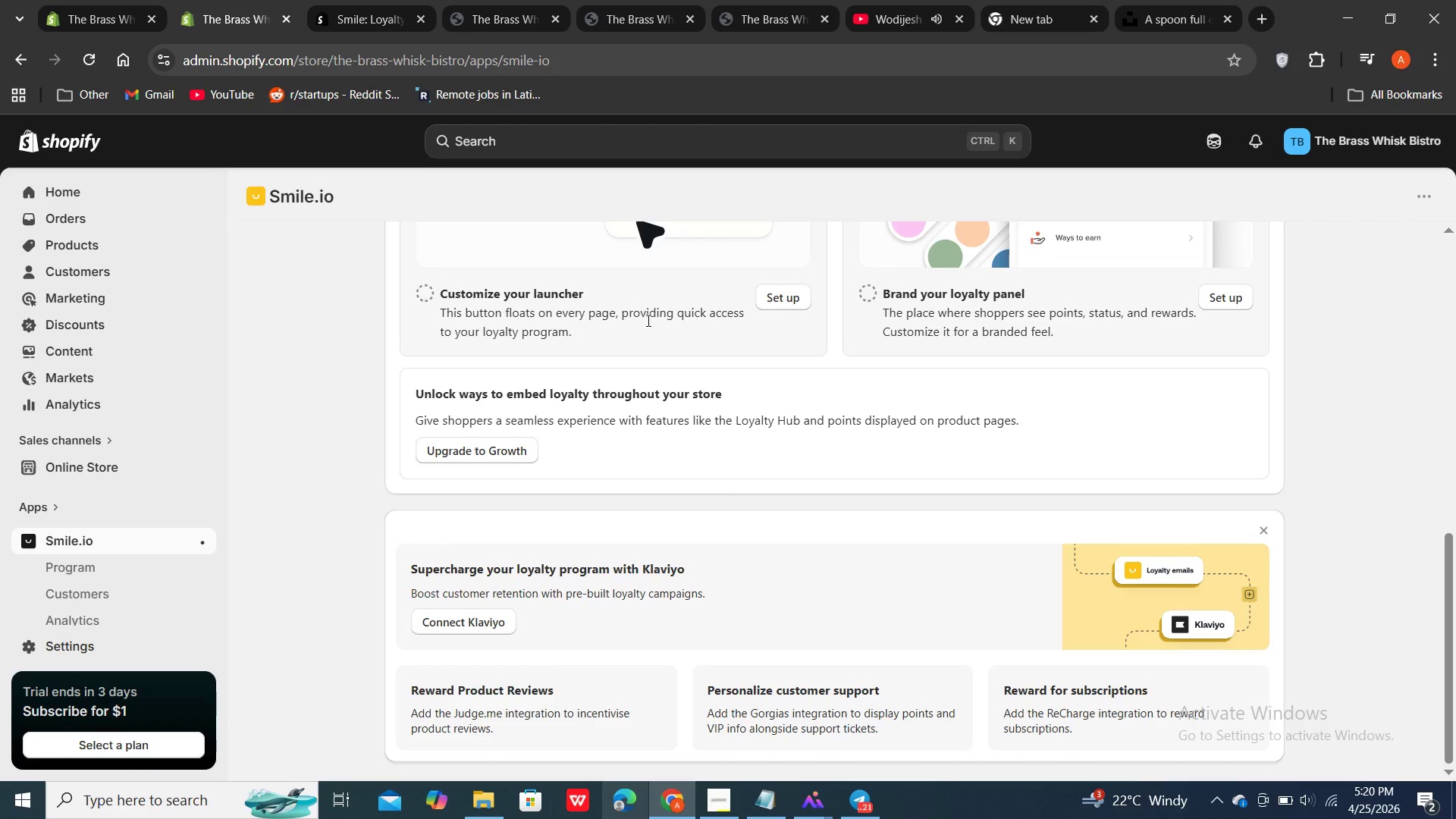 
double_click([647, 320])
 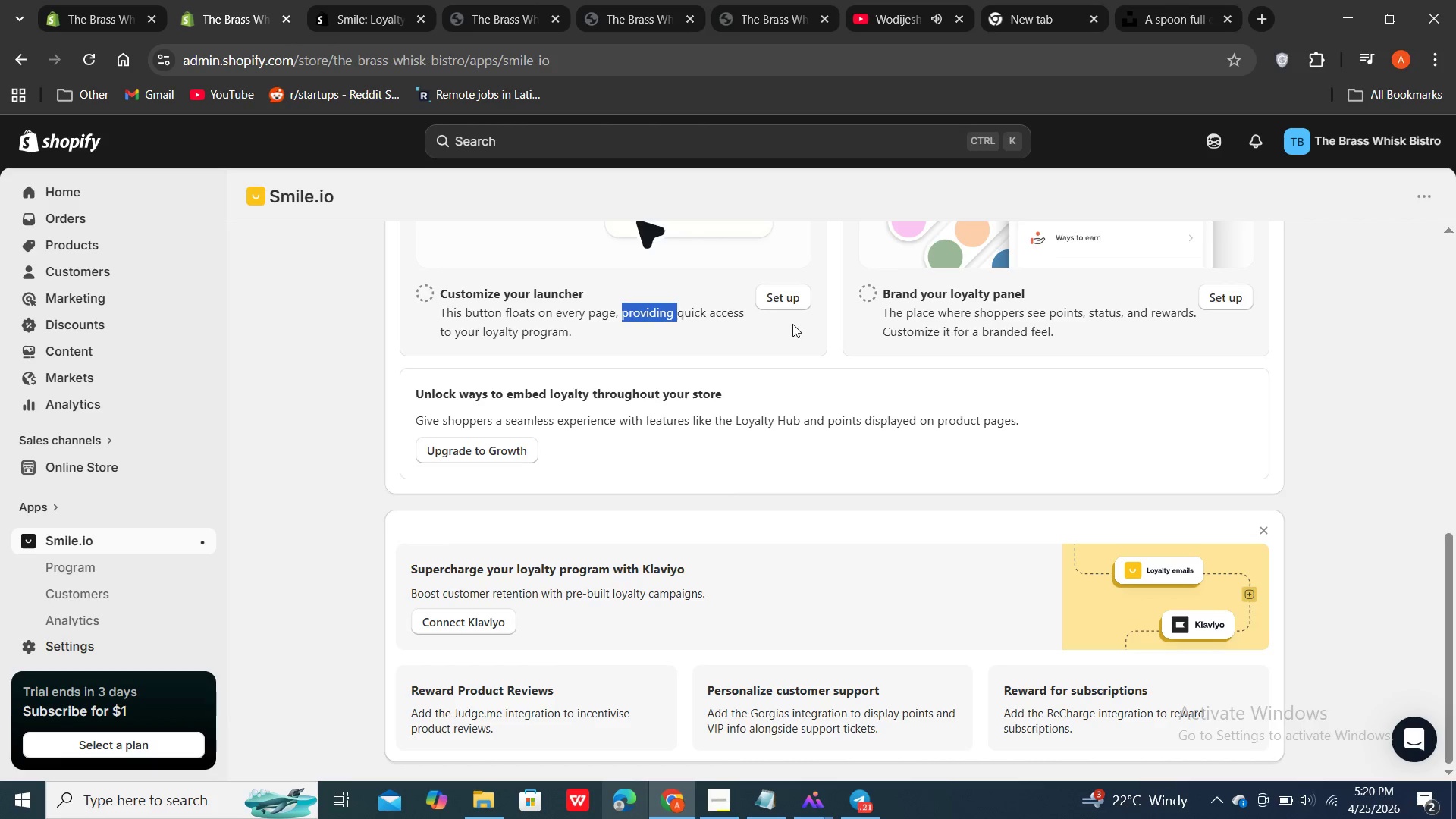 
left_click([792, 324])
 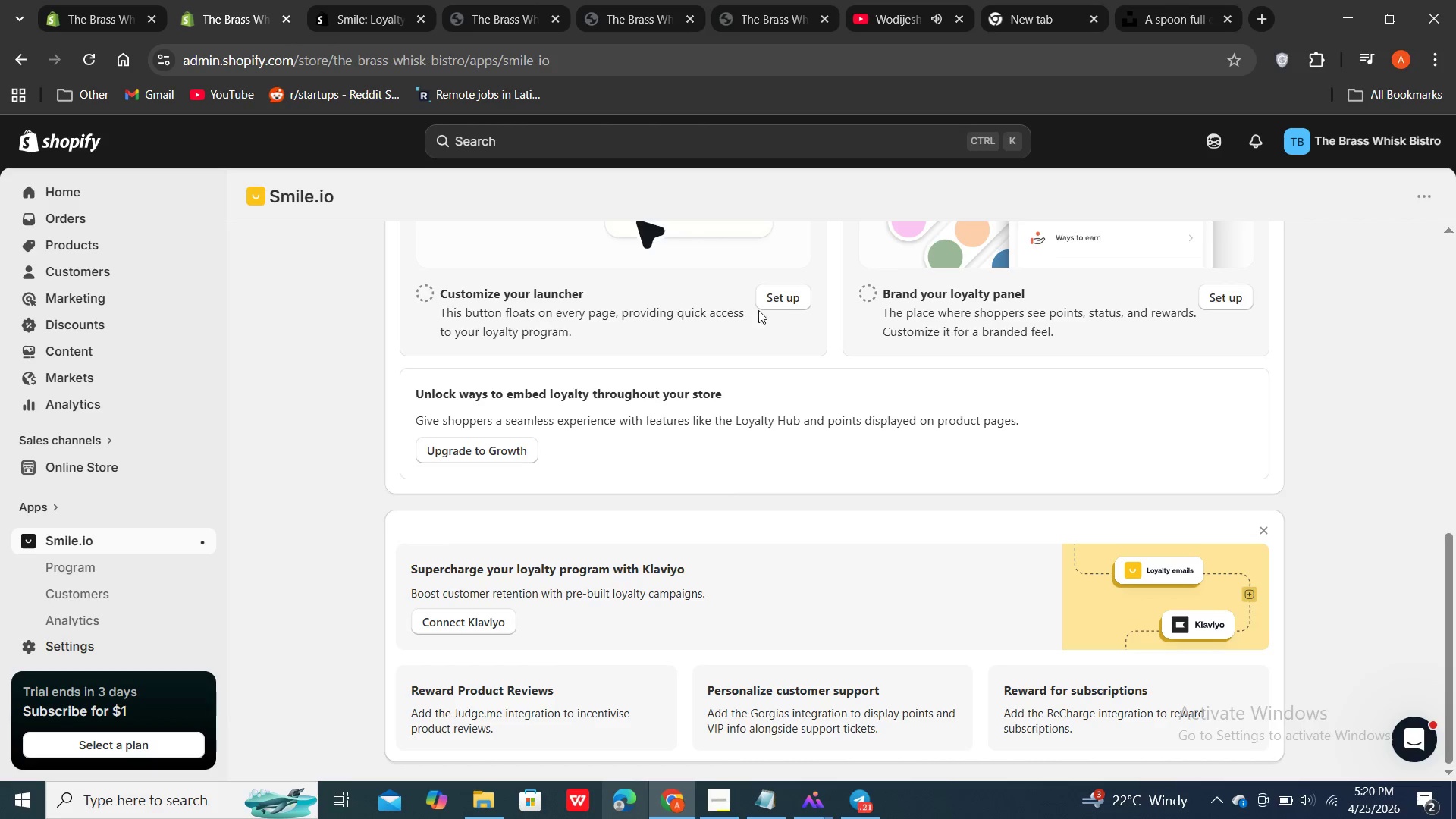 
scroll: coordinate [769, 307], scroll_direction: up, amount: 2.0
 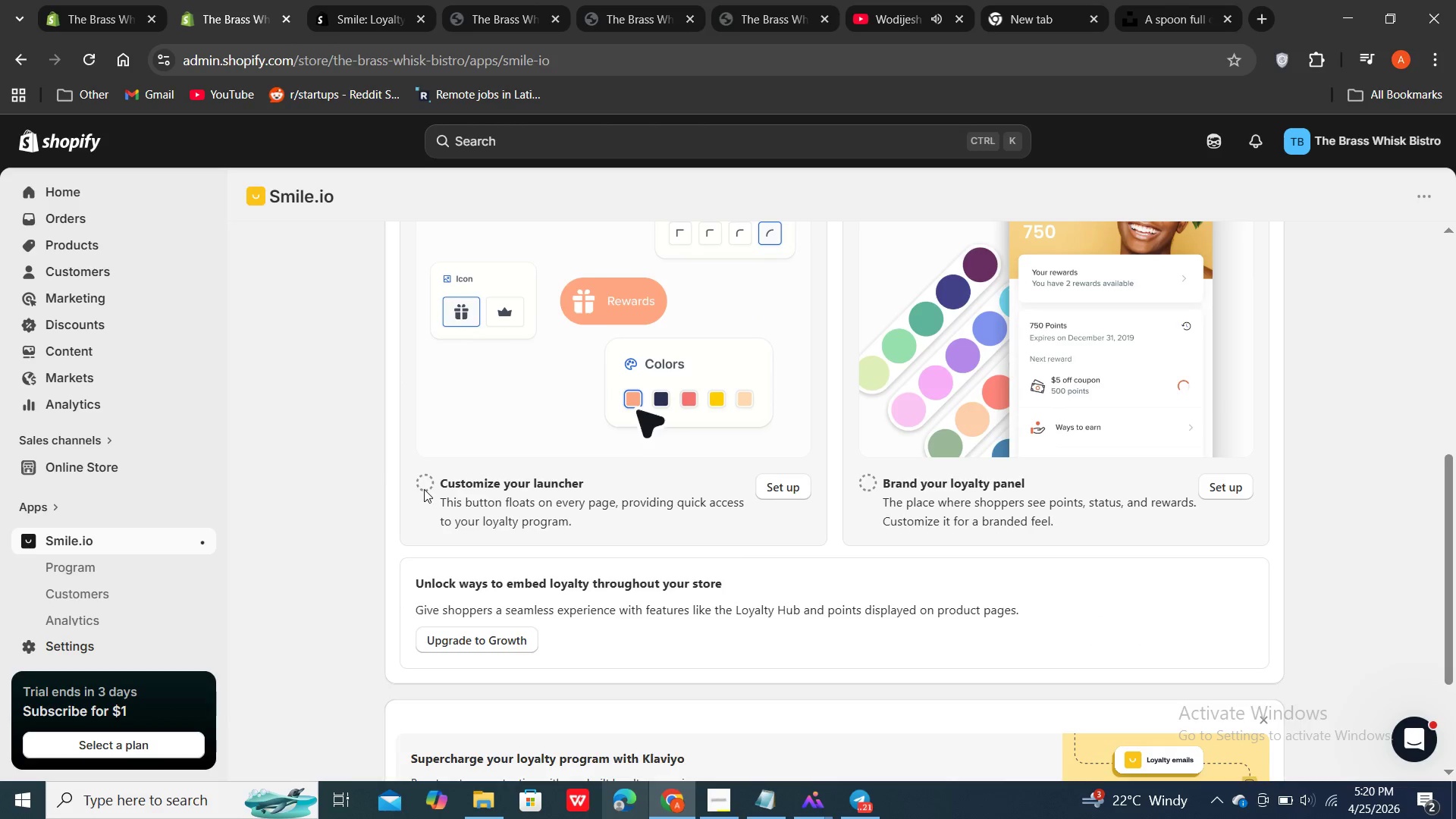 
left_click([425, 479])
 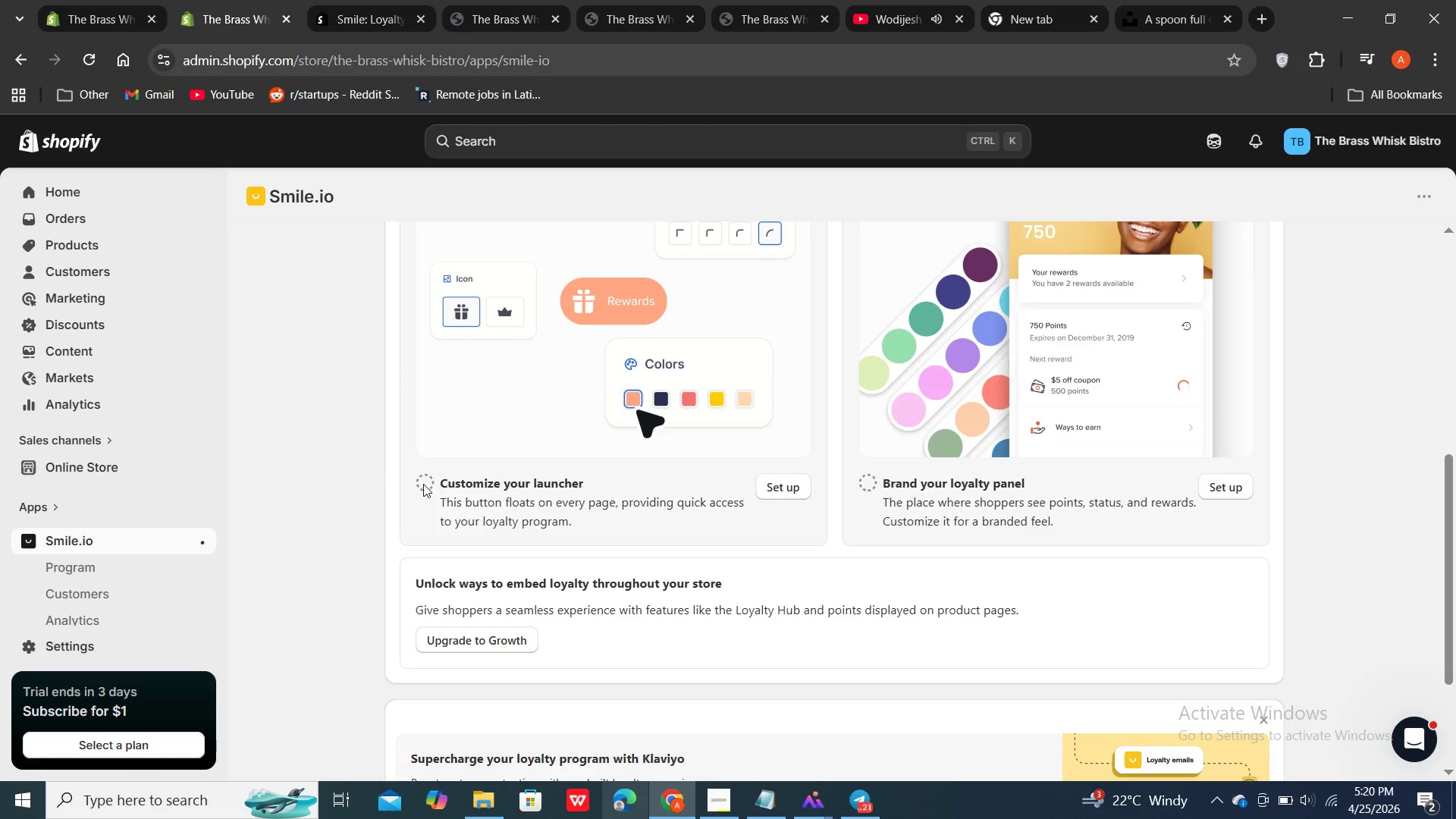 
left_click([422, 485])
 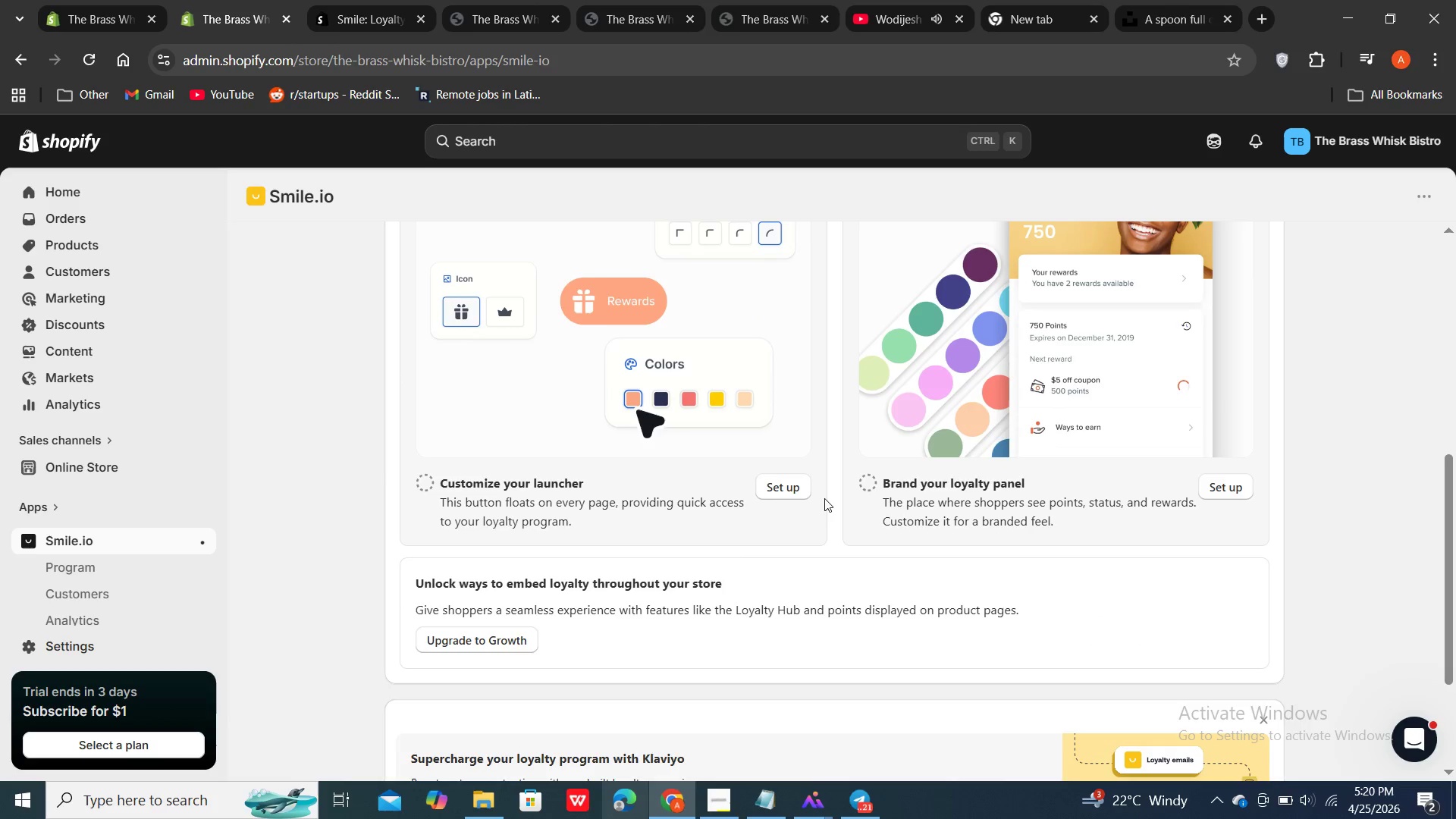 
double_click([422, 485])
 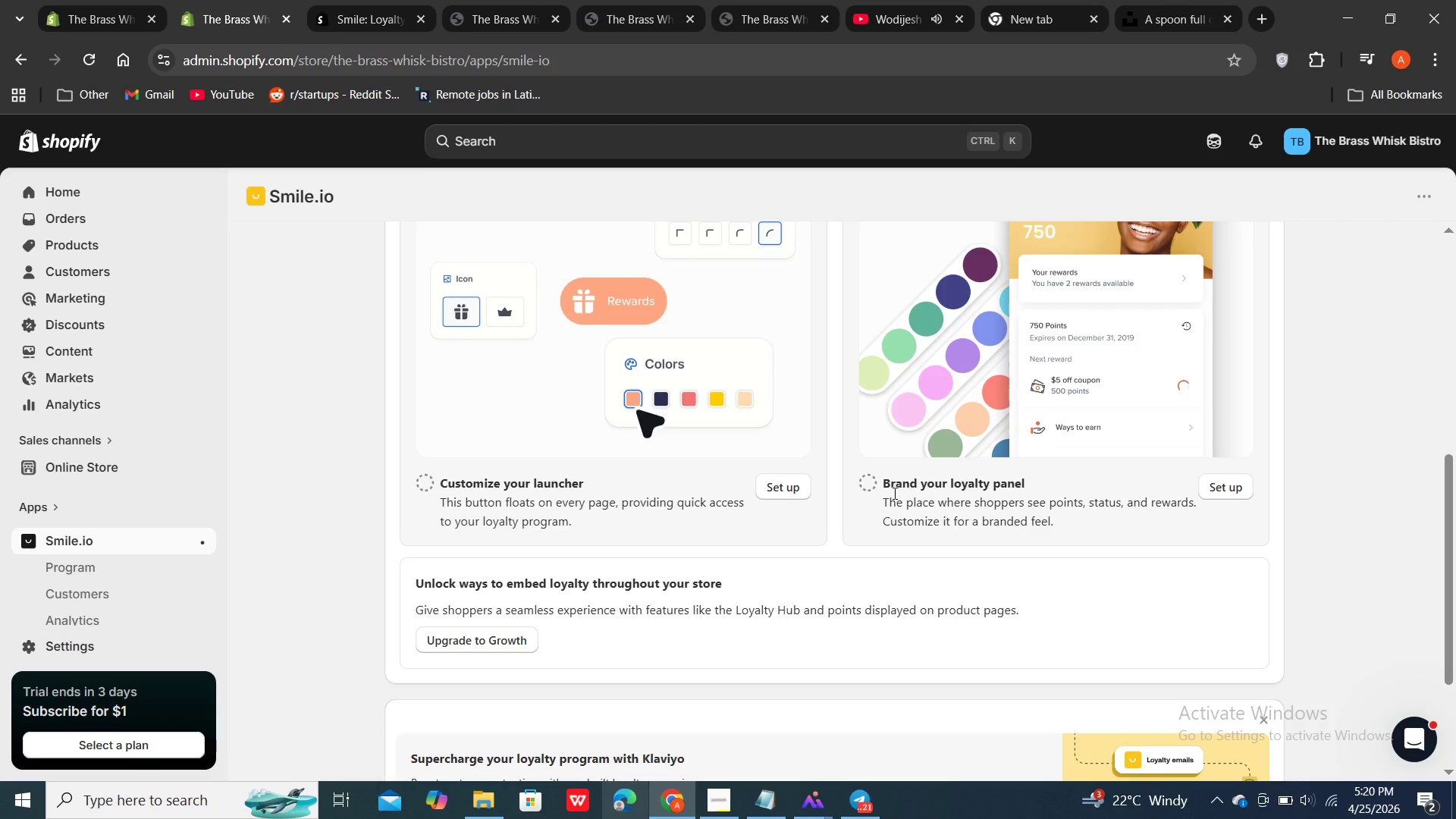 
left_click([864, 486])
 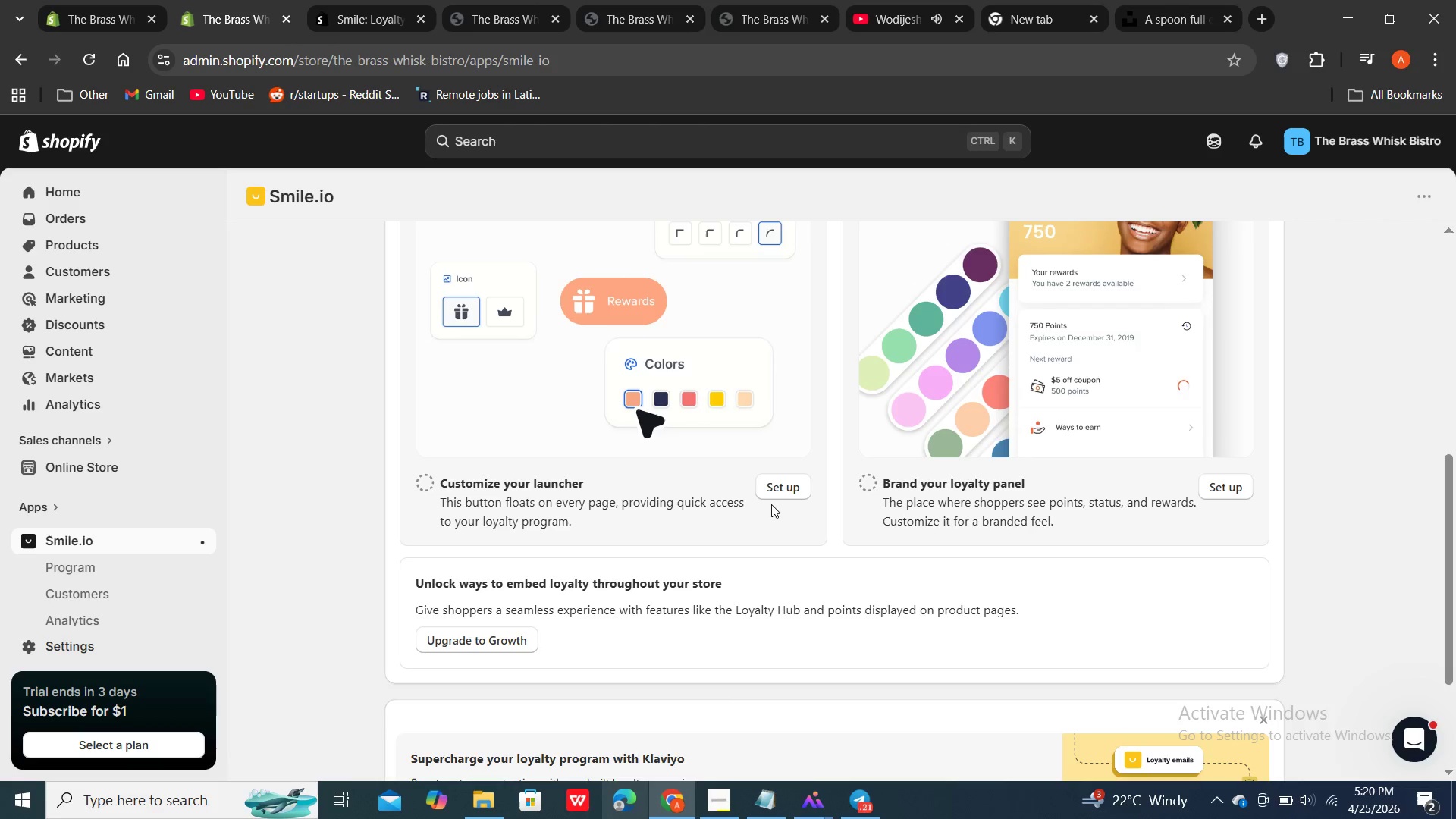 
left_click([789, 475])
 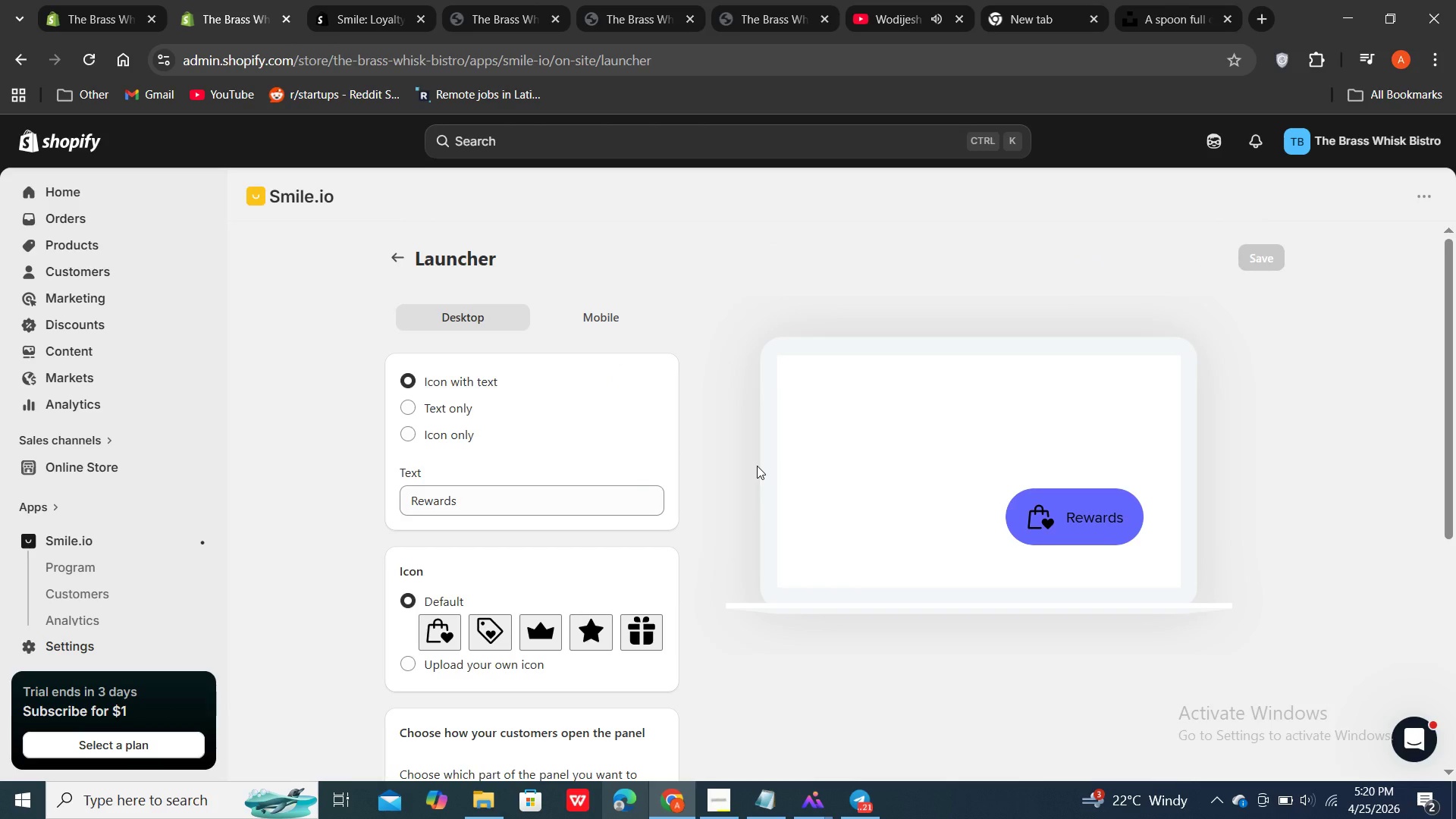 
wait(6.34)
 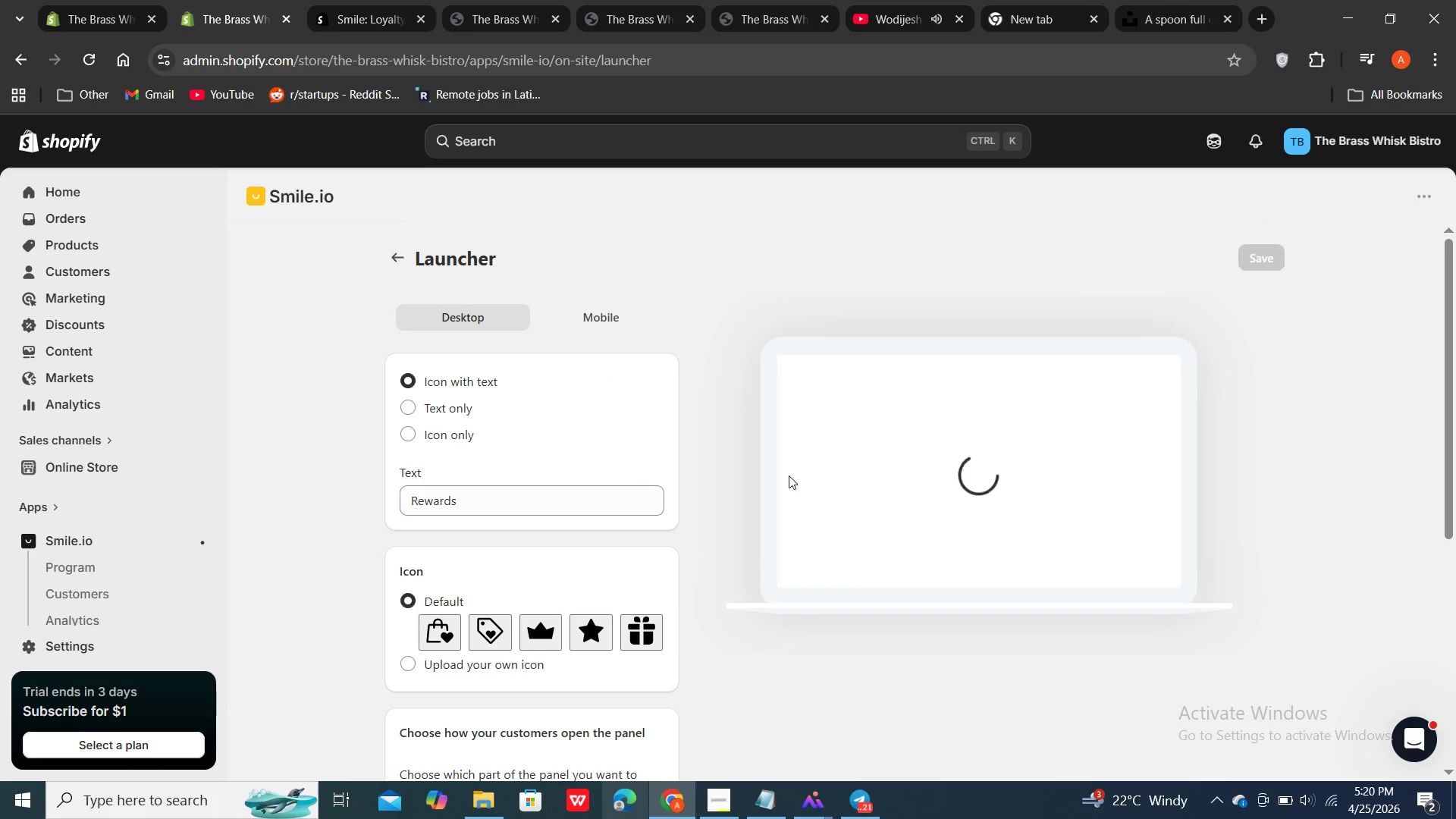 
scroll: coordinate [711, 431], scroll_direction: down, amount: 1.0
 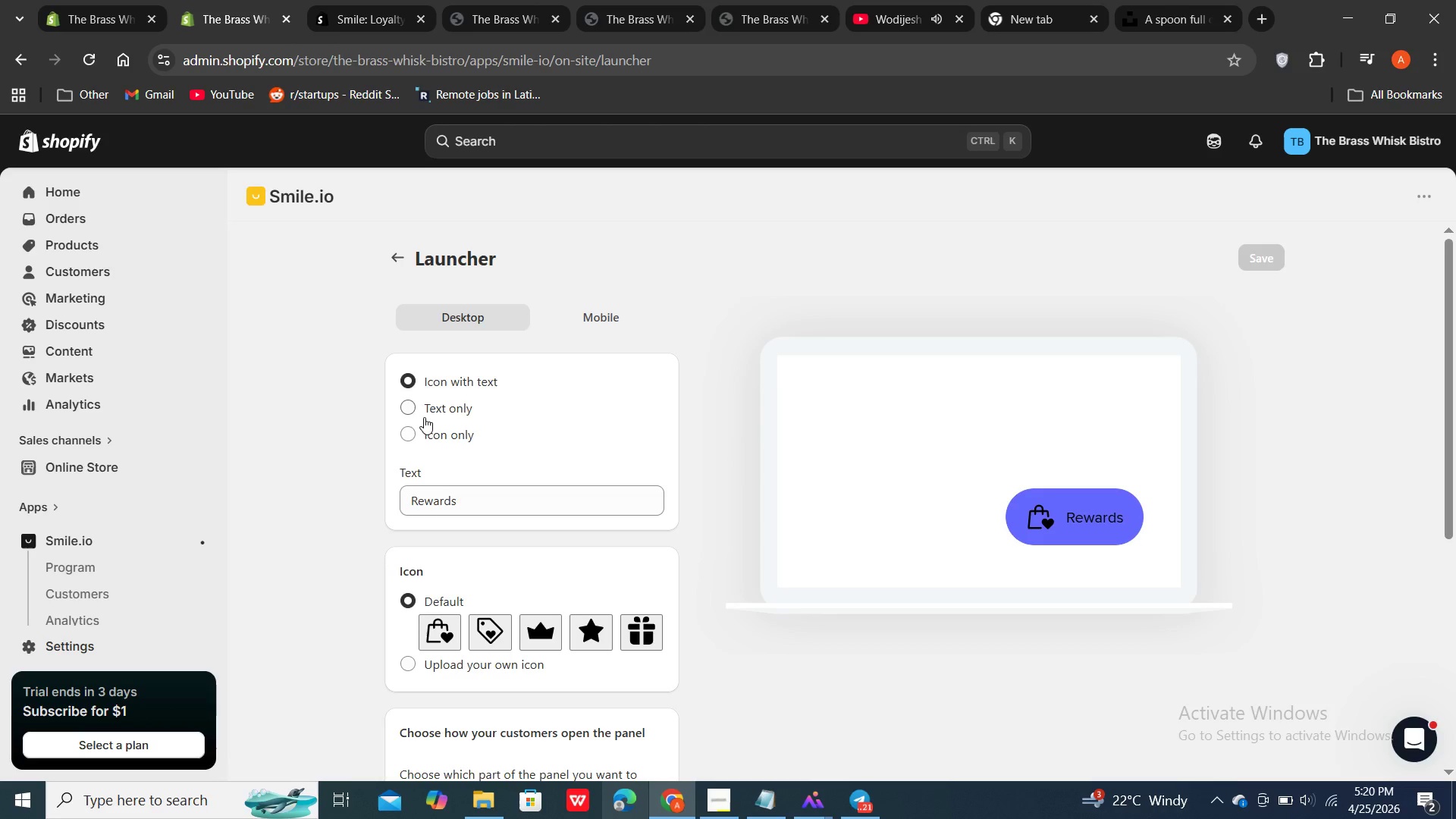 
double_click([423, 417])
 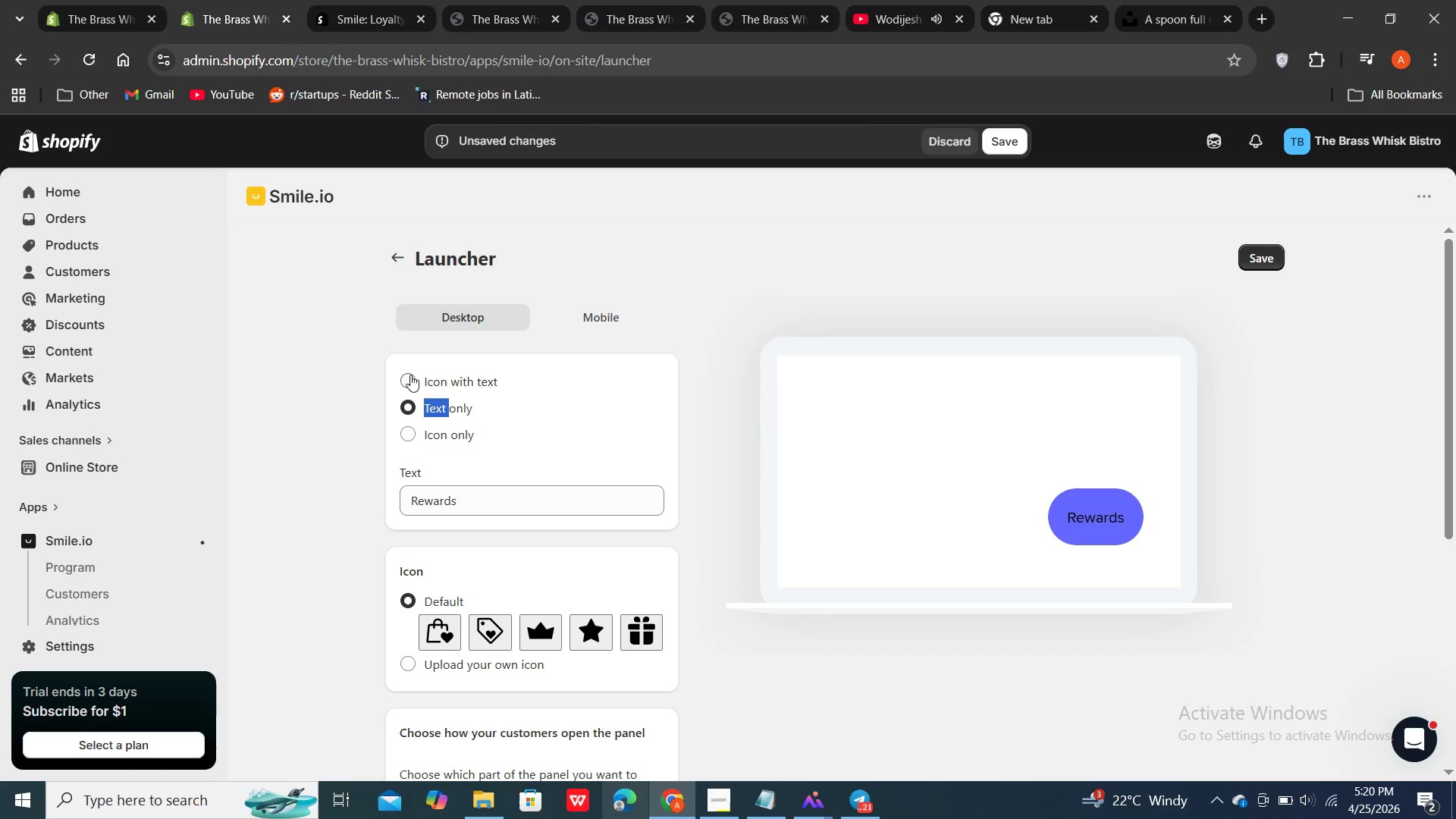 
left_click([405, 381])
 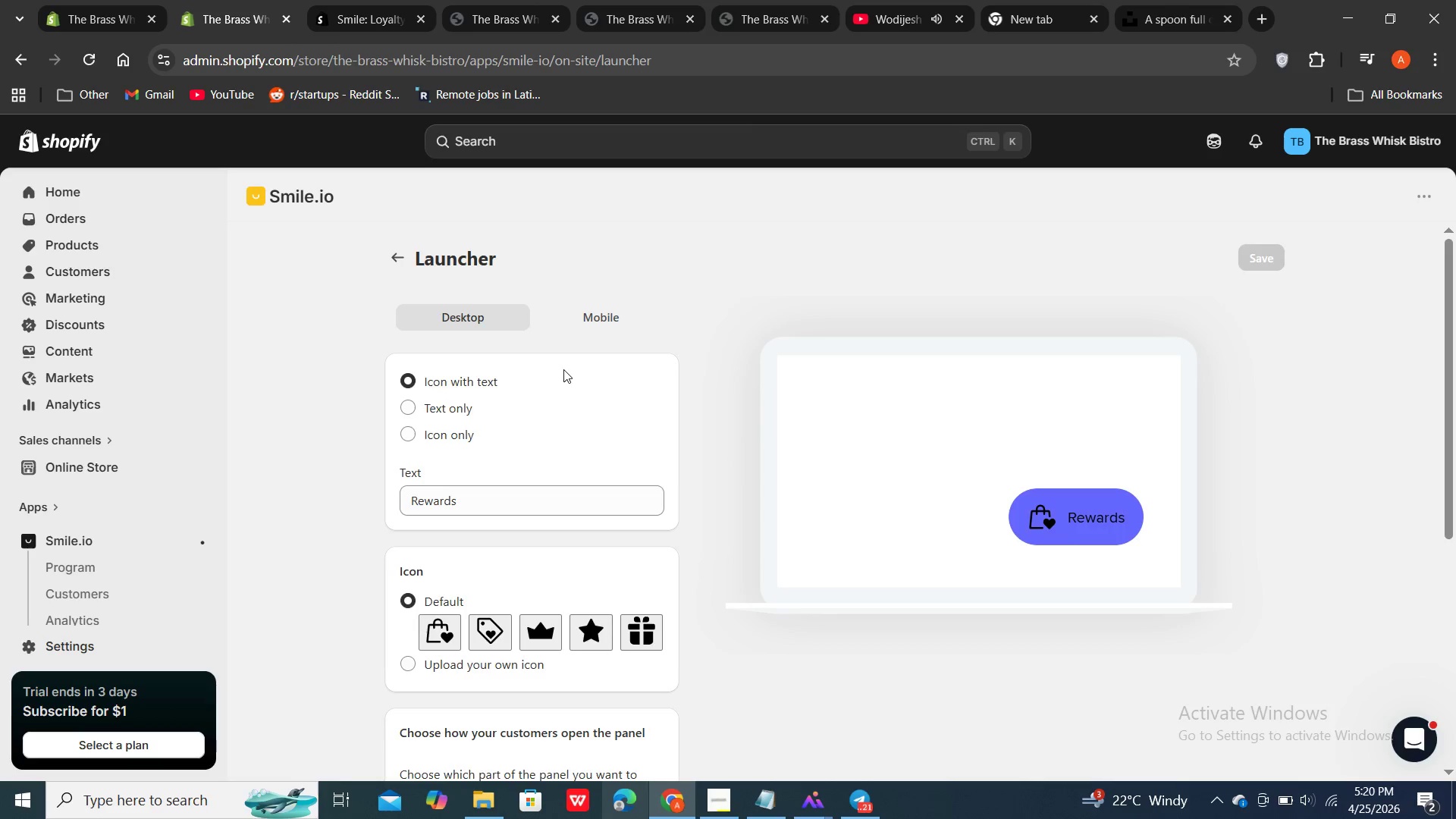 
scroll: coordinate [563, 369], scroll_direction: down, amount: 3.0
 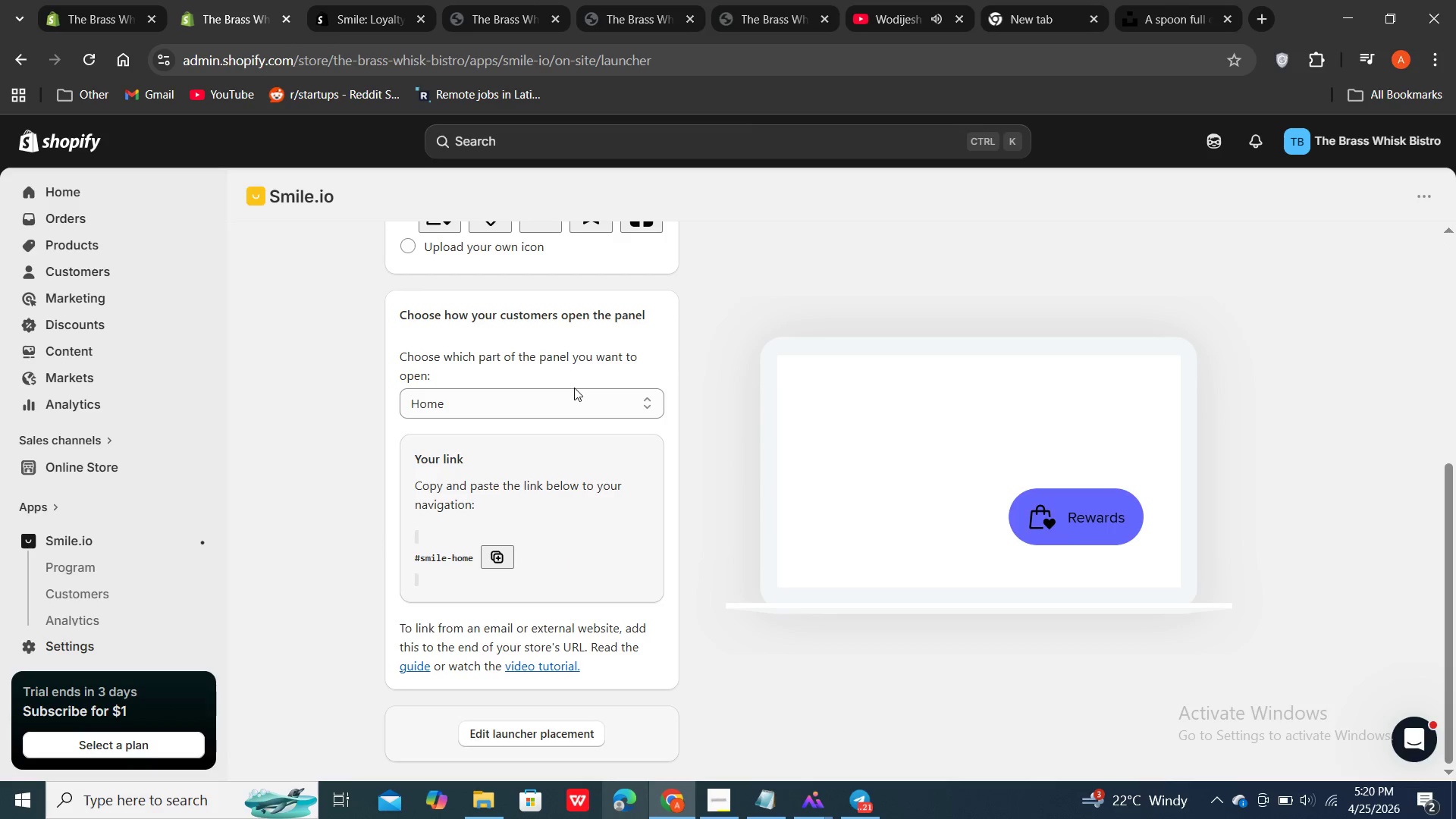 
scroll: coordinate [625, 268], scroll_direction: up, amount: 6.0
 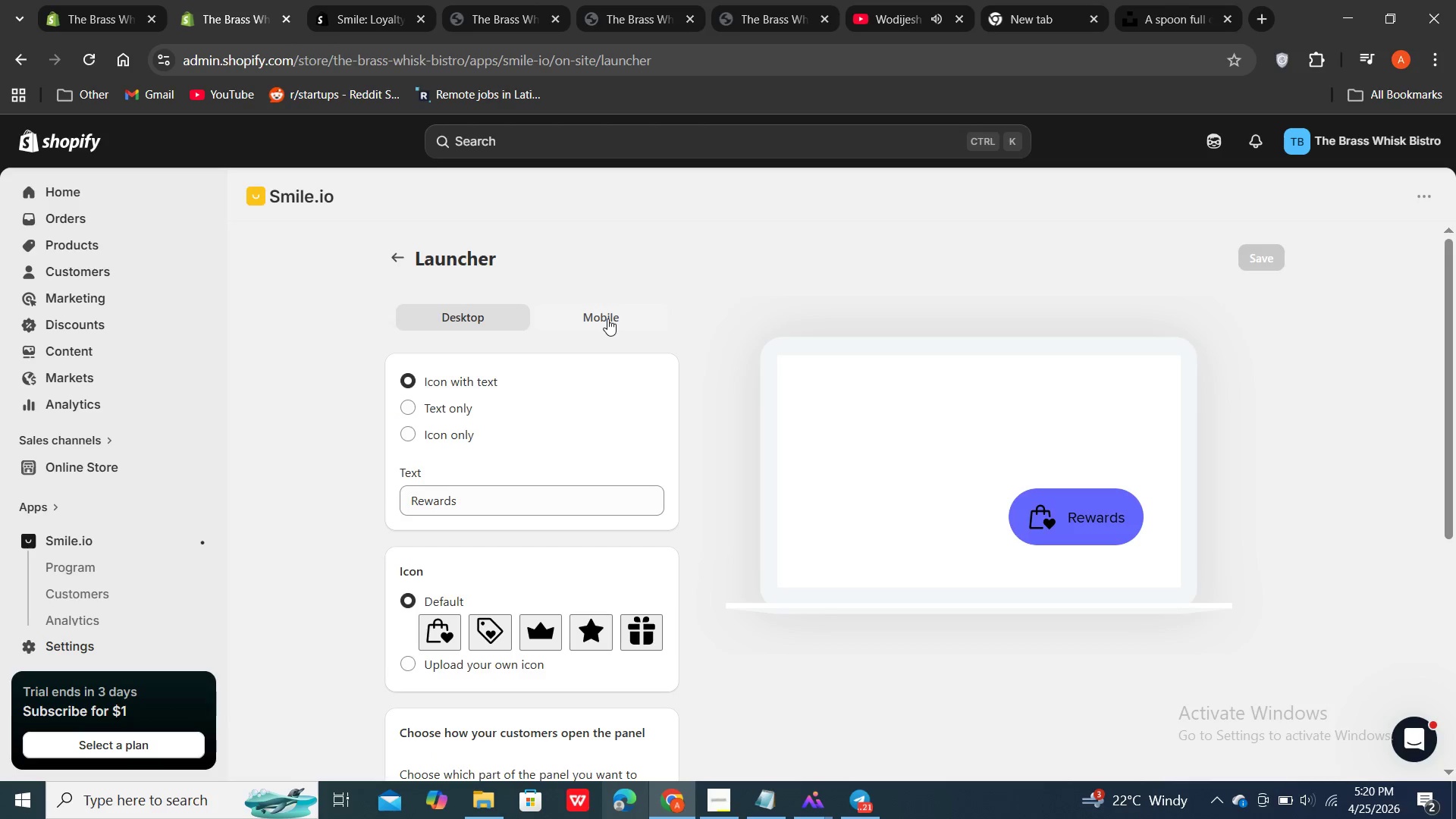 
left_click([607, 318])
 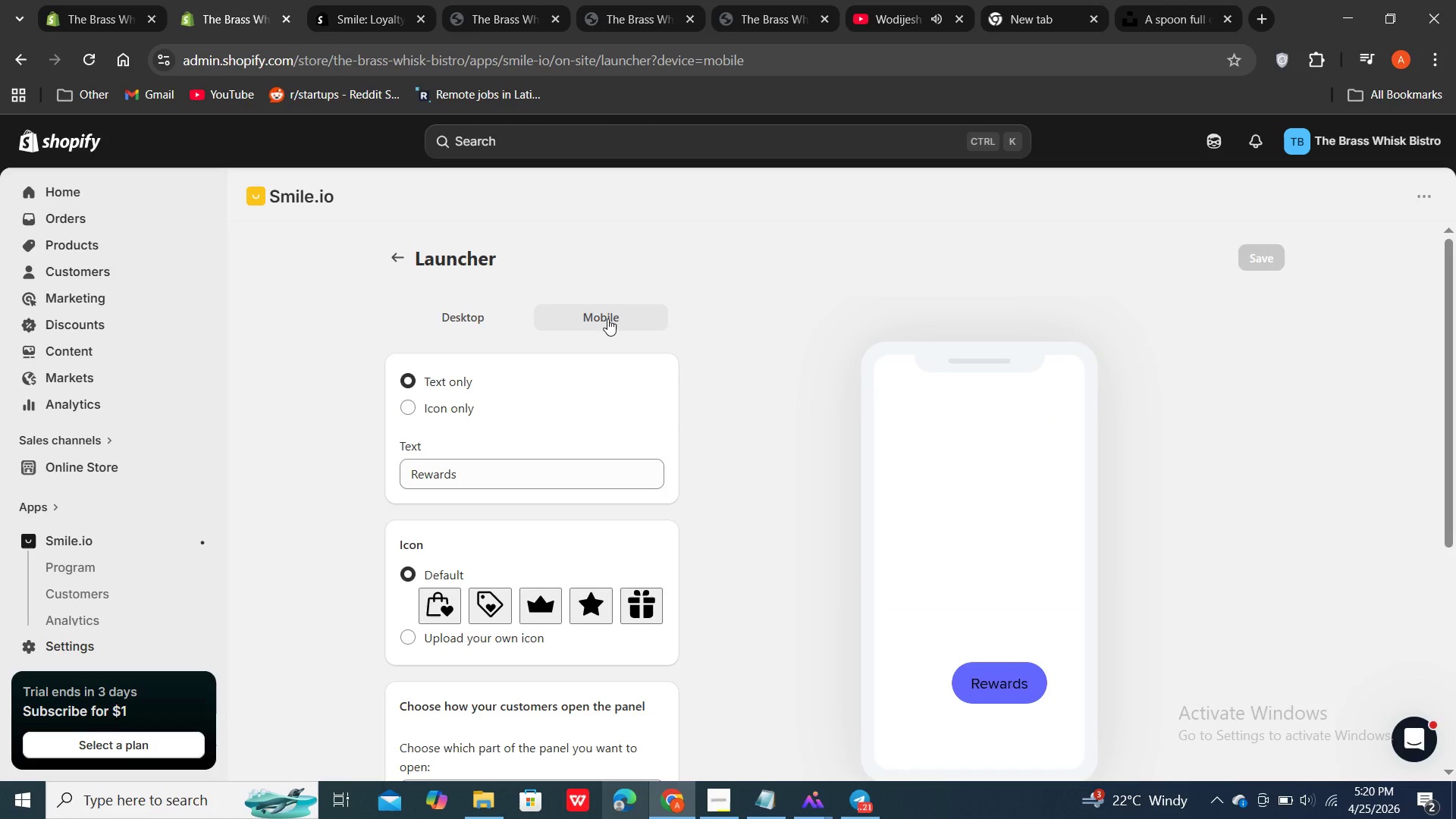 
scroll: coordinate [607, 318], scroll_direction: down, amount: 7.0
 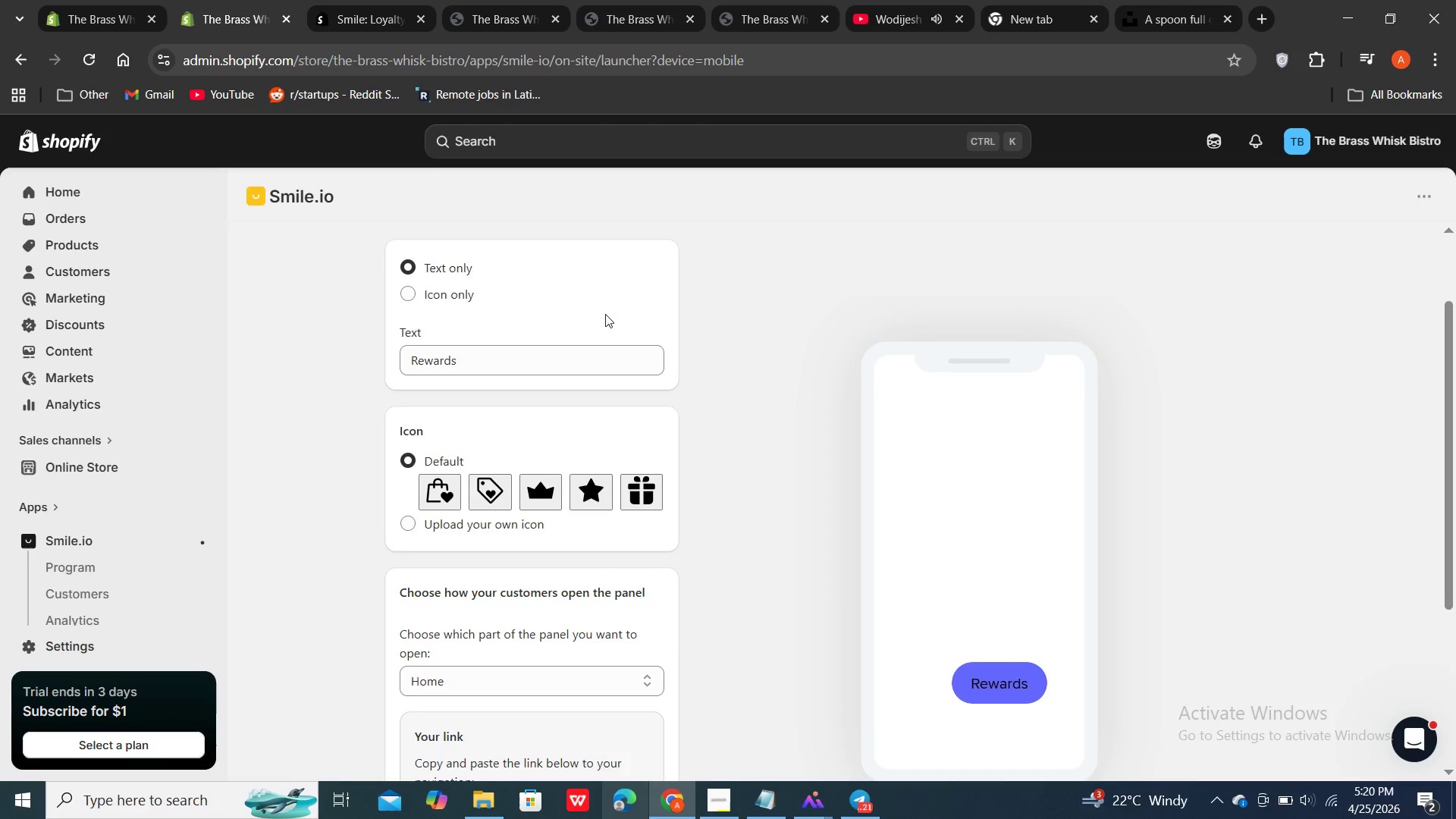 
scroll: coordinate [507, 299], scroll_direction: up, amount: 7.0
 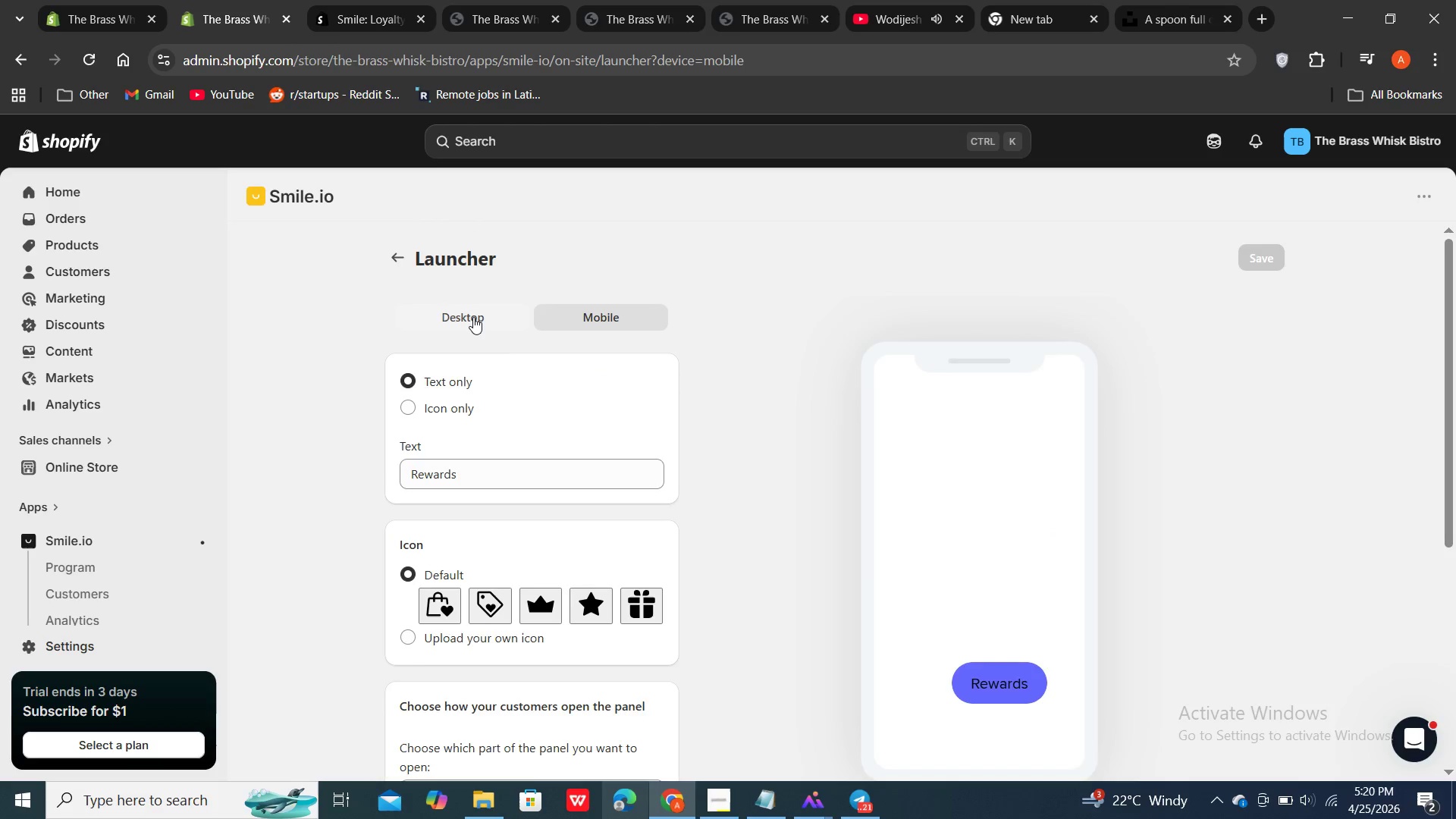 
double_click([473, 317])
 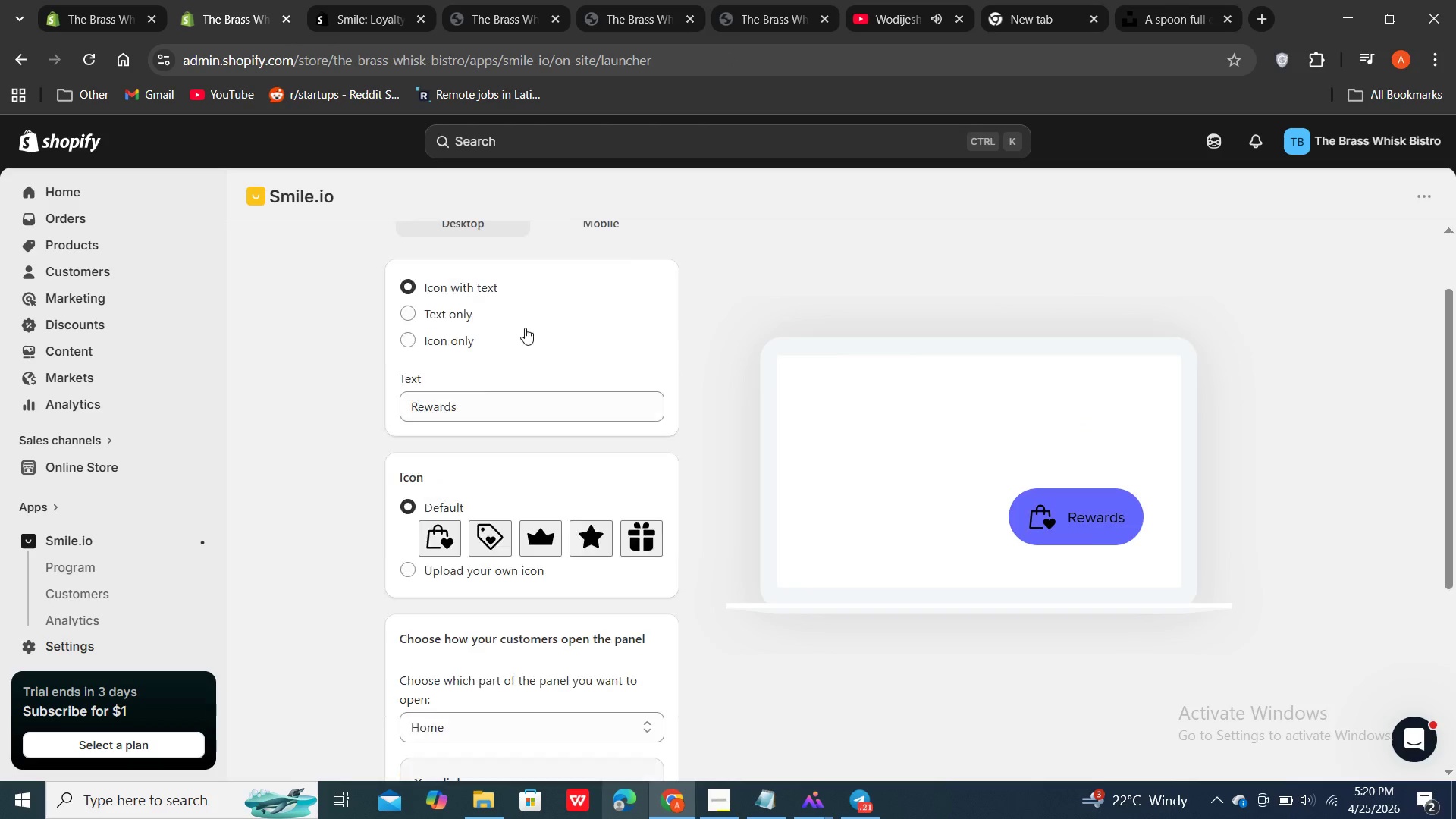 
scroll: coordinate [606, 574], scroll_direction: down, amount: 9.0
 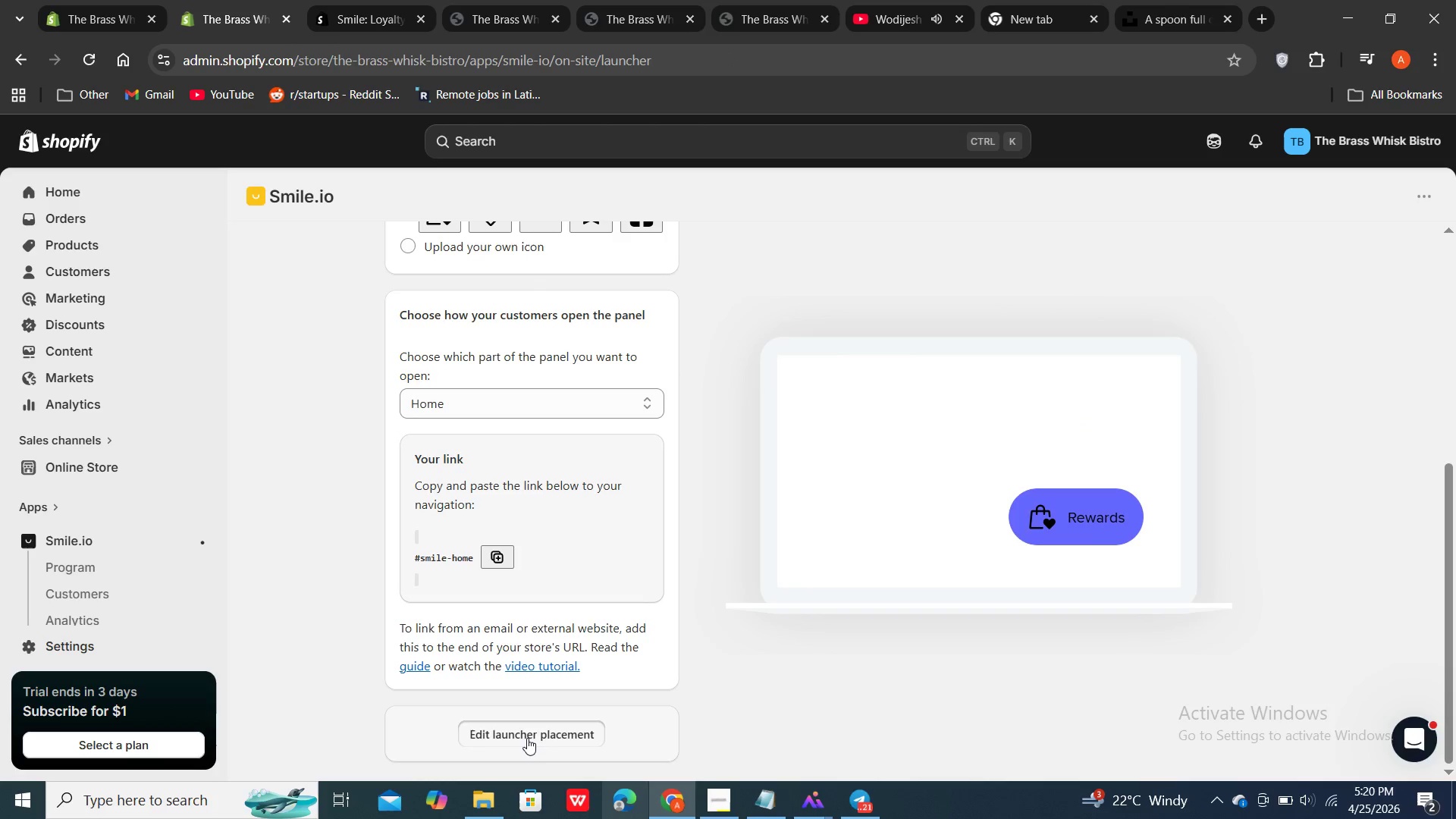 
left_click([527, 738])
 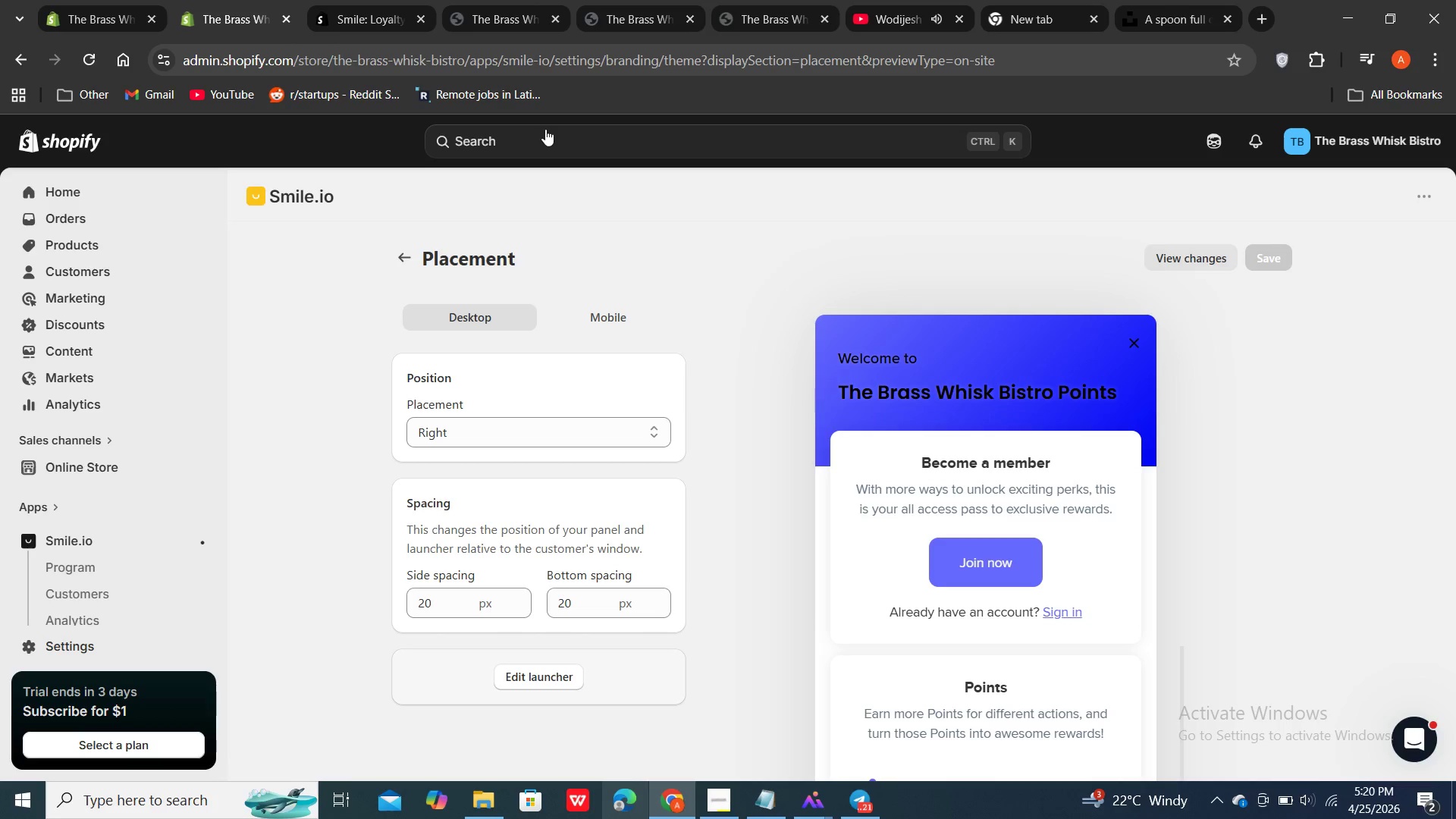 
wait(5.11)
 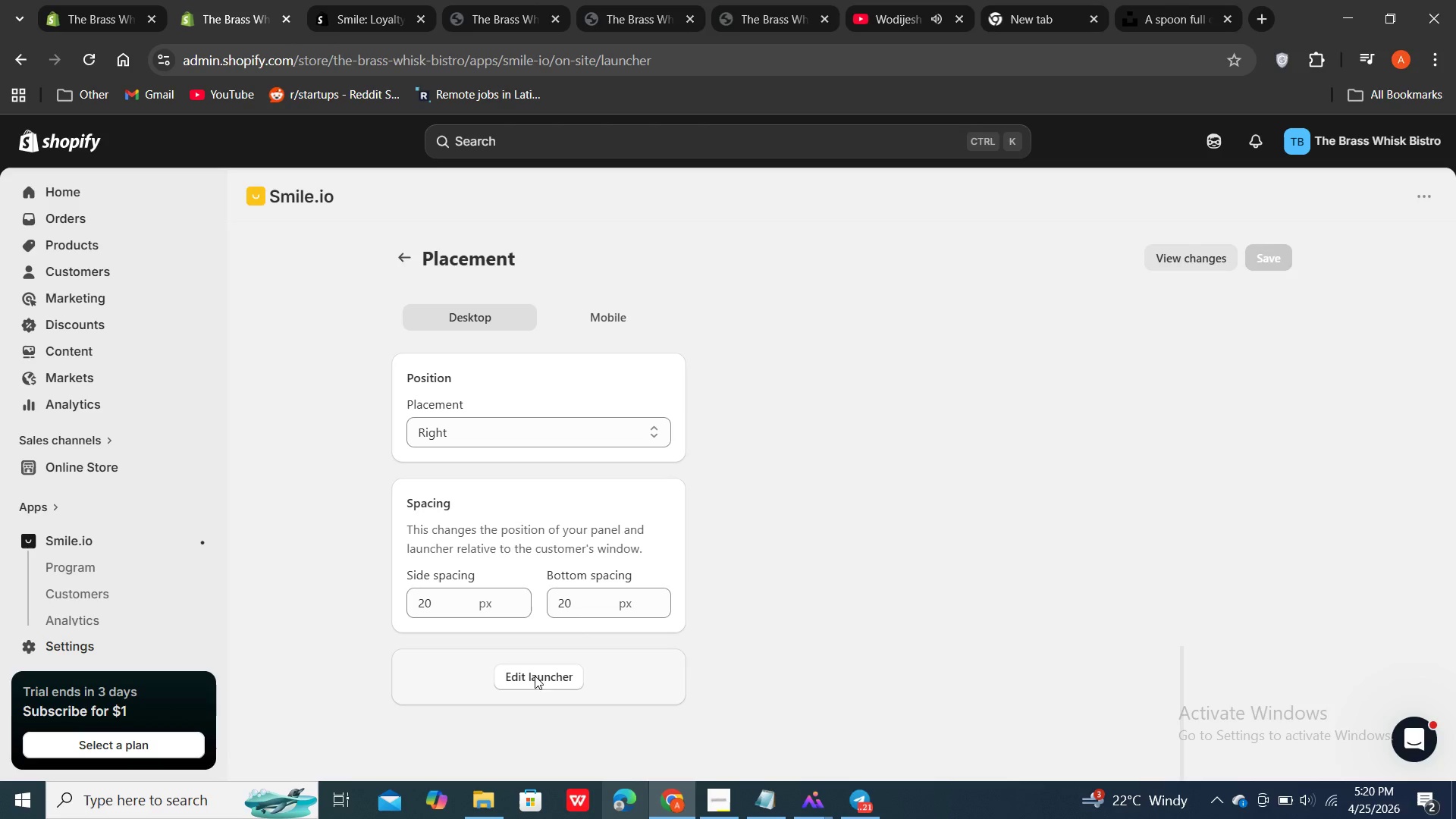 
scroll: coordinate [607, 259], scroll_direction: down, amount: 3.0
 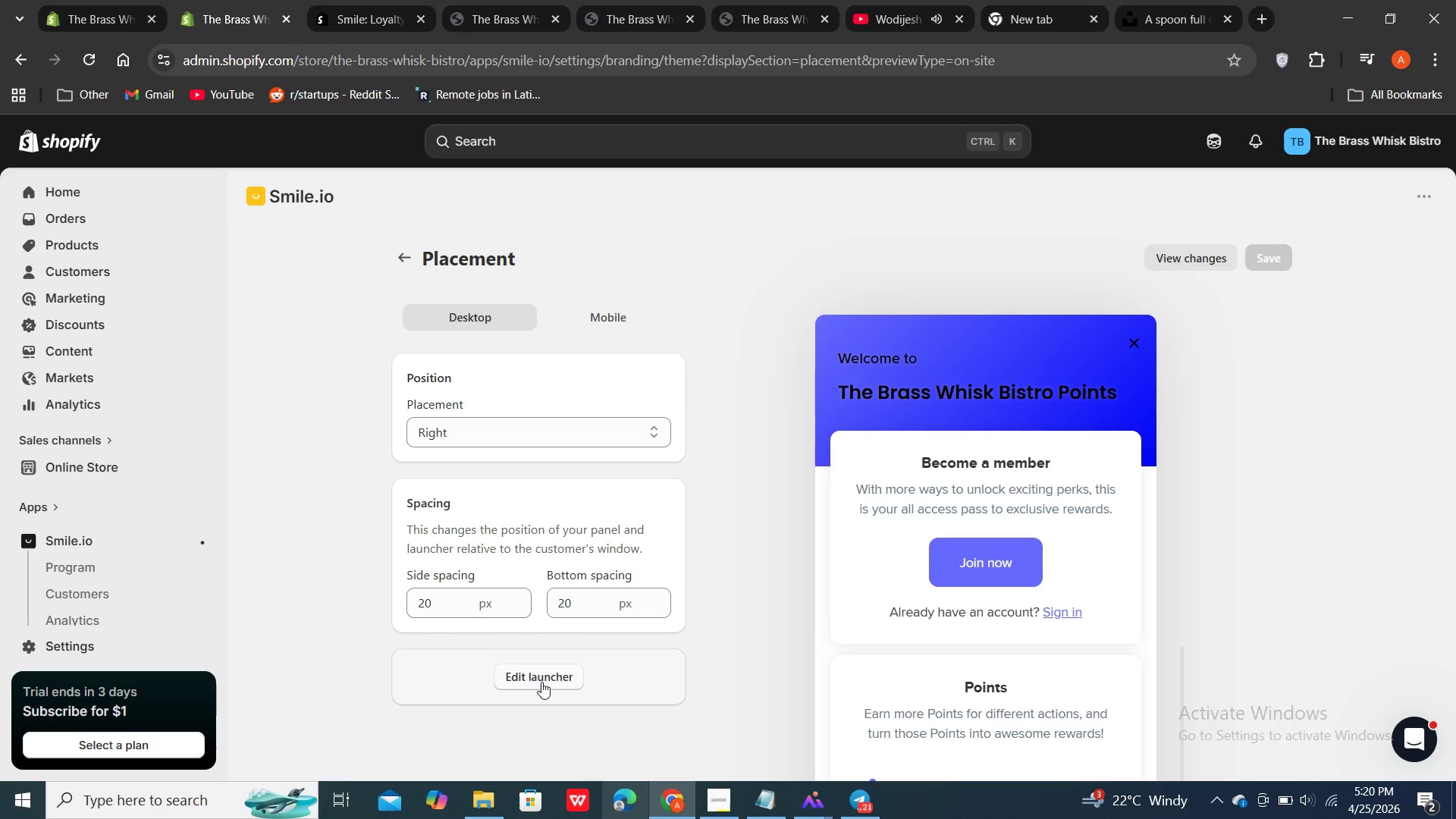 
left_click([541, 682])
 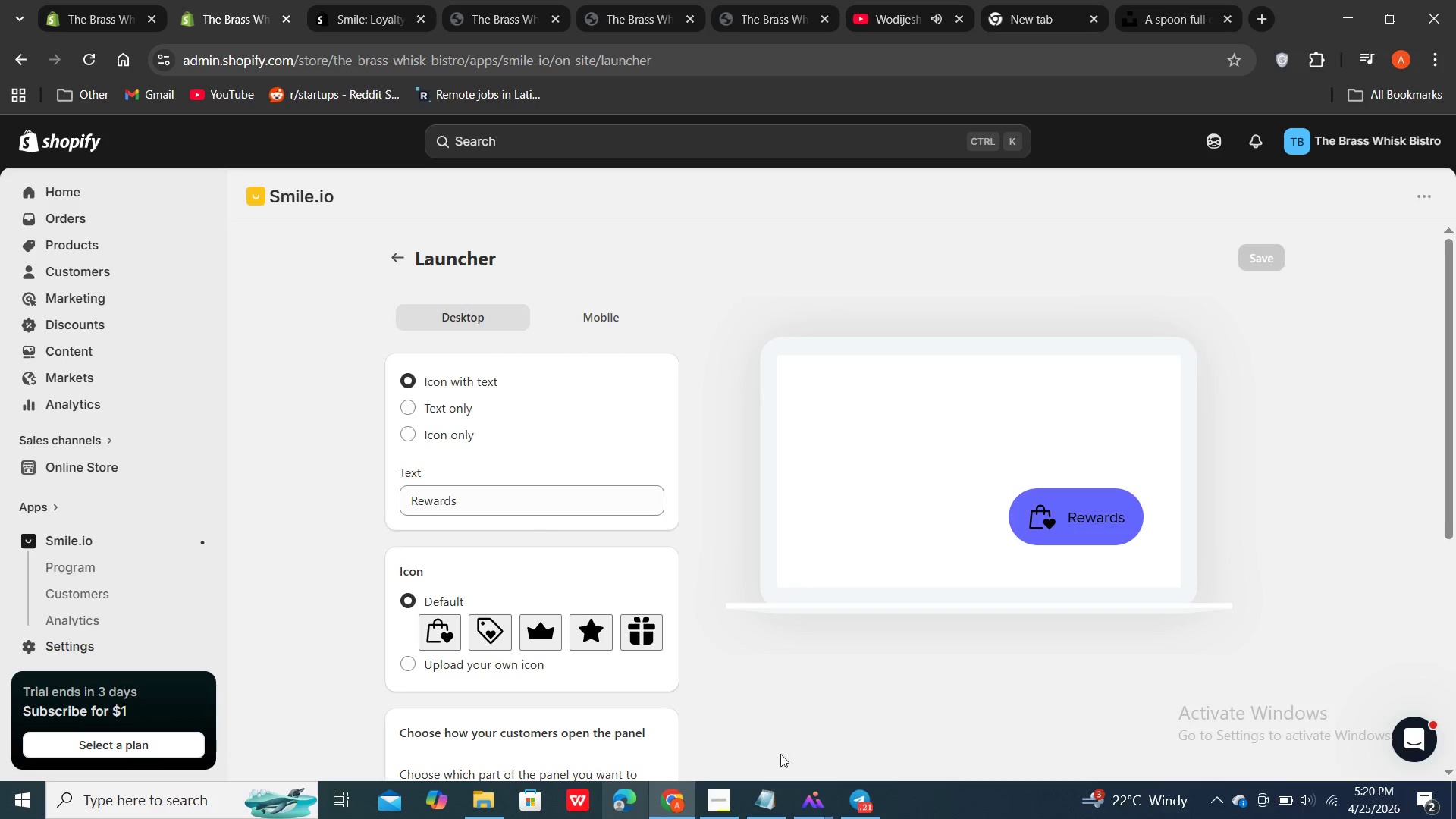 
scroll: coordinate [667, 585], scroll_direction: down, amount: 11.0
 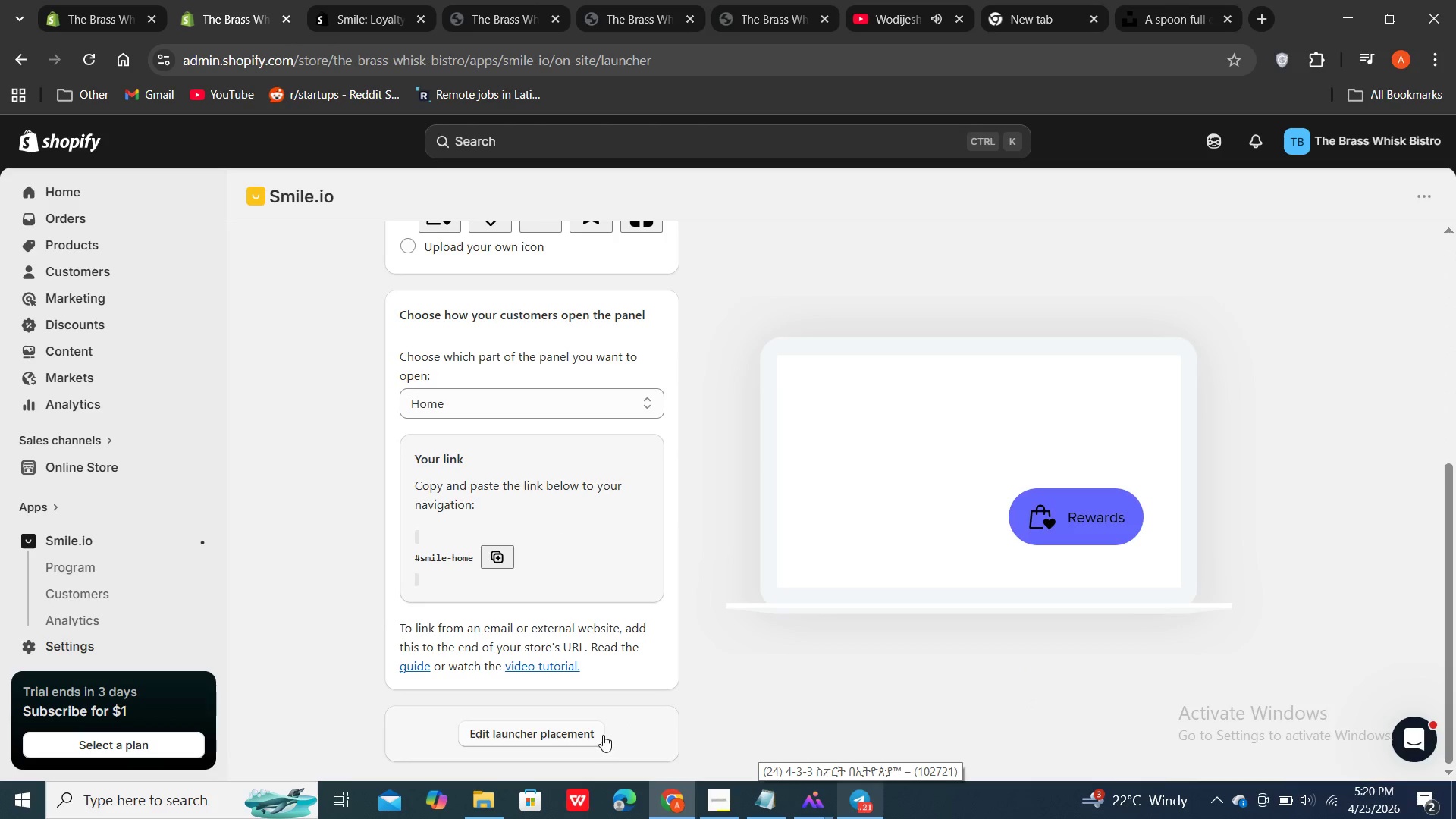 
left_click_drag(start_coordinate=[601, 734], to_coordinate=[598, 733])
 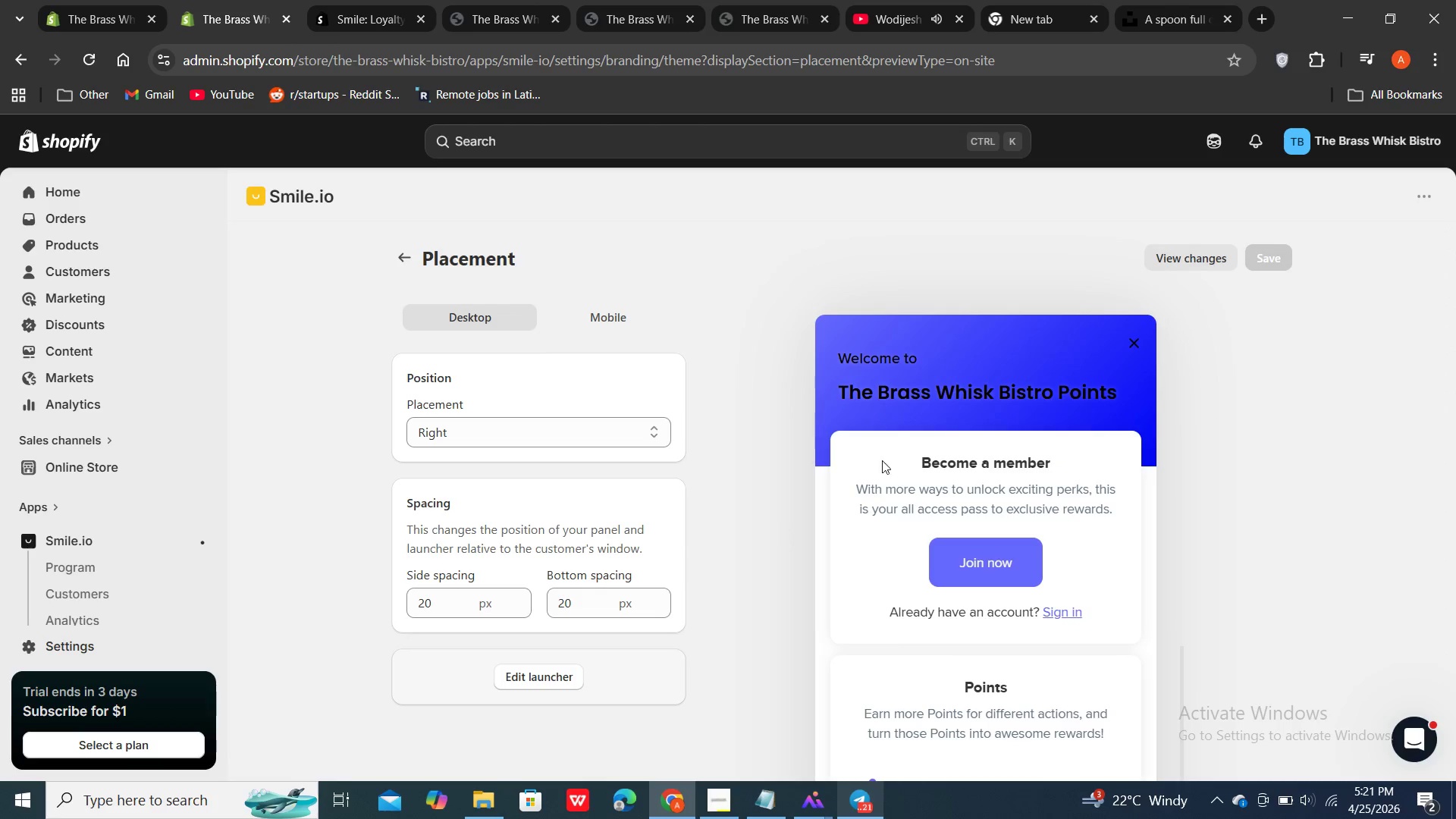 
left_click([1202, 261])
 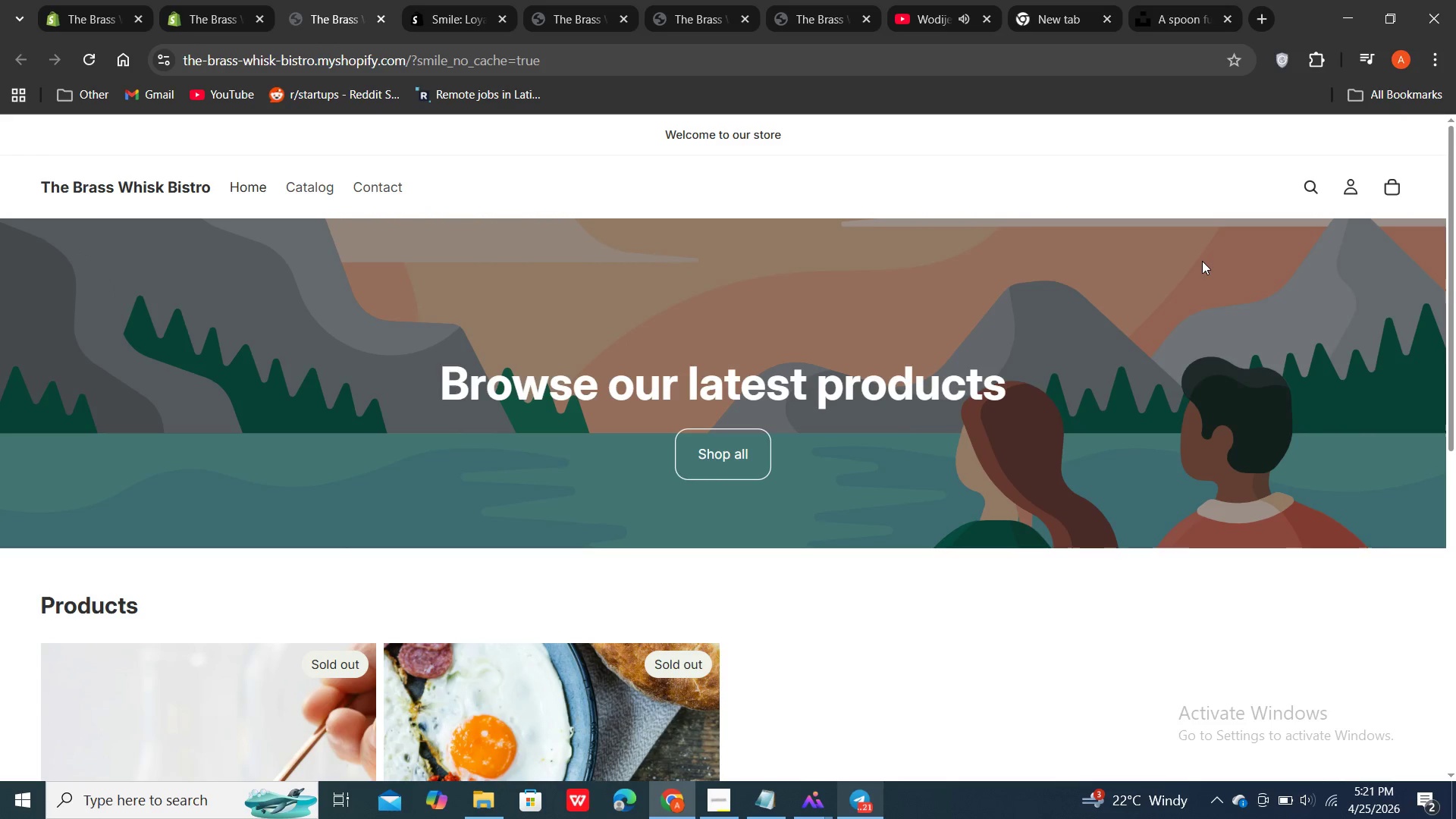 
scroll: coordinate [1237, 356], scroll_direction: down, amount: 21.0
 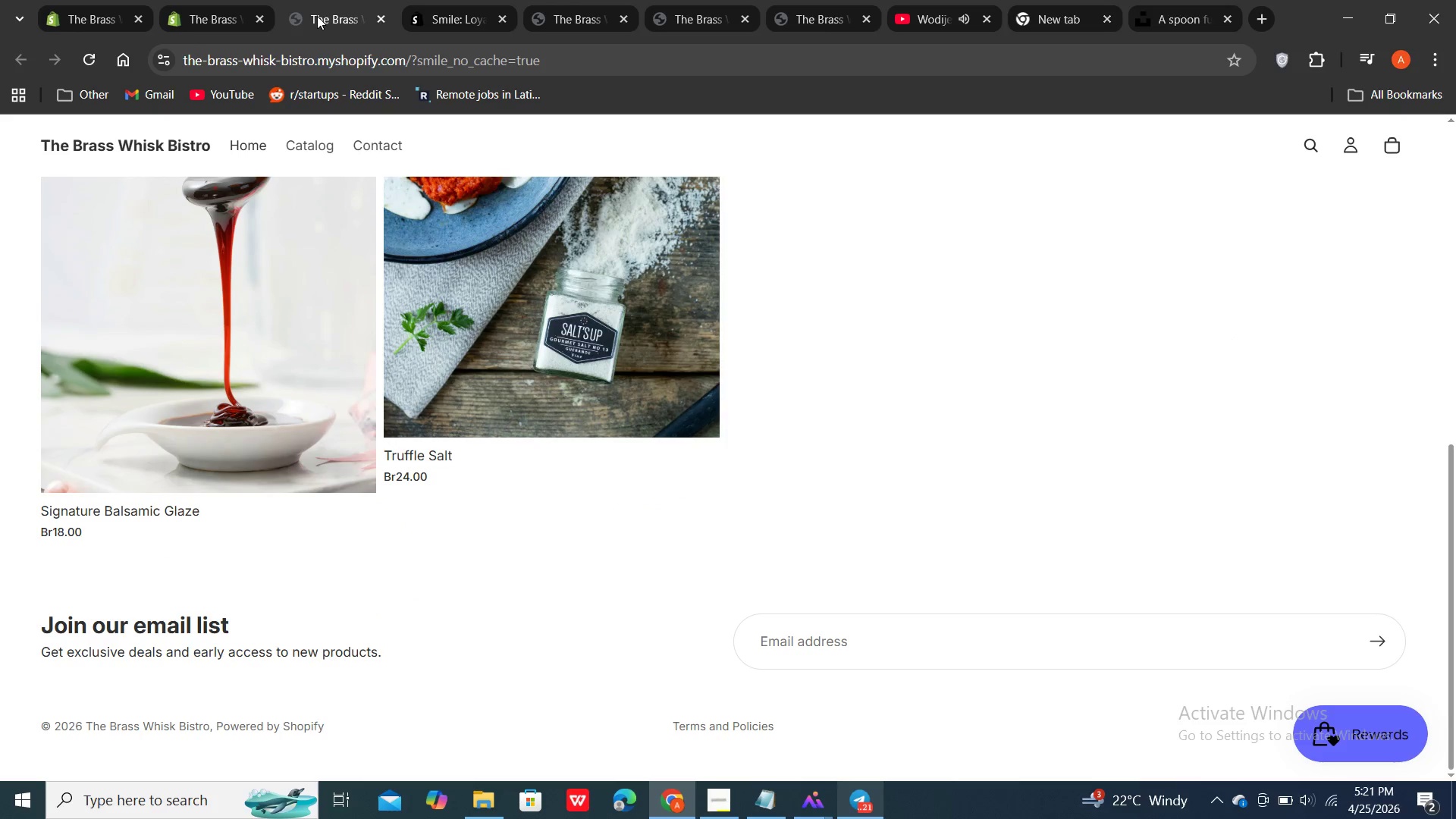 
scroll: coordinate [430, 281], scroll_direction: up, amount: 11.0
 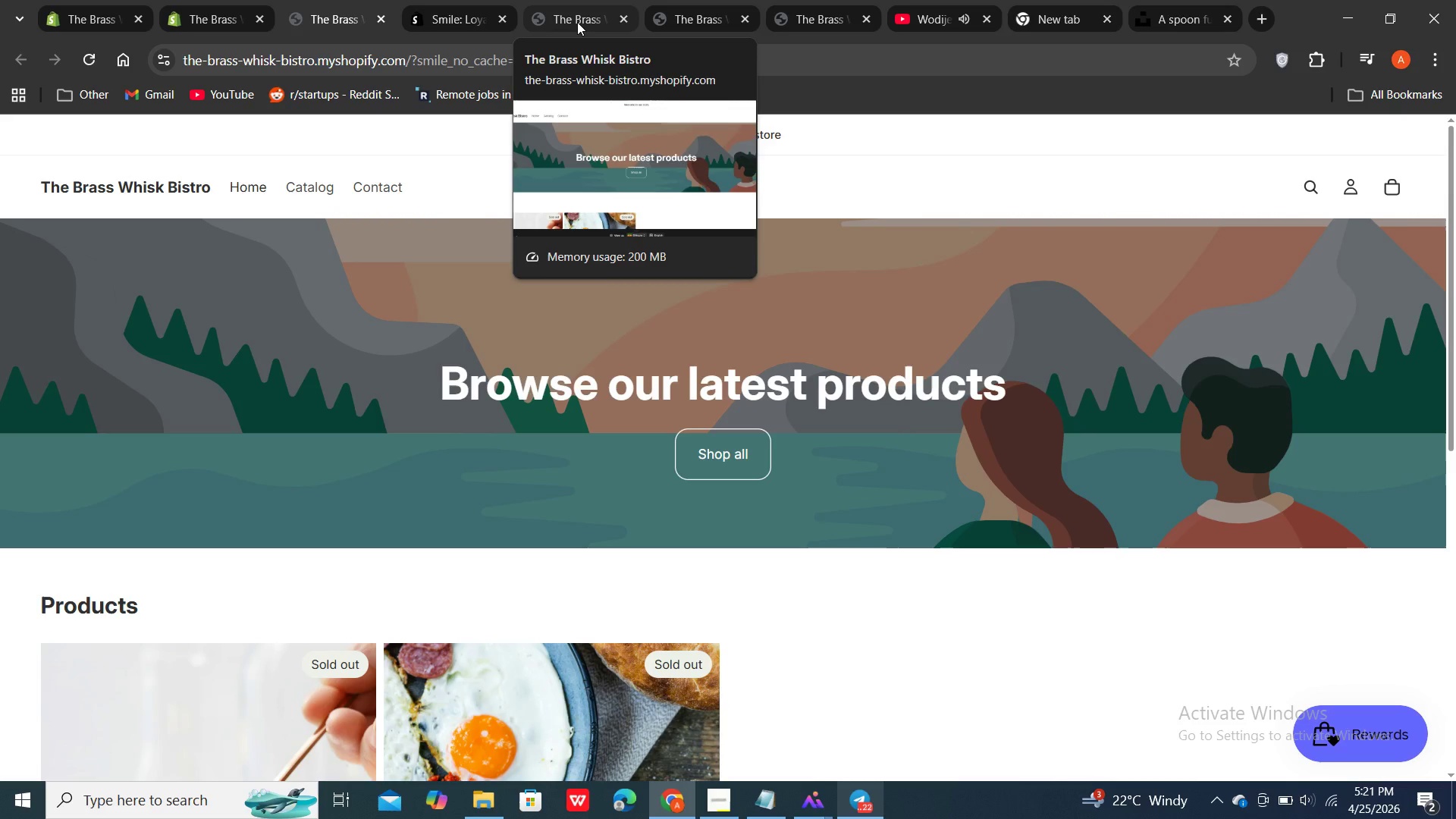 
wait(6.32)
 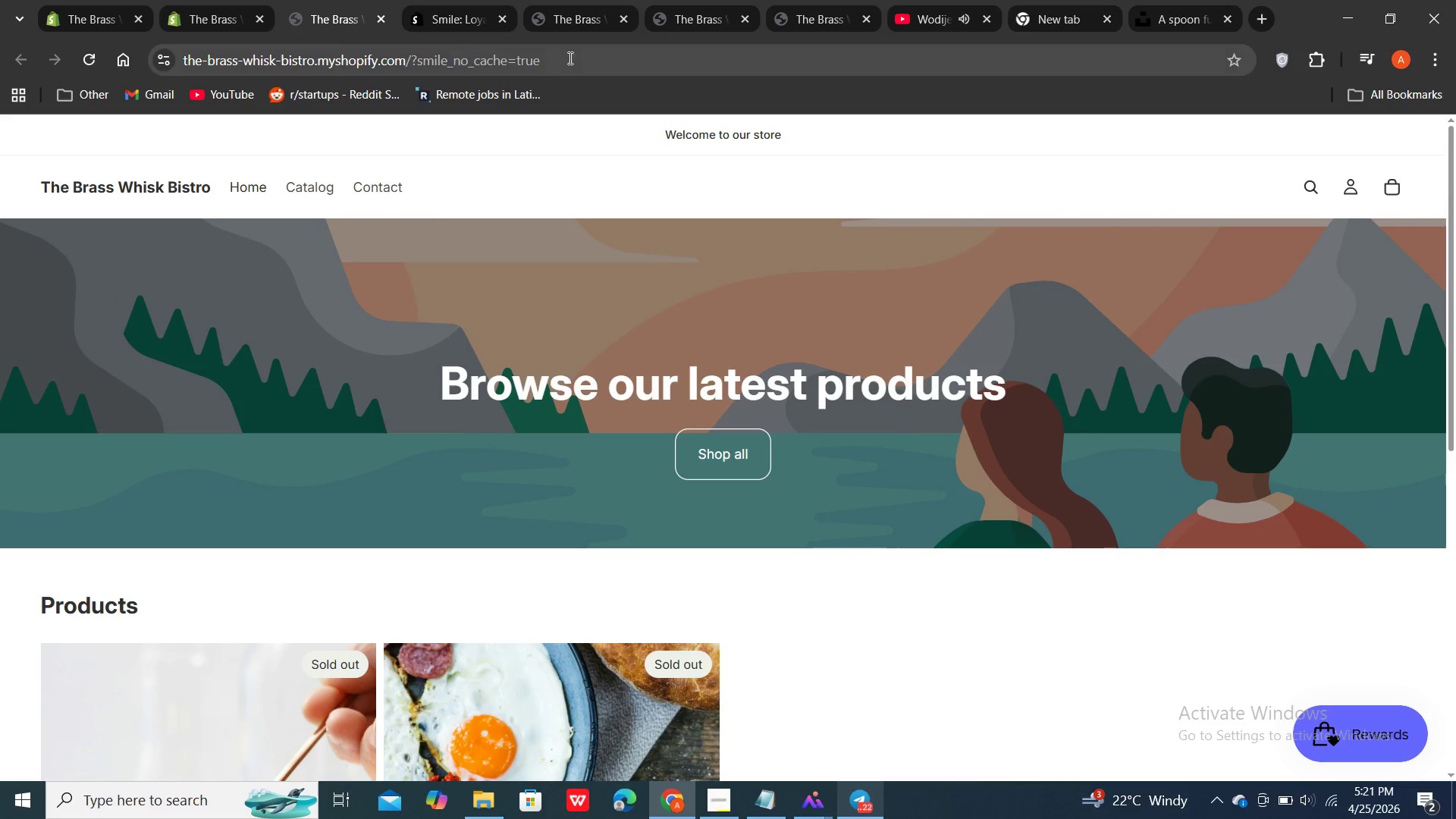 
double_click([577, 22])
 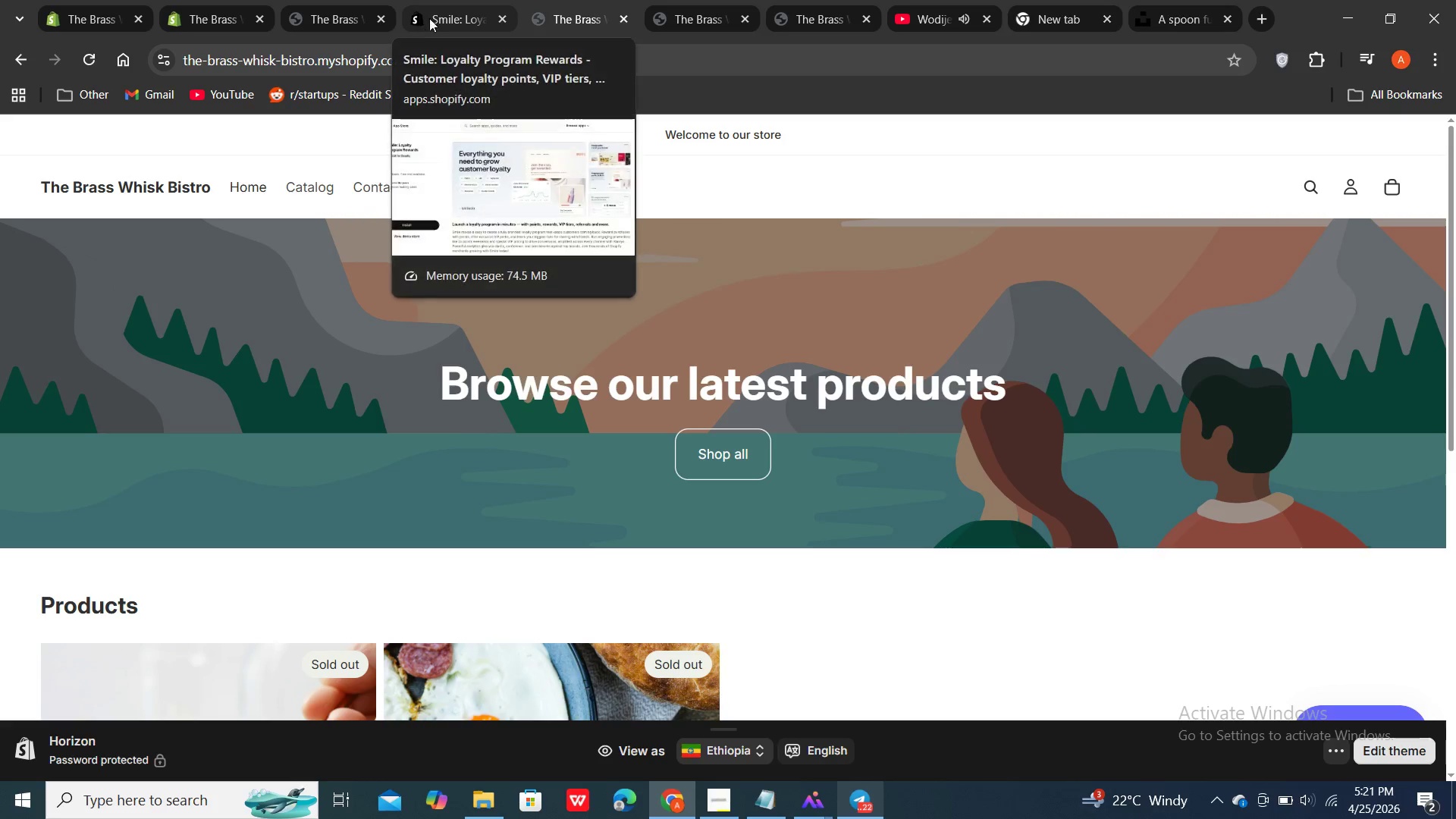 
left_click([434, 14])
 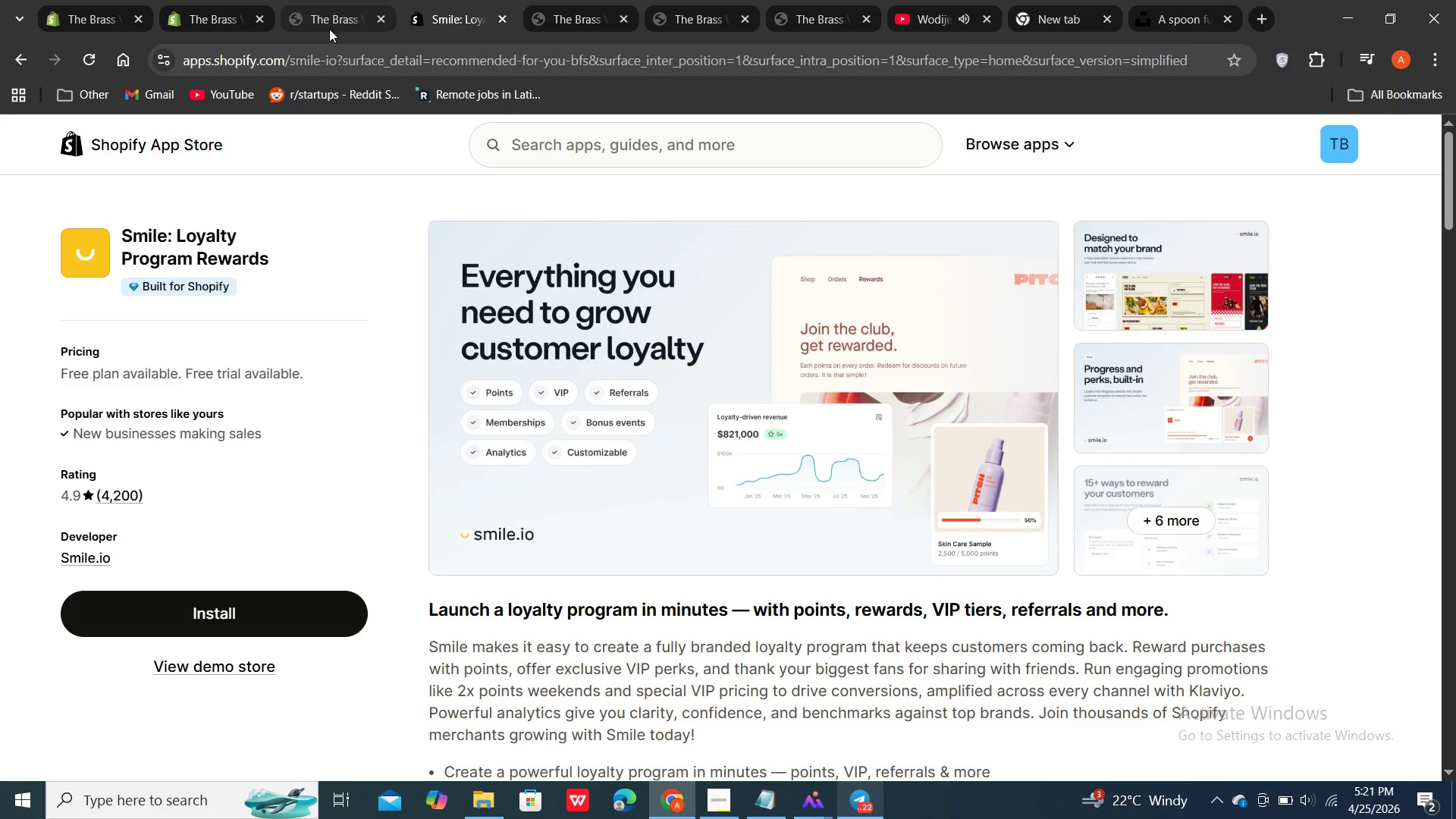 
left_click([329, 29])
 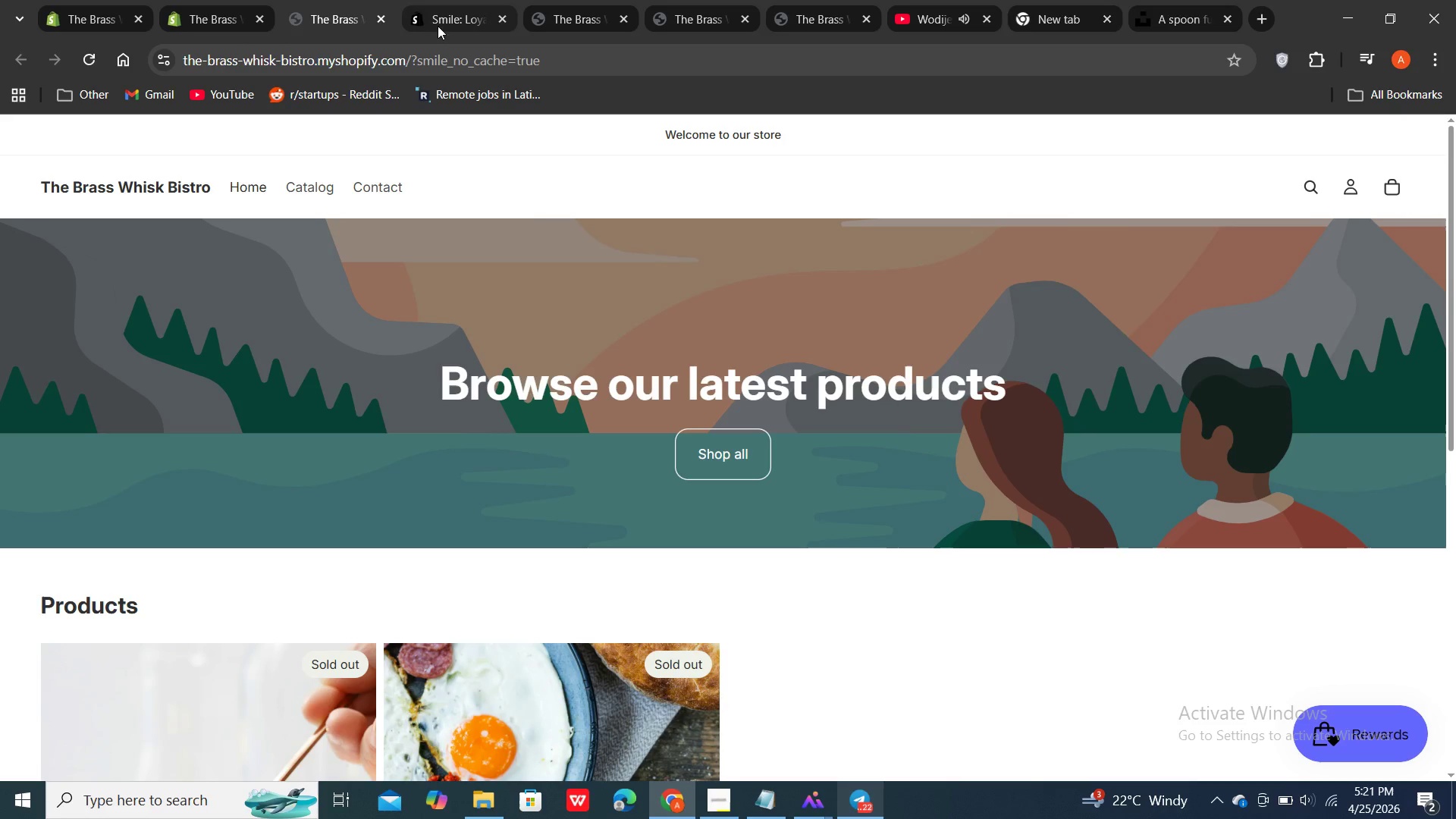 
left_click([450, 27])
 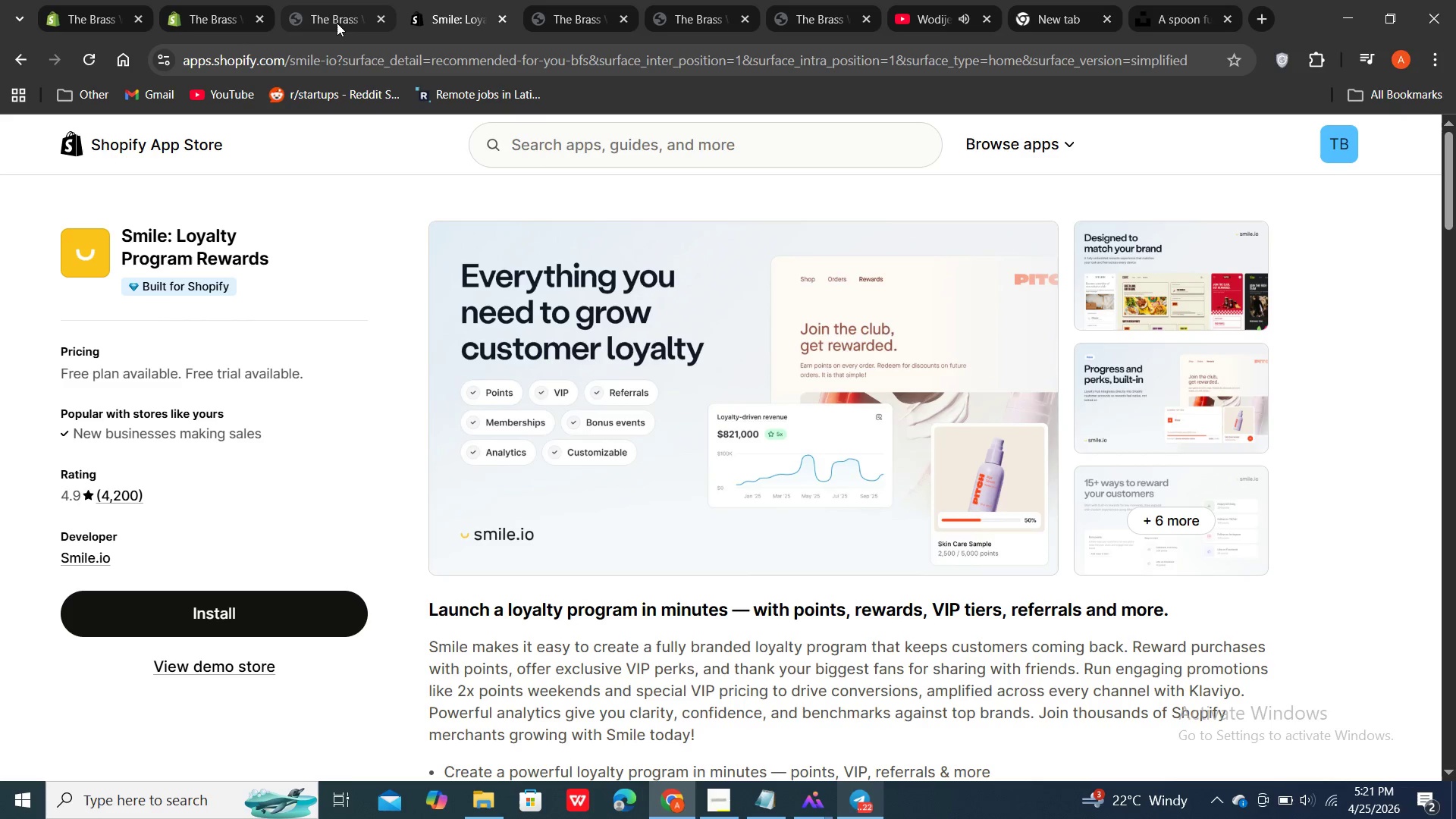 
double_click([337, 23])
 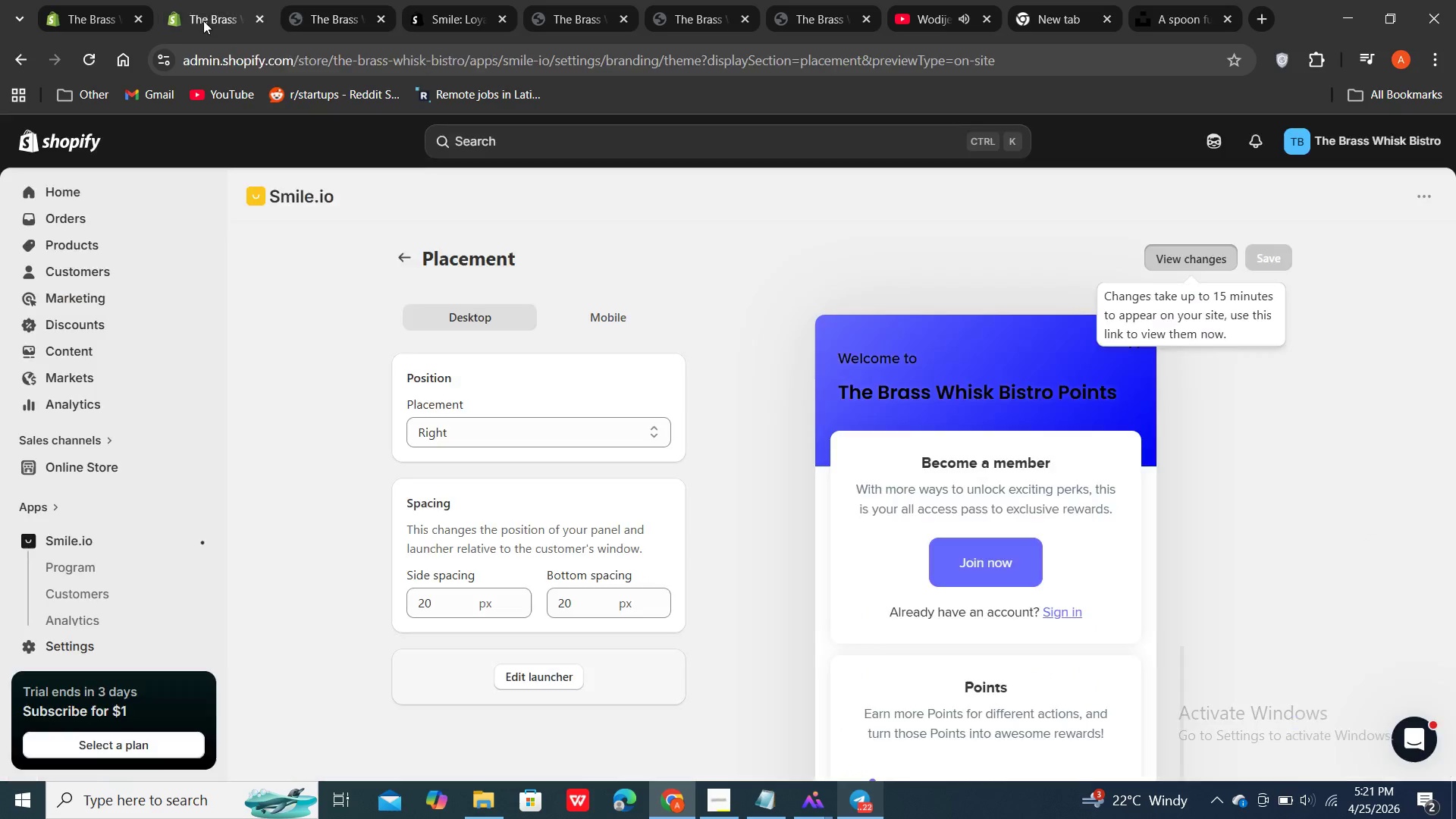 
double_click([203, 20])
 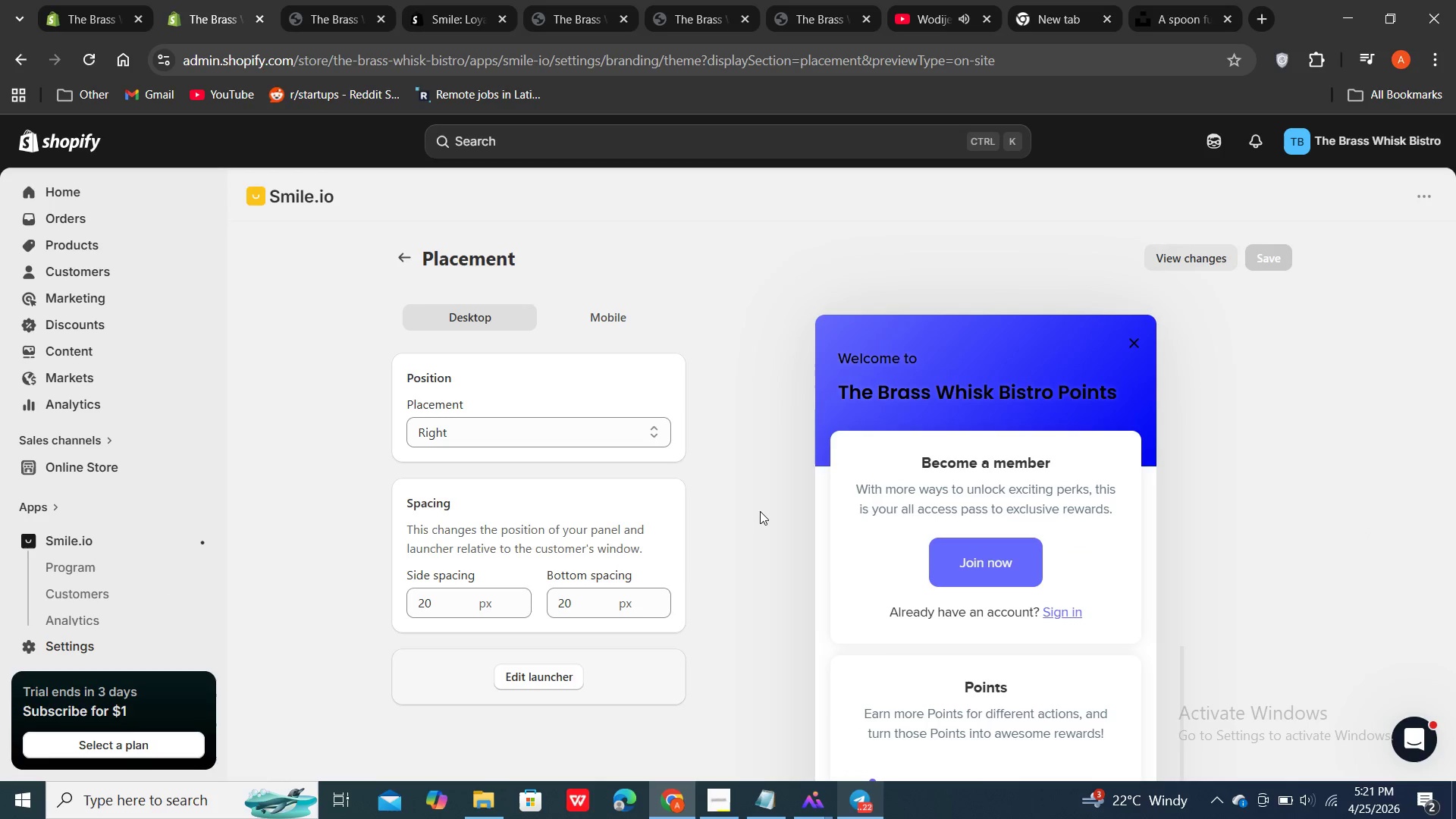 
scroll: coordinate [758, 508], scroll_direction: down, amount: 3.0
 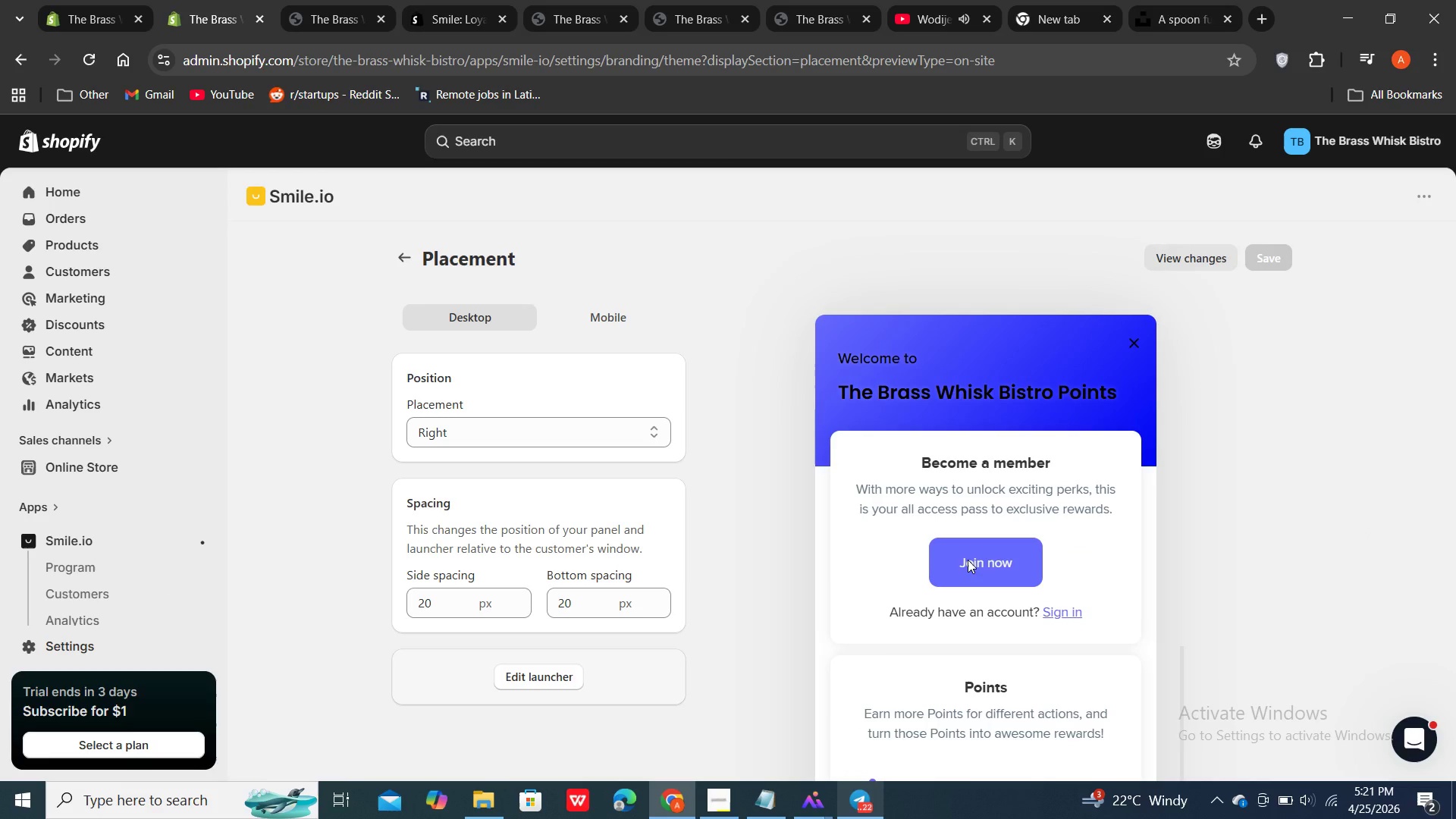 
double_click([968, 560])
 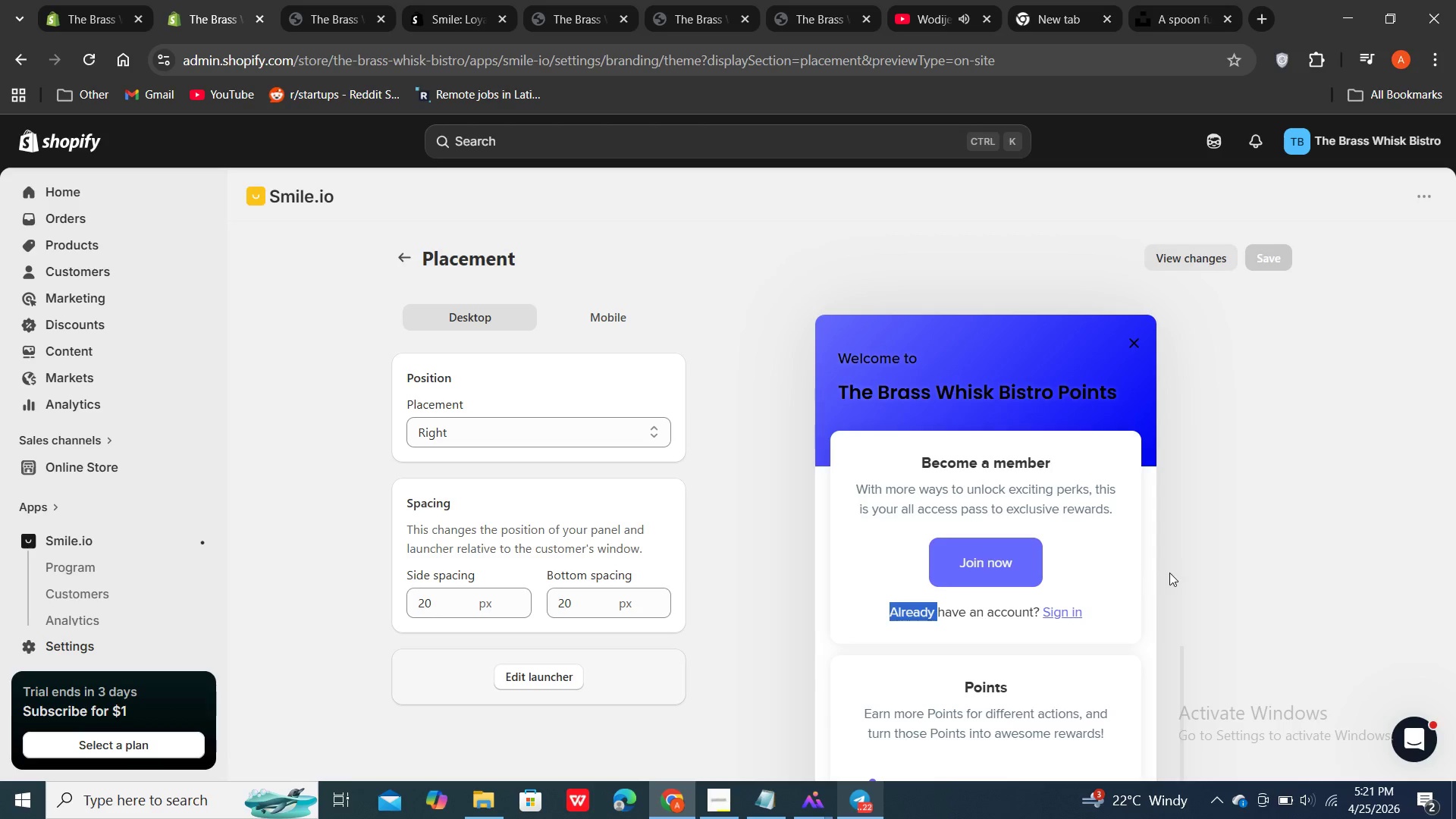 
left_click([1169, 573])
 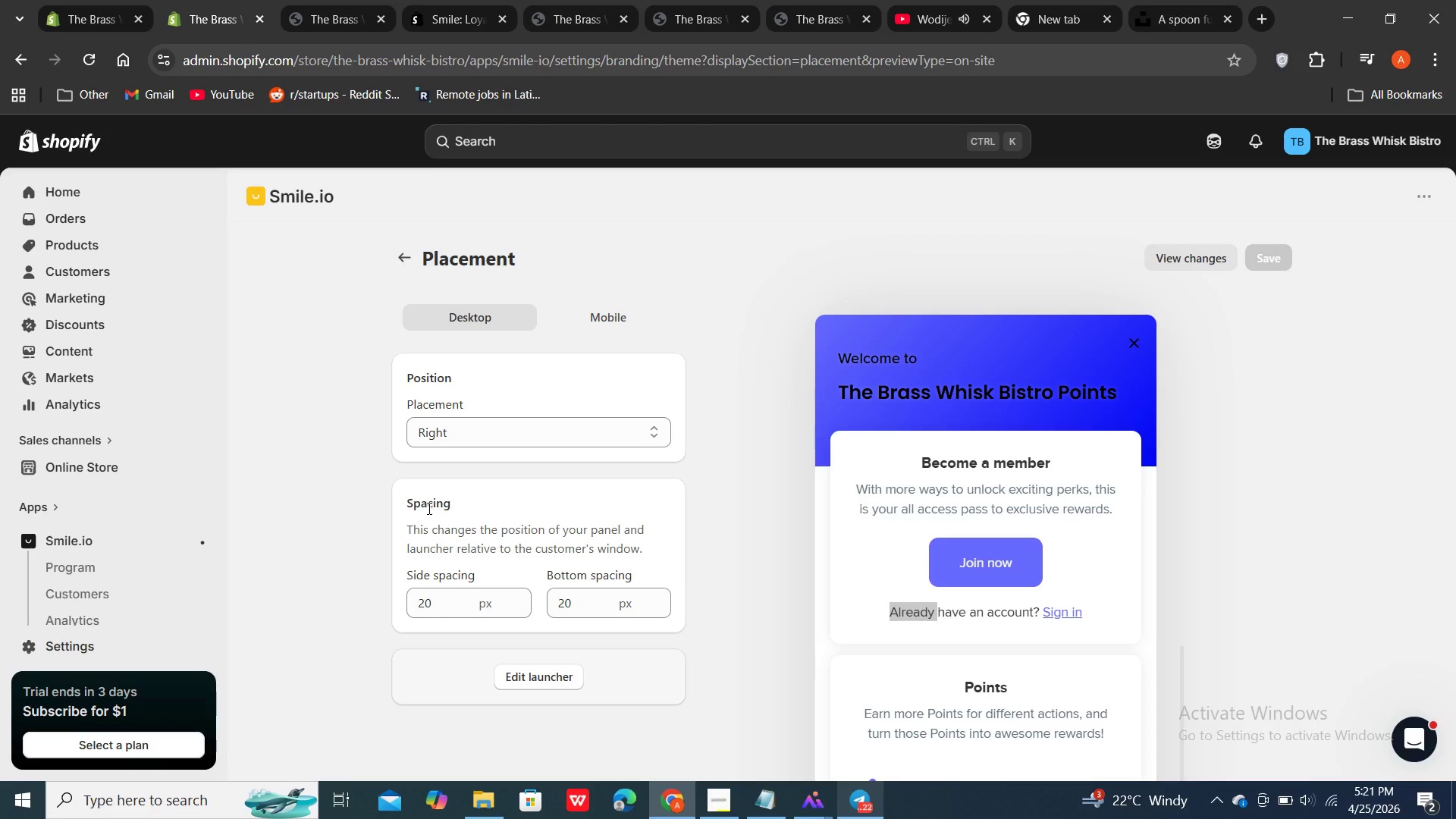 
scroll: coordinate [424, 508], scroll_direction: down, amount: 1.0
 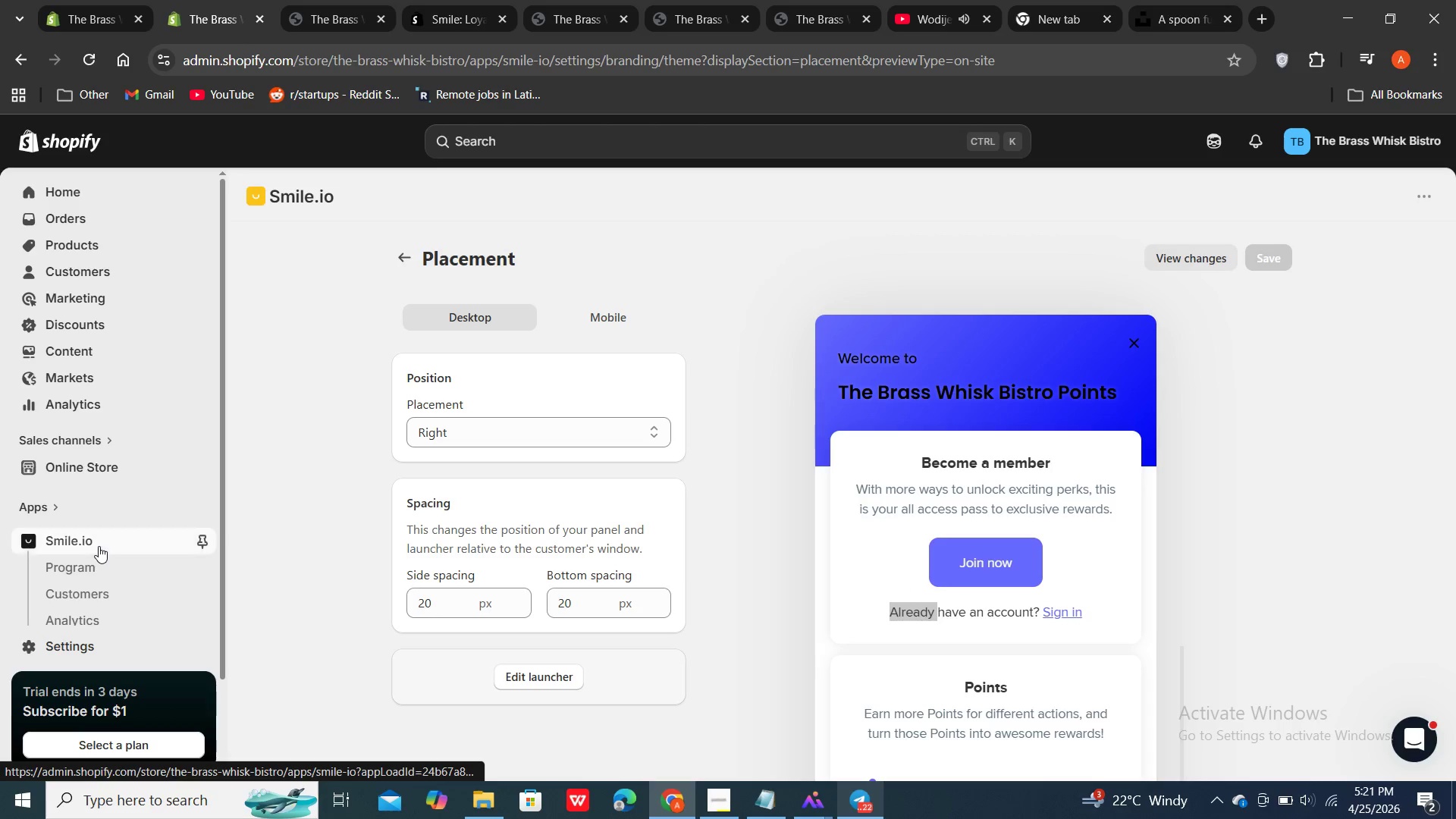 
left_click([99, 546])
 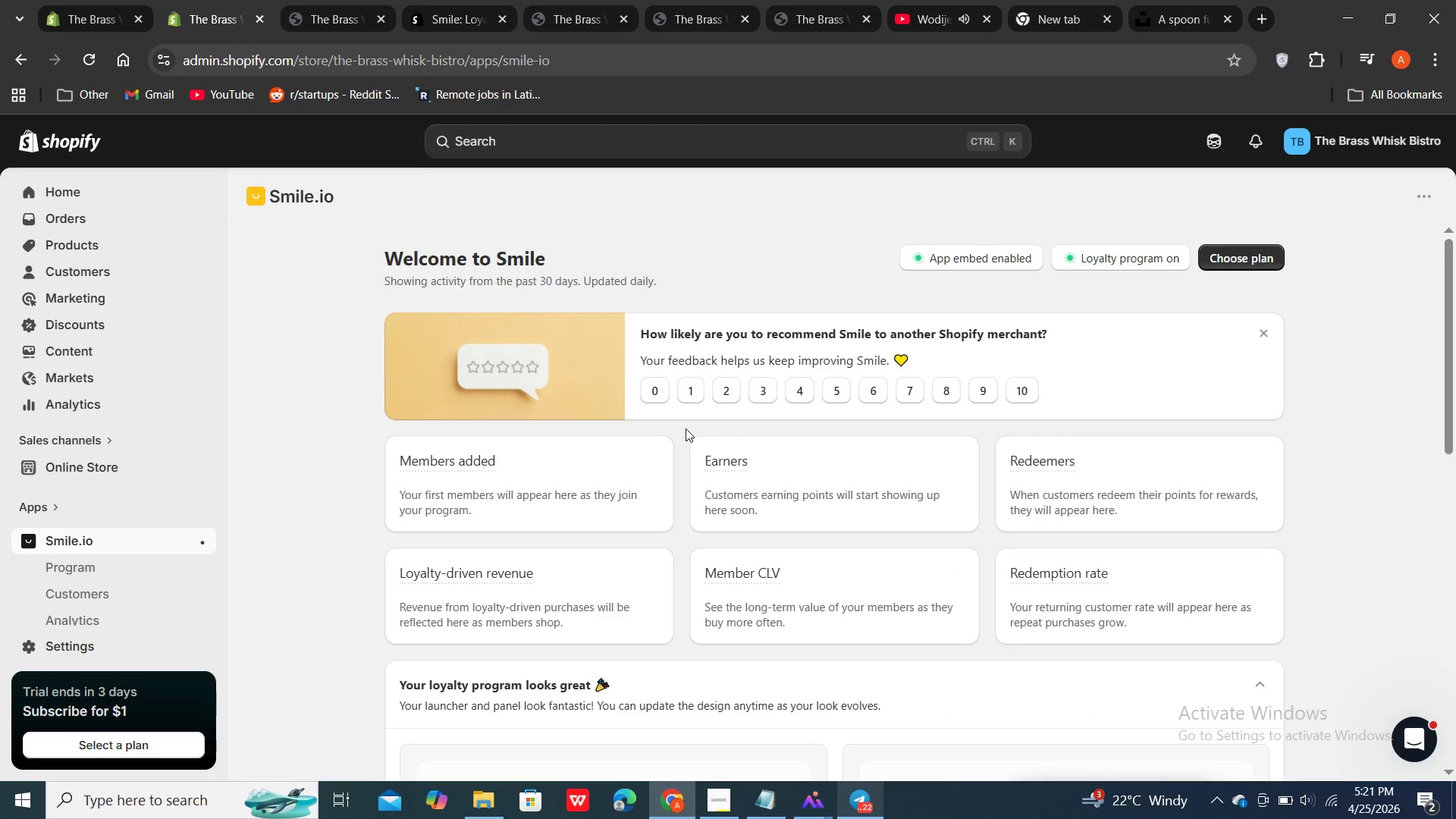 
scroll: coordinate [686, 428], scroll_direction: down, amount: 3.0
 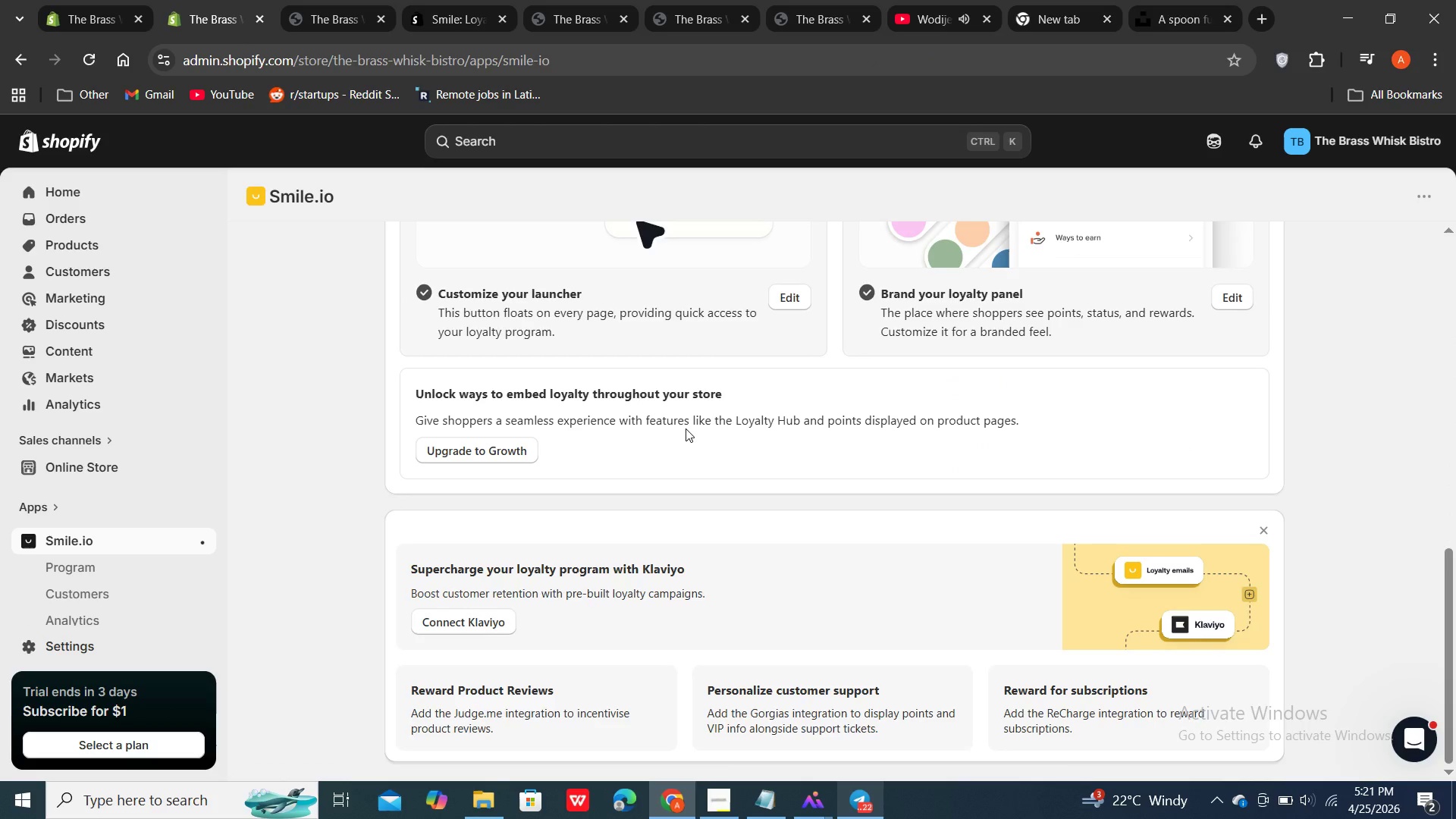 
scroll: coordinate [776, 416], scroll_direction: up, amount: 2.0
 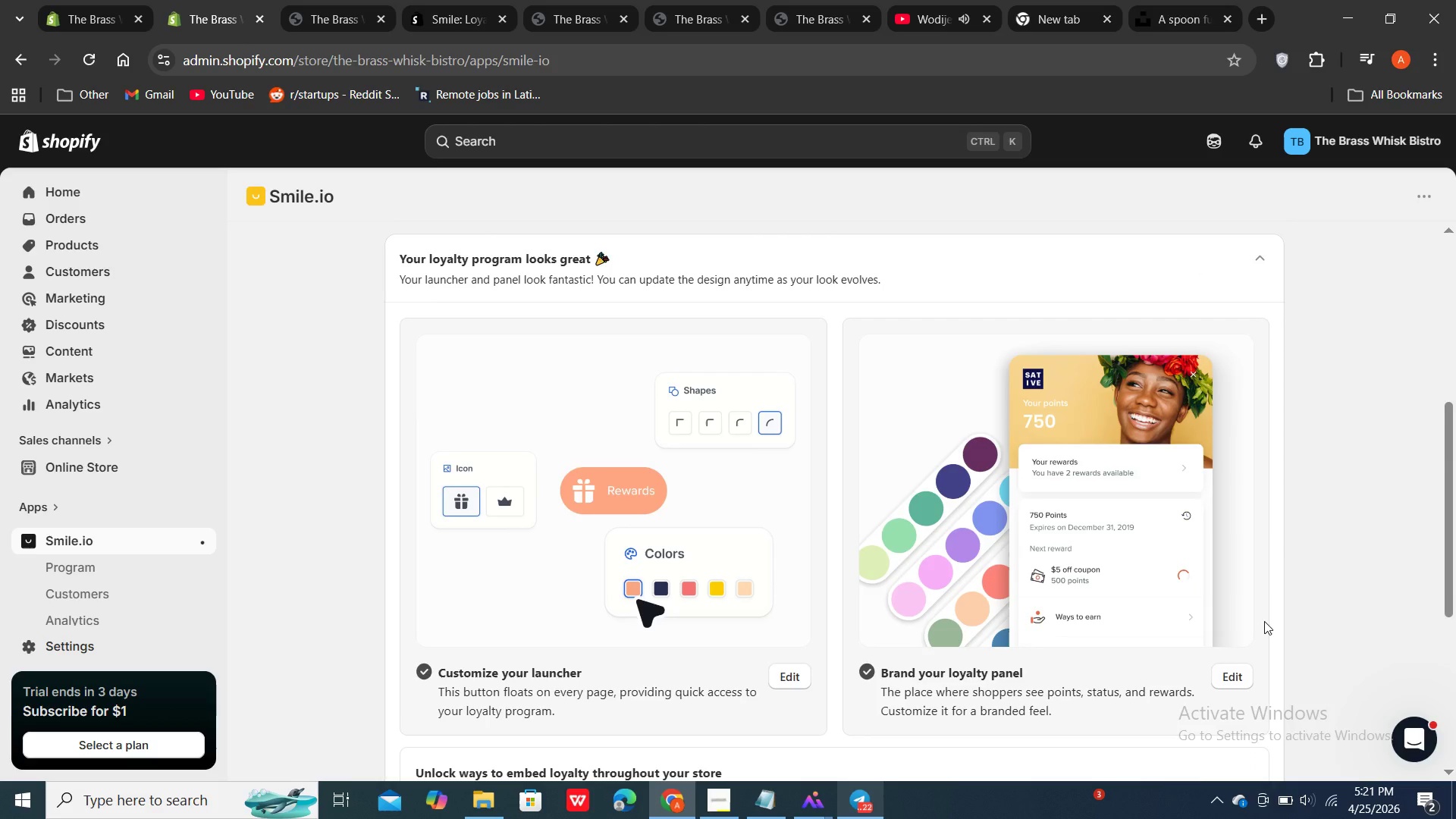 
scroll: coordinate [1264, 621], scroll_direction: down, amount: 1.0
 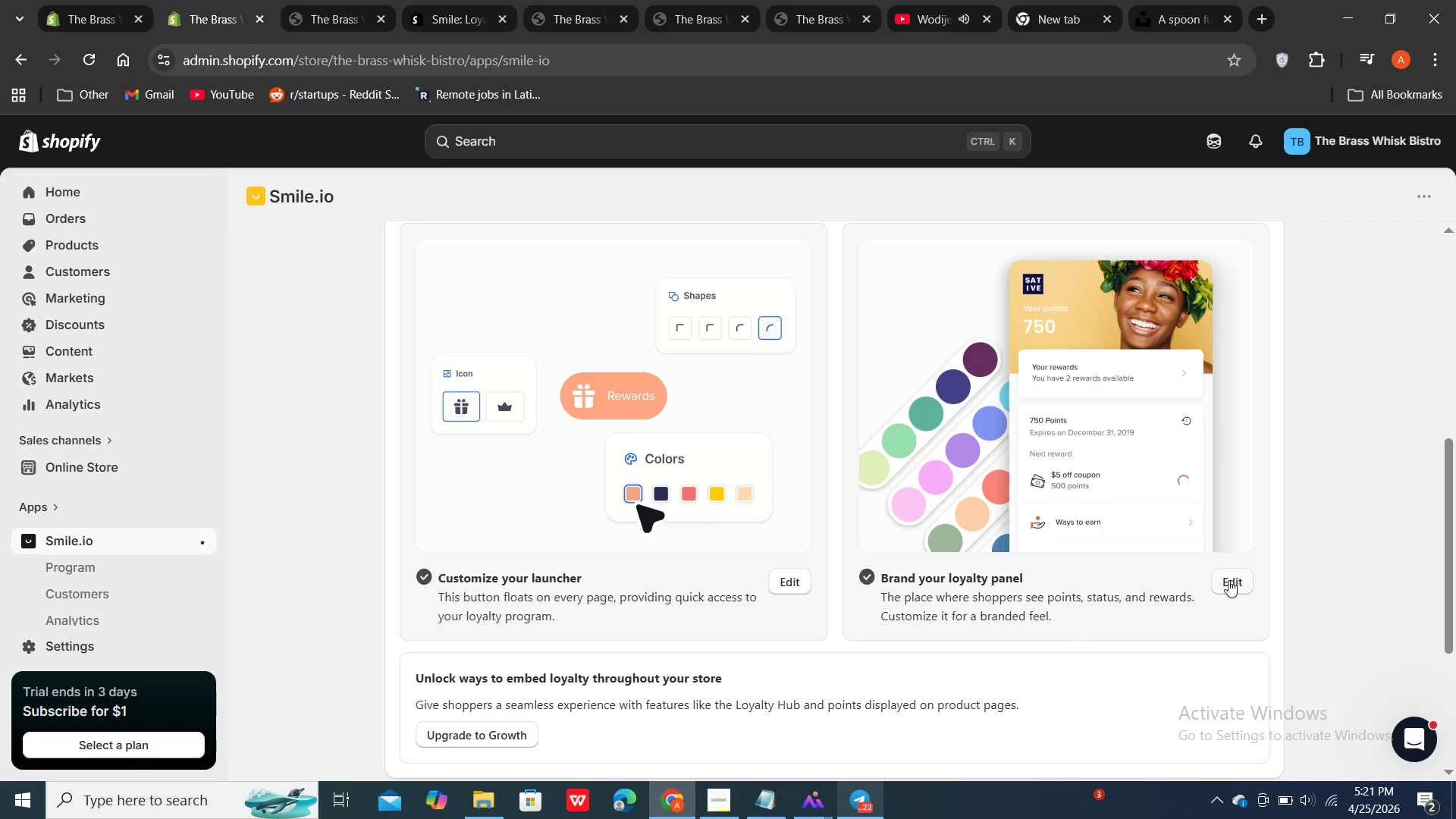 
left_click([1228, 580])
 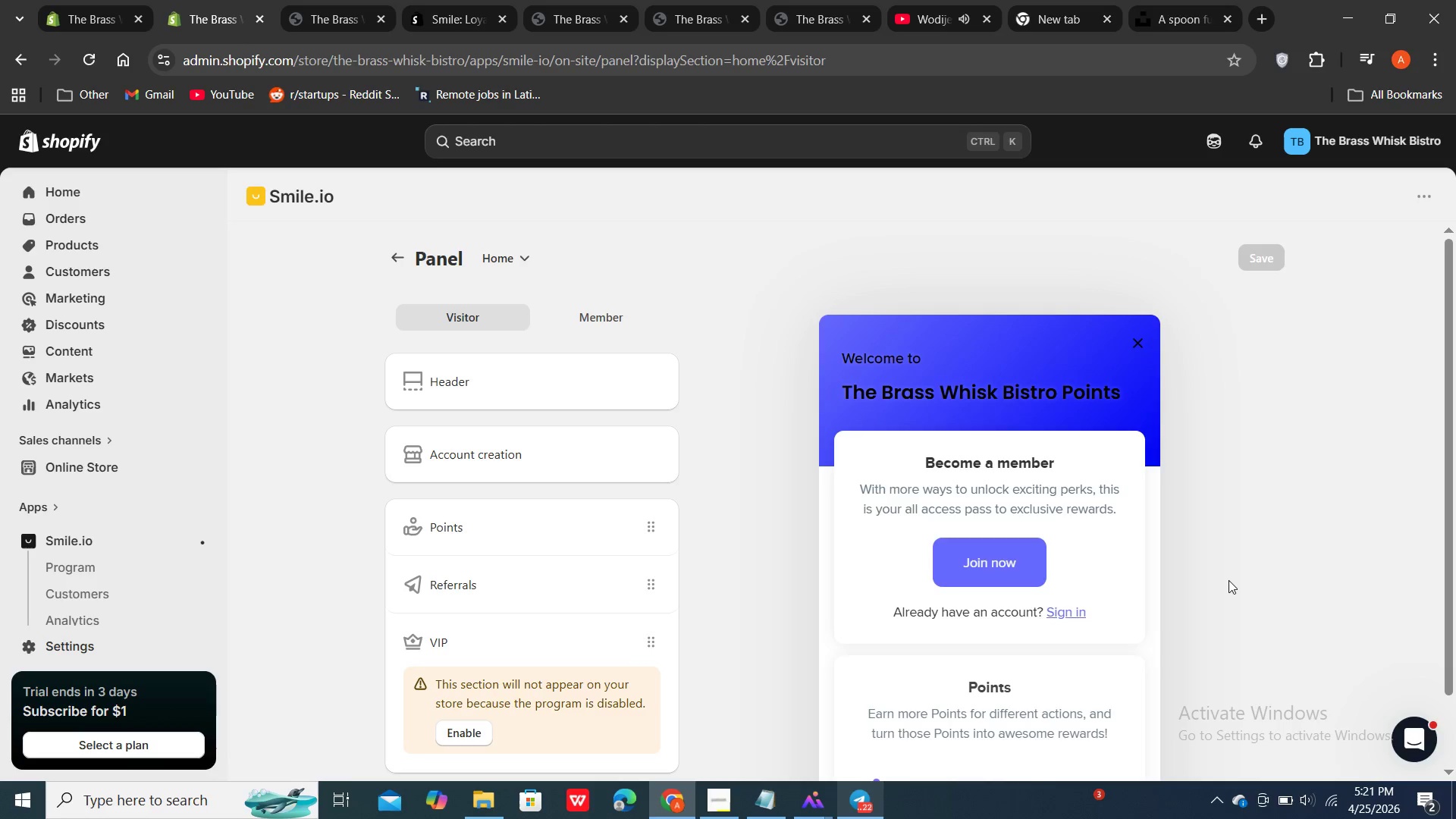 
scroll: coordinate [1228, 580], scroll_direction: down, amount: 3.0
 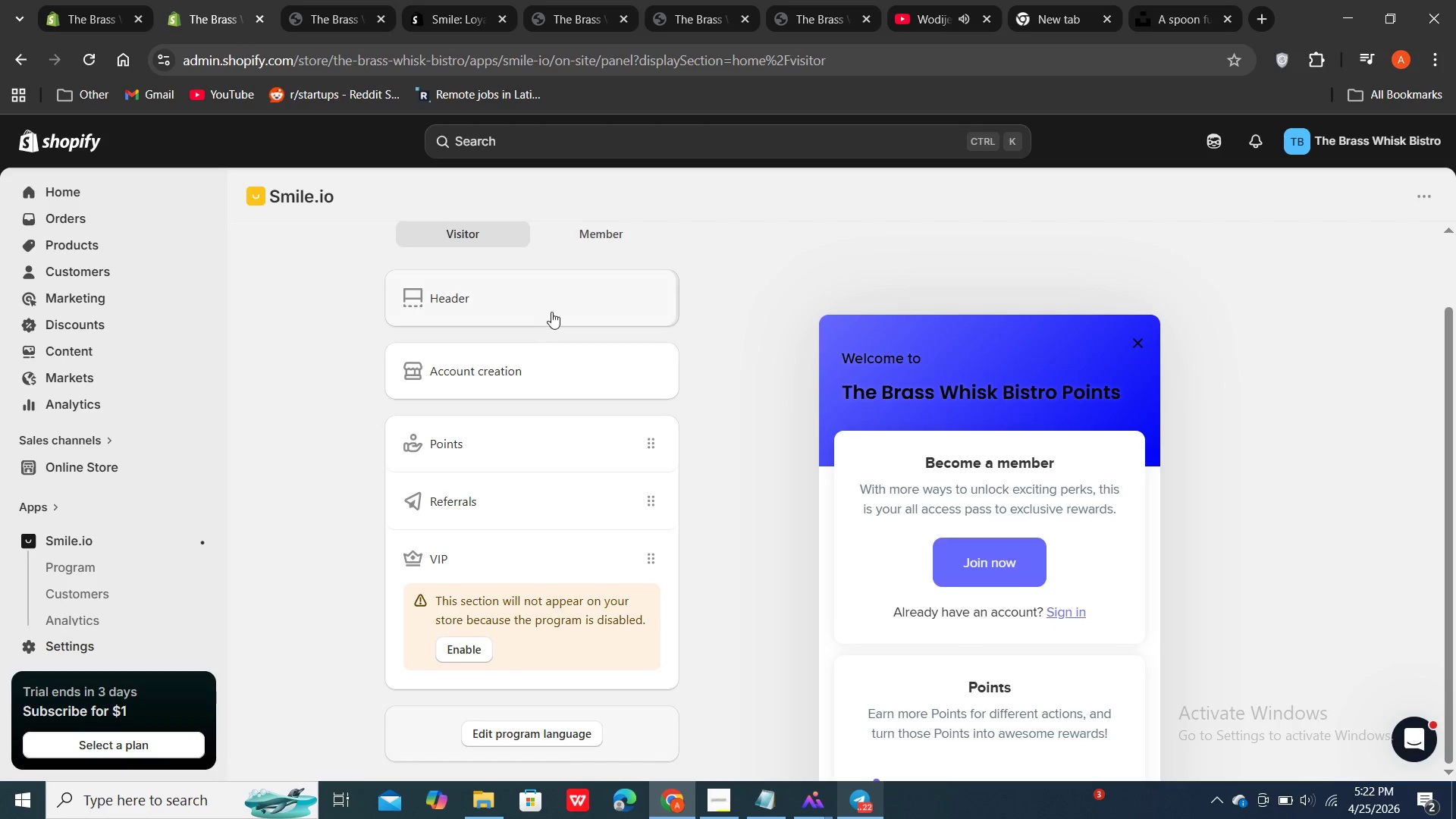 
left_click([554, 311])
 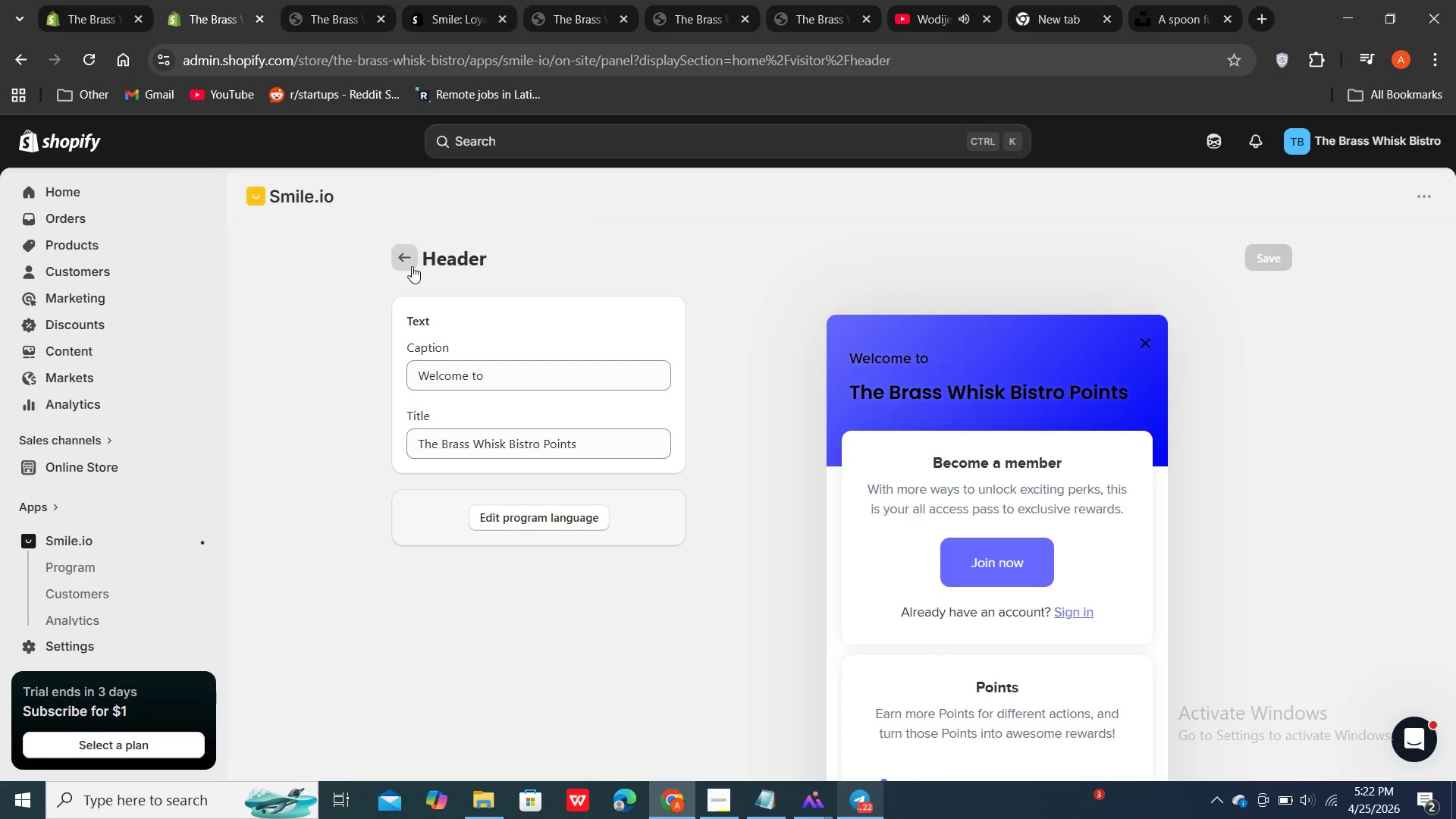 
double_click([412, 266])
 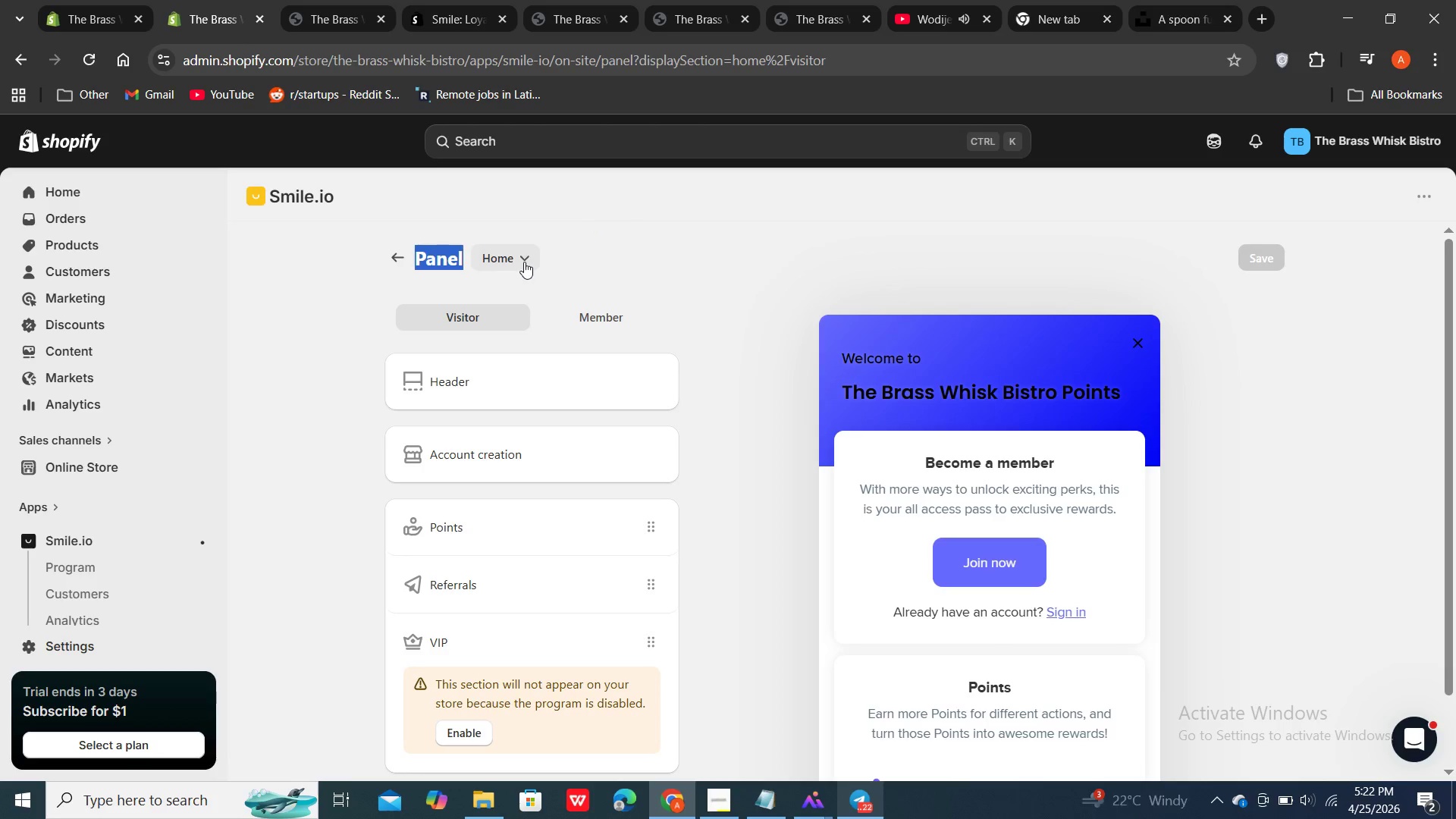 
left_click([525, 261])
 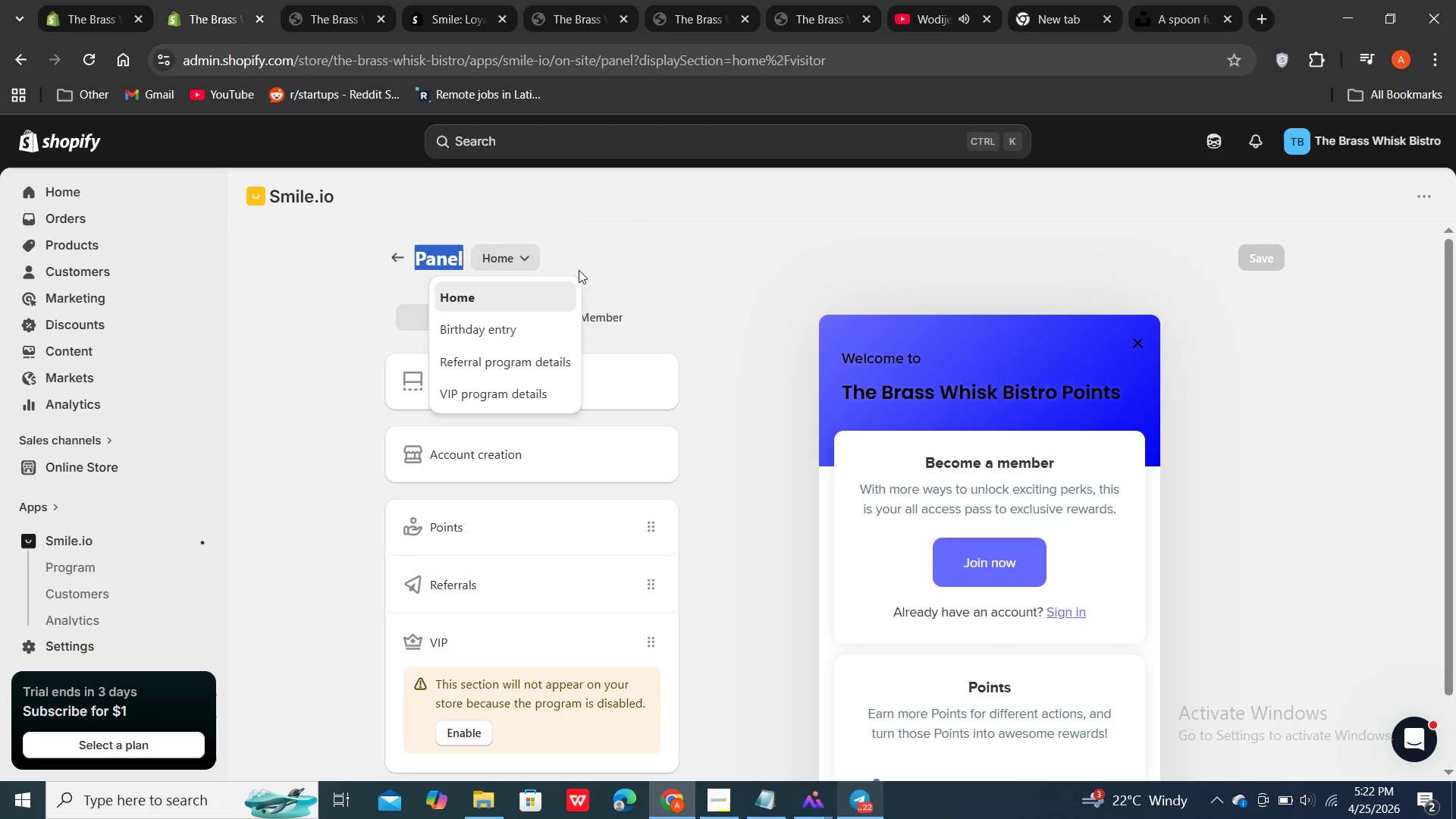 
double_click([658, 277])
 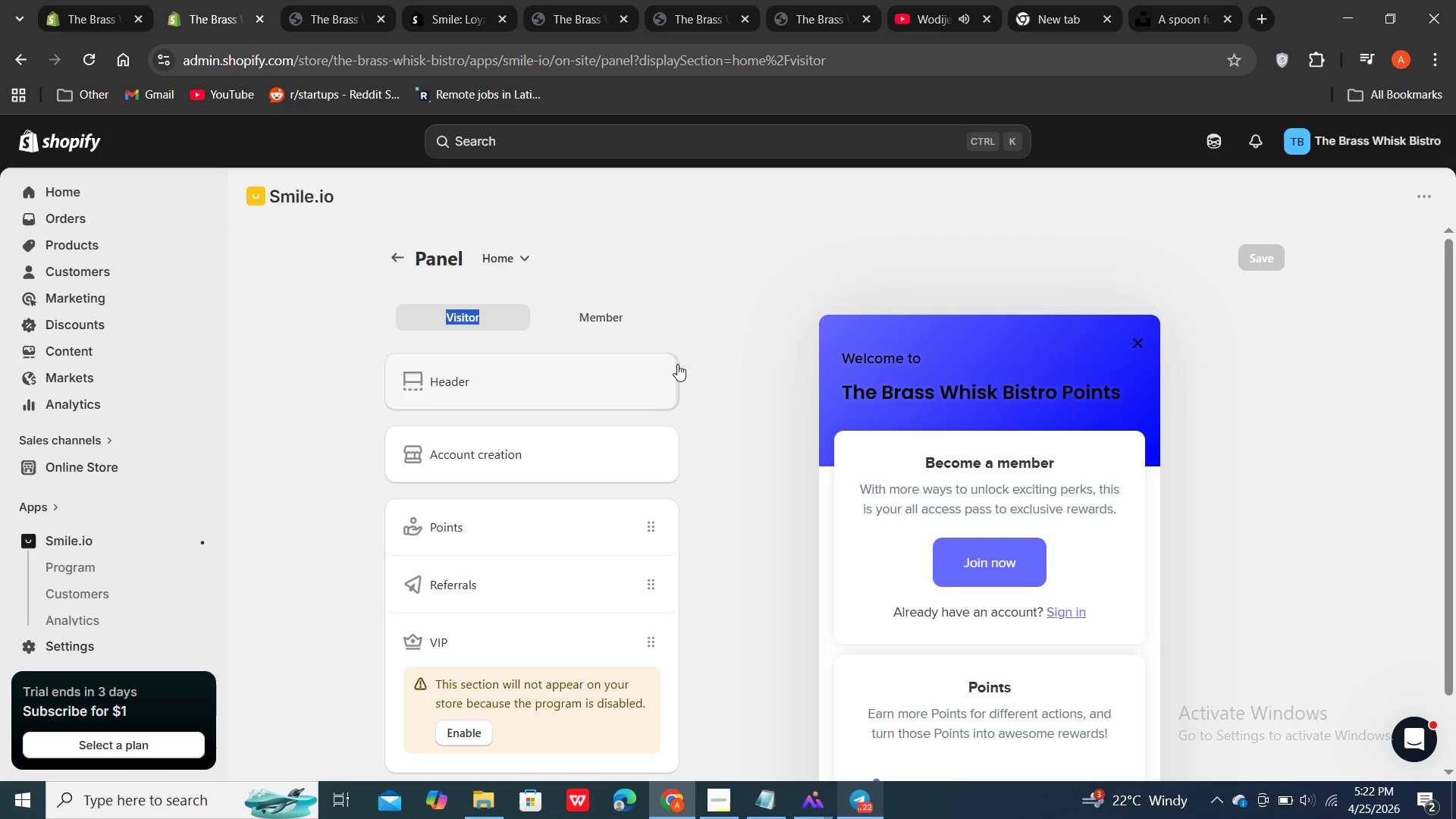 
scroll: coordinate [679, 369], scroll_direction: down, amount: 6.0
 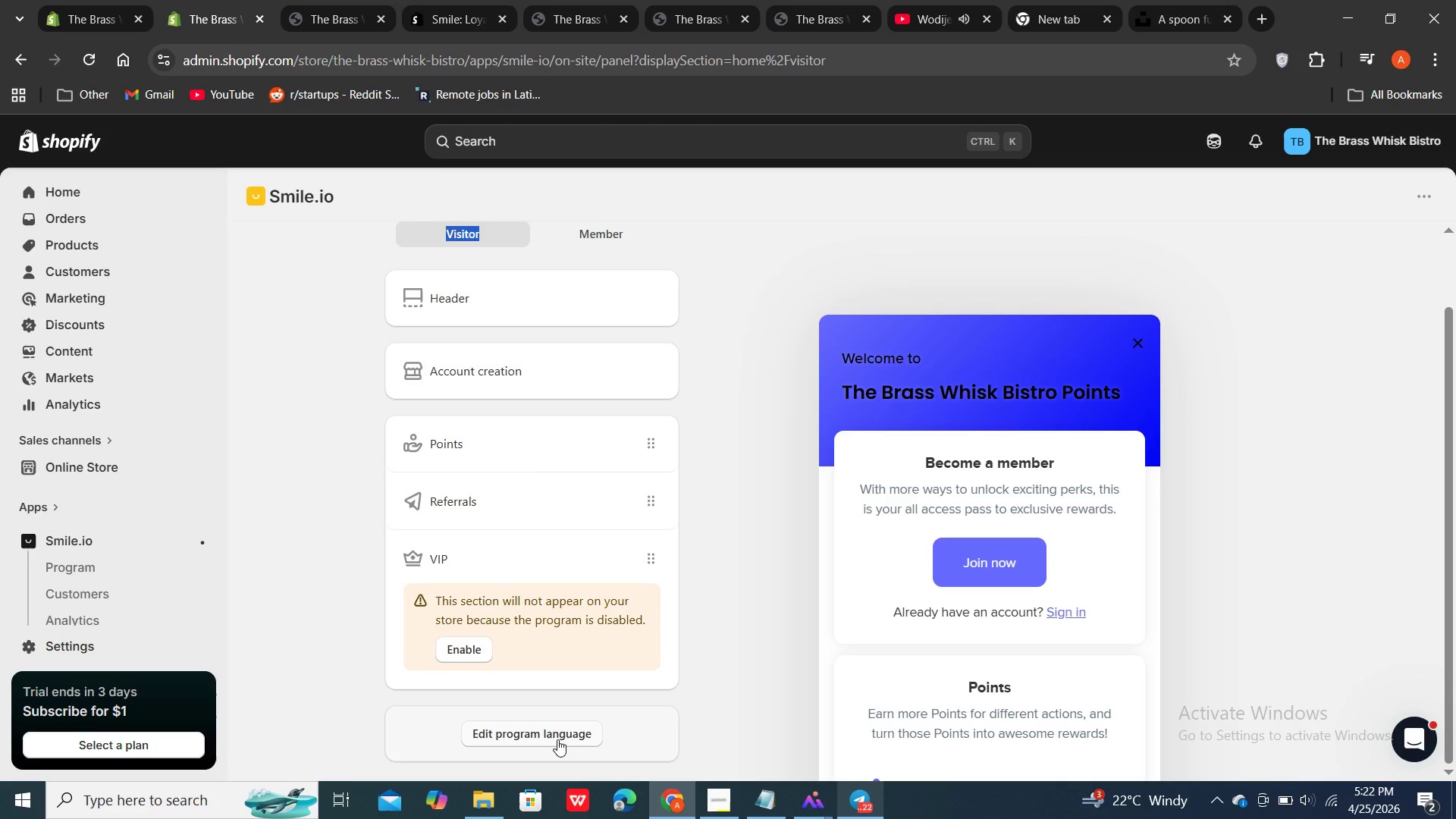 
left_click([557, 739])
 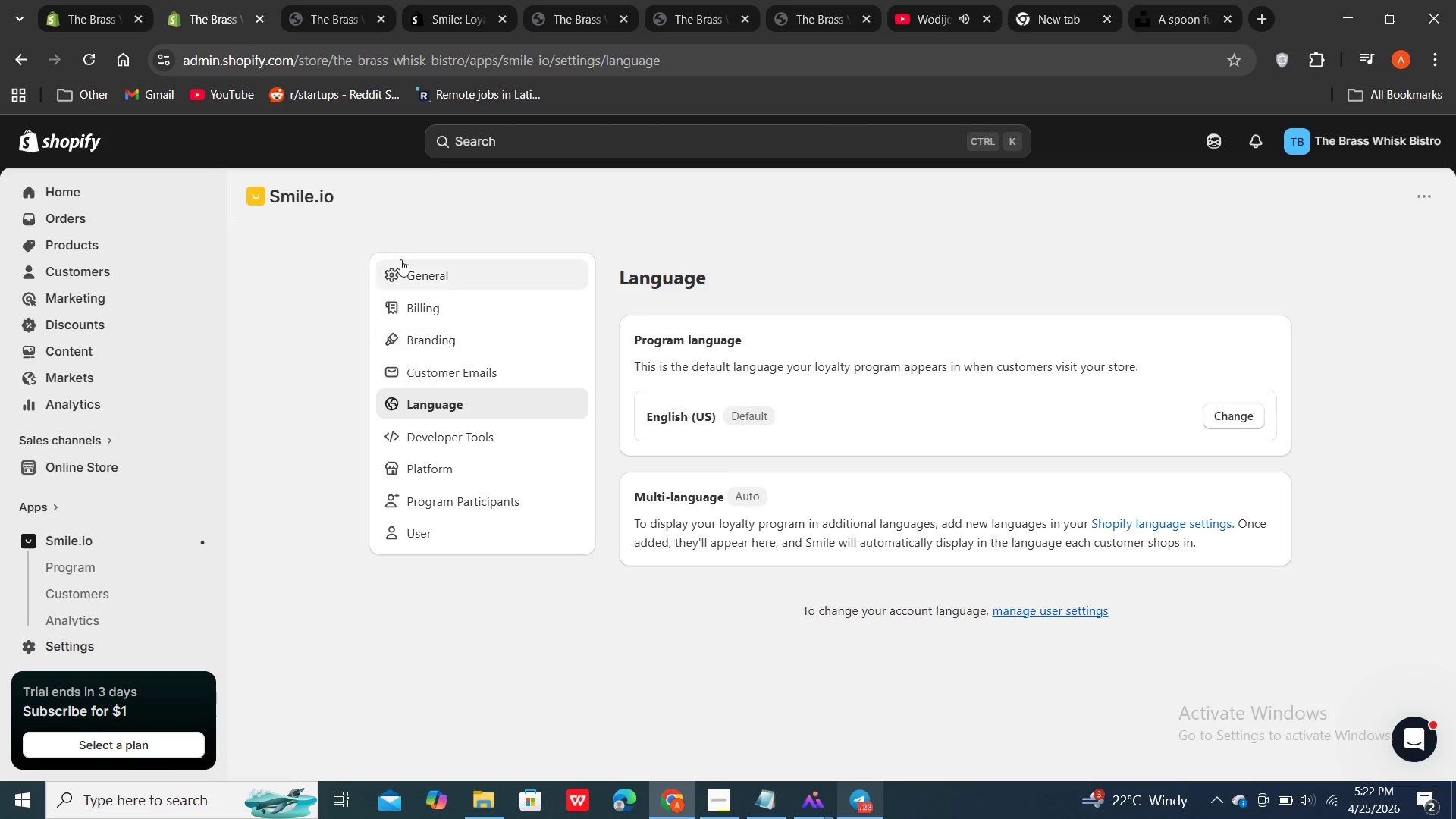 
left_click([444, 279])
 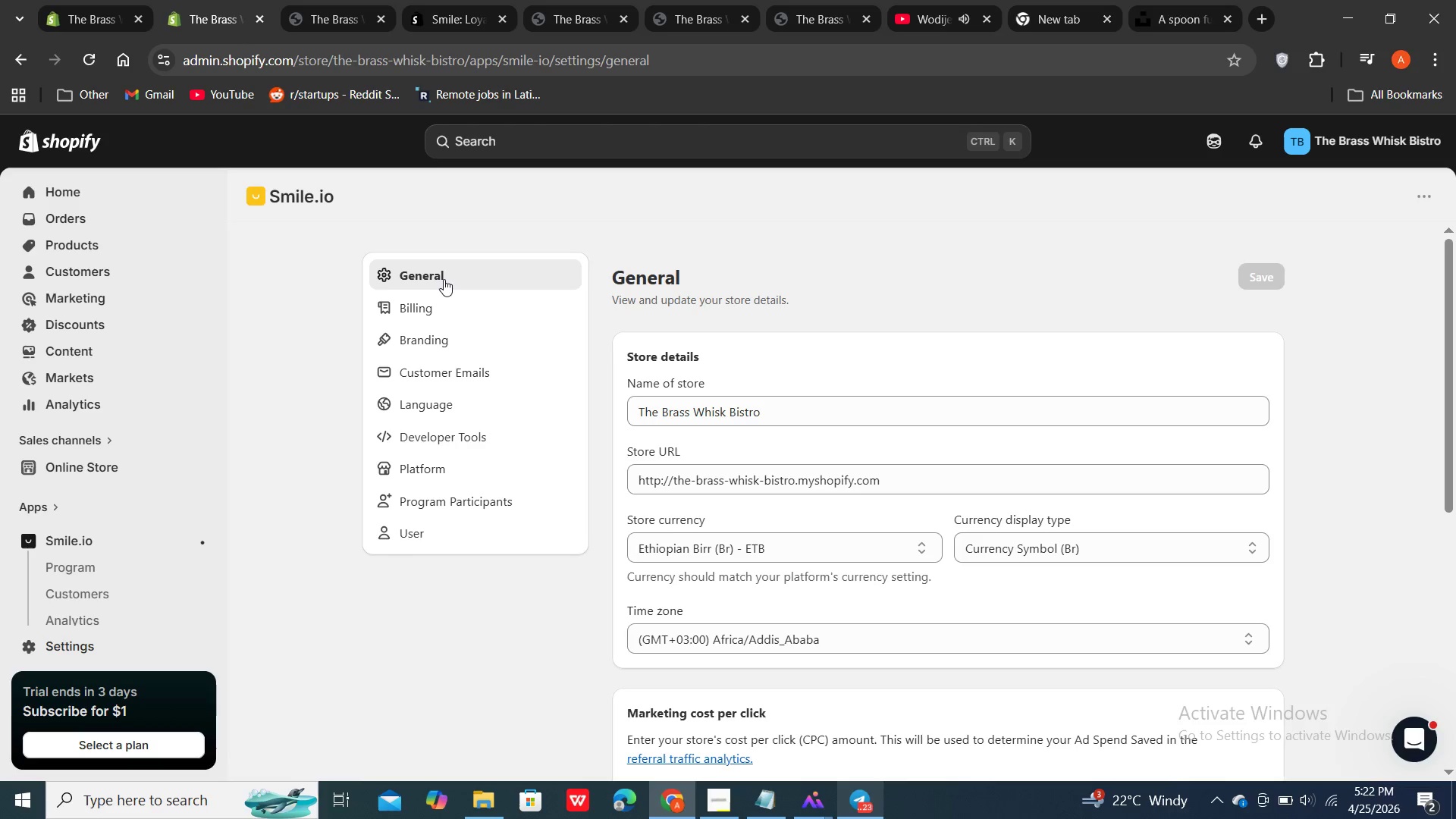 
left_click([446, 344])
 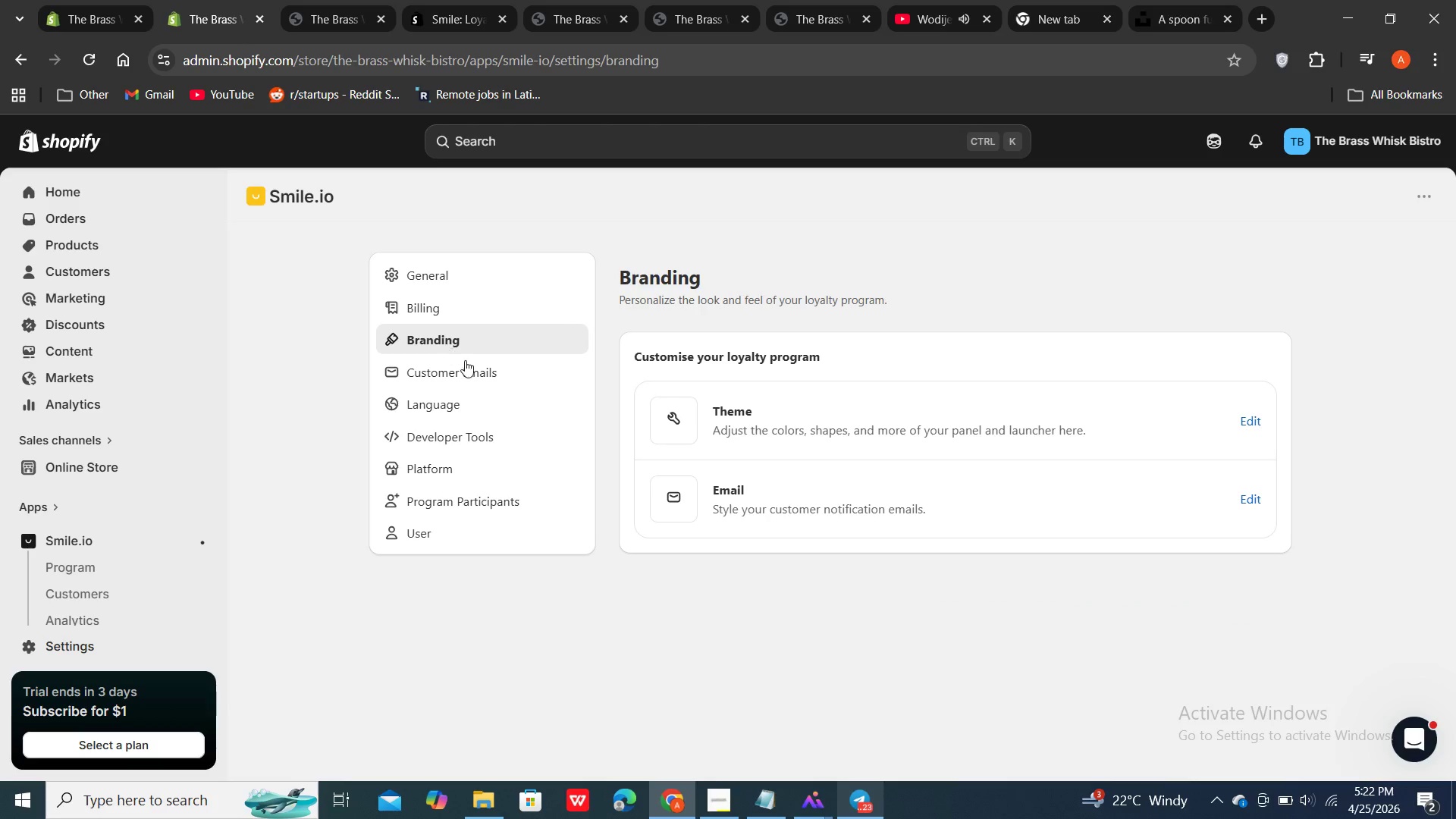 
wait(6.64)
 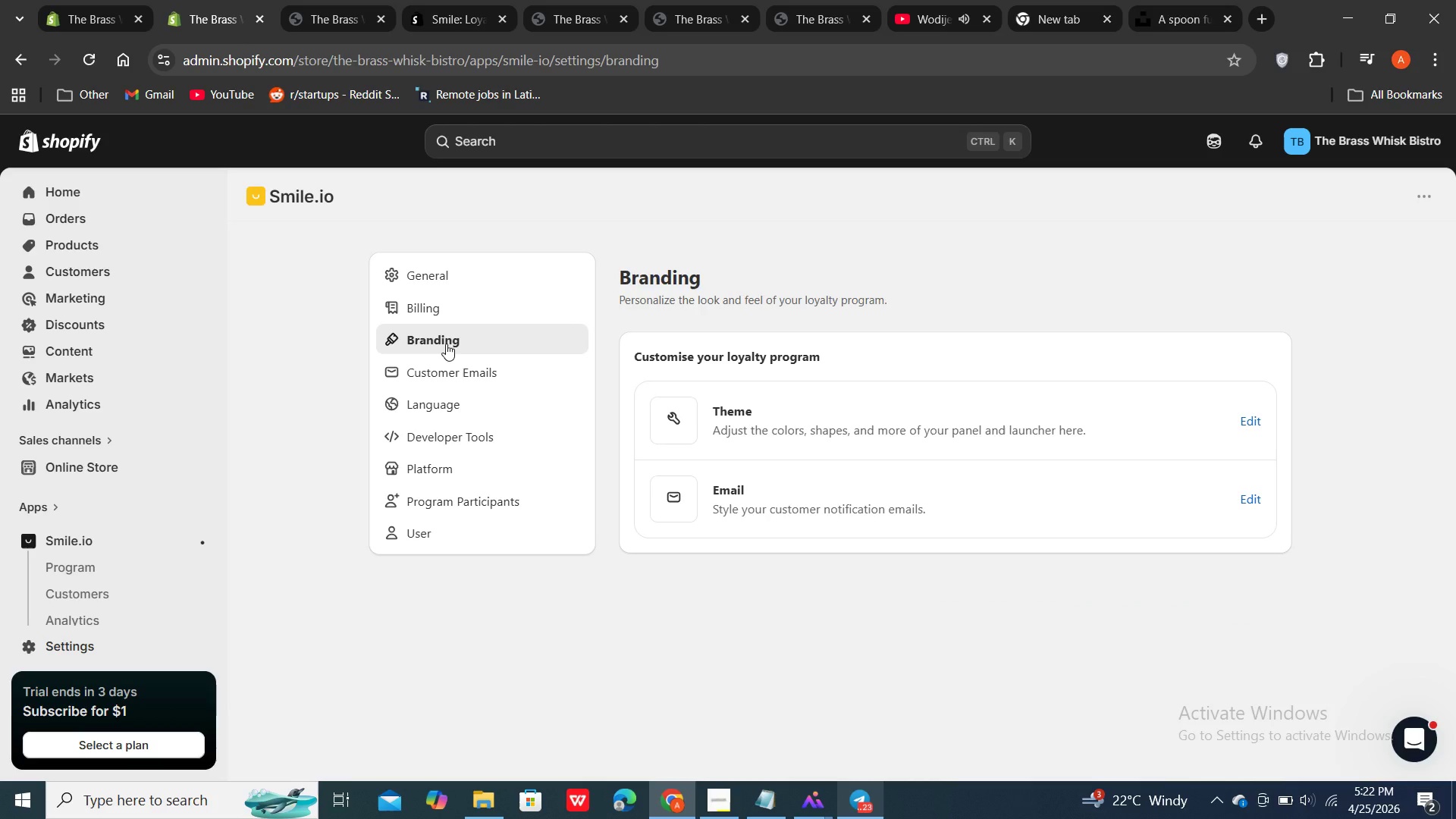 
left_click([497, 331])
 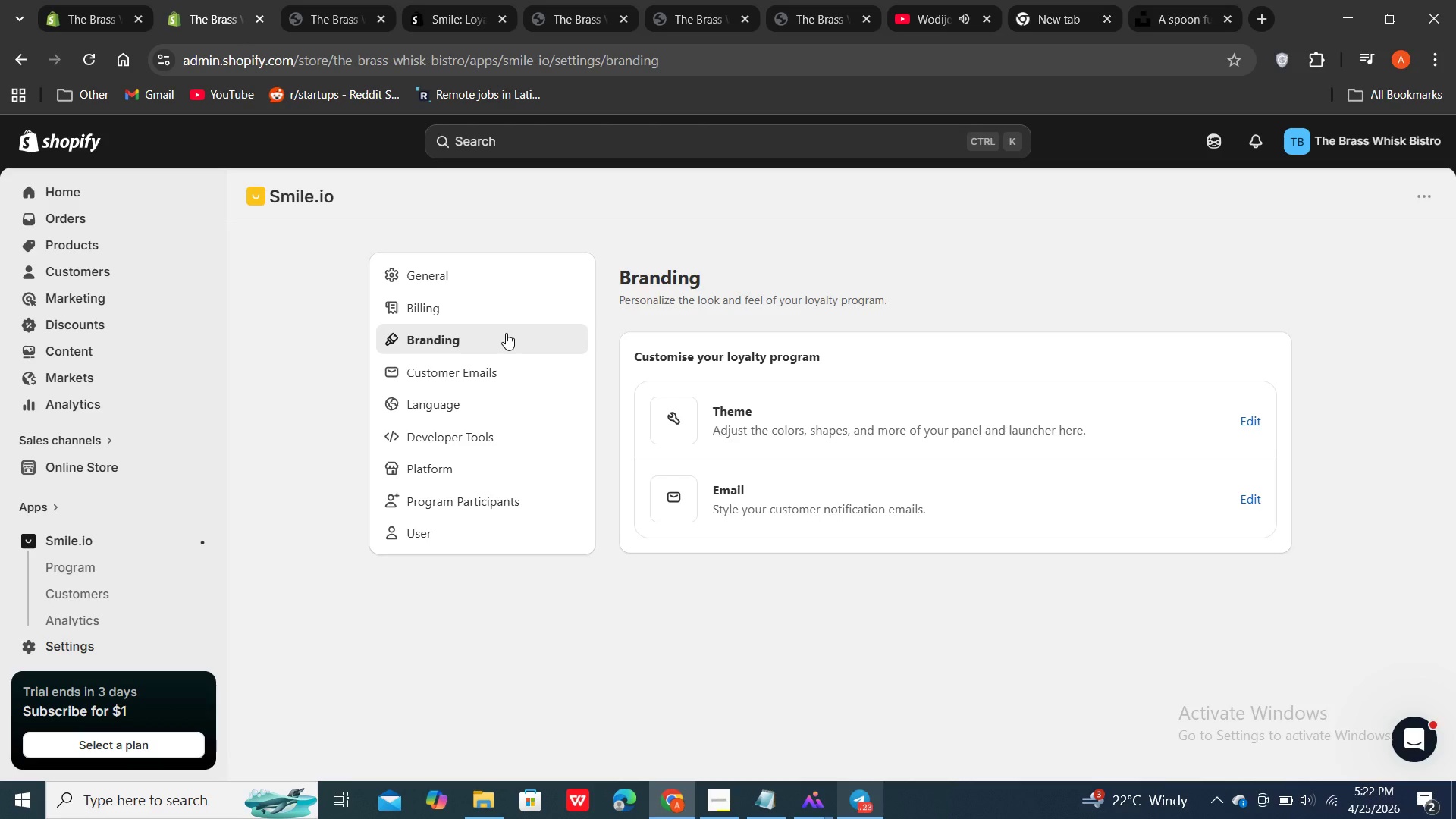 
left_click([488, 350])
 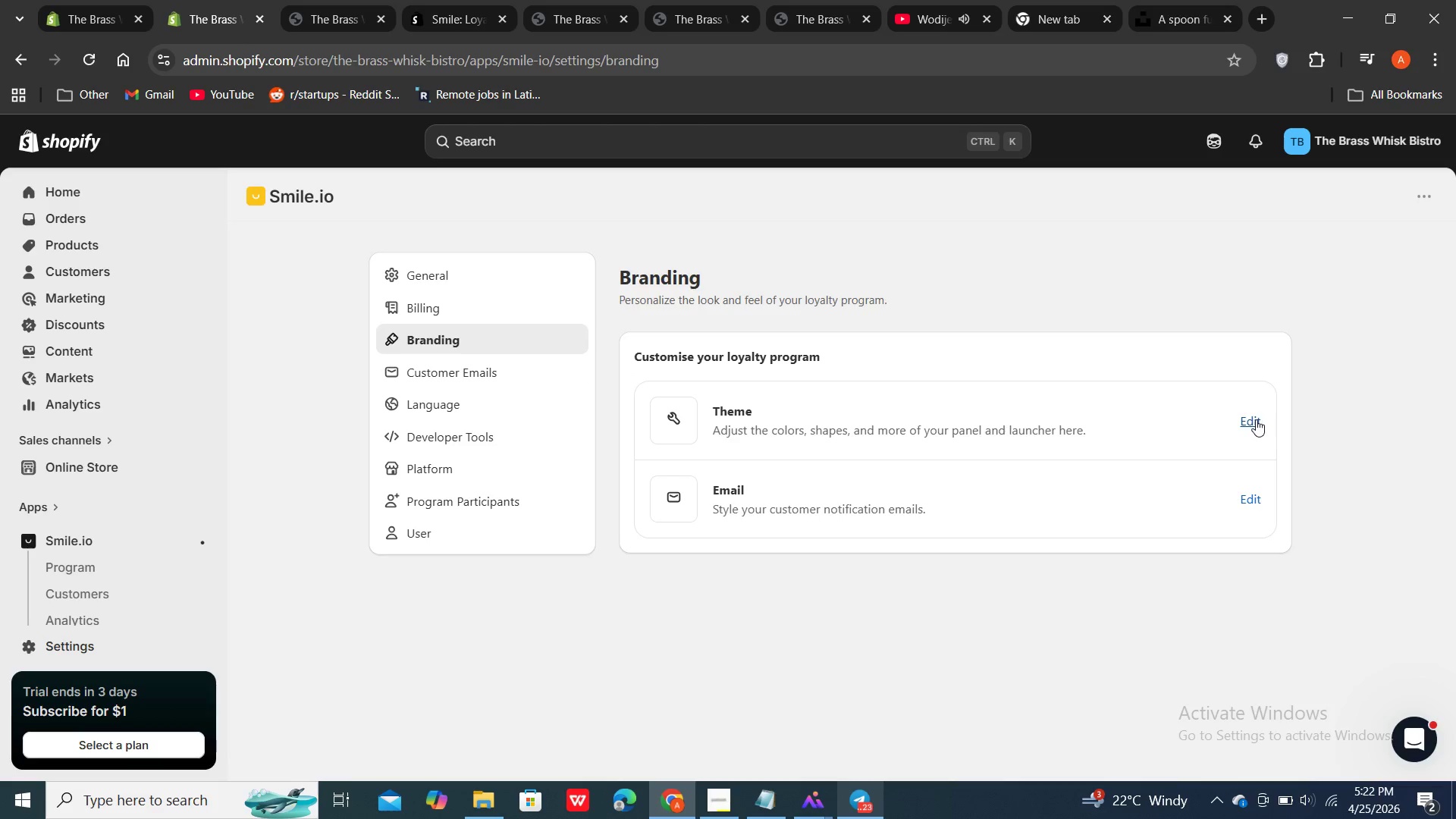 
left_click([1256, 419])
 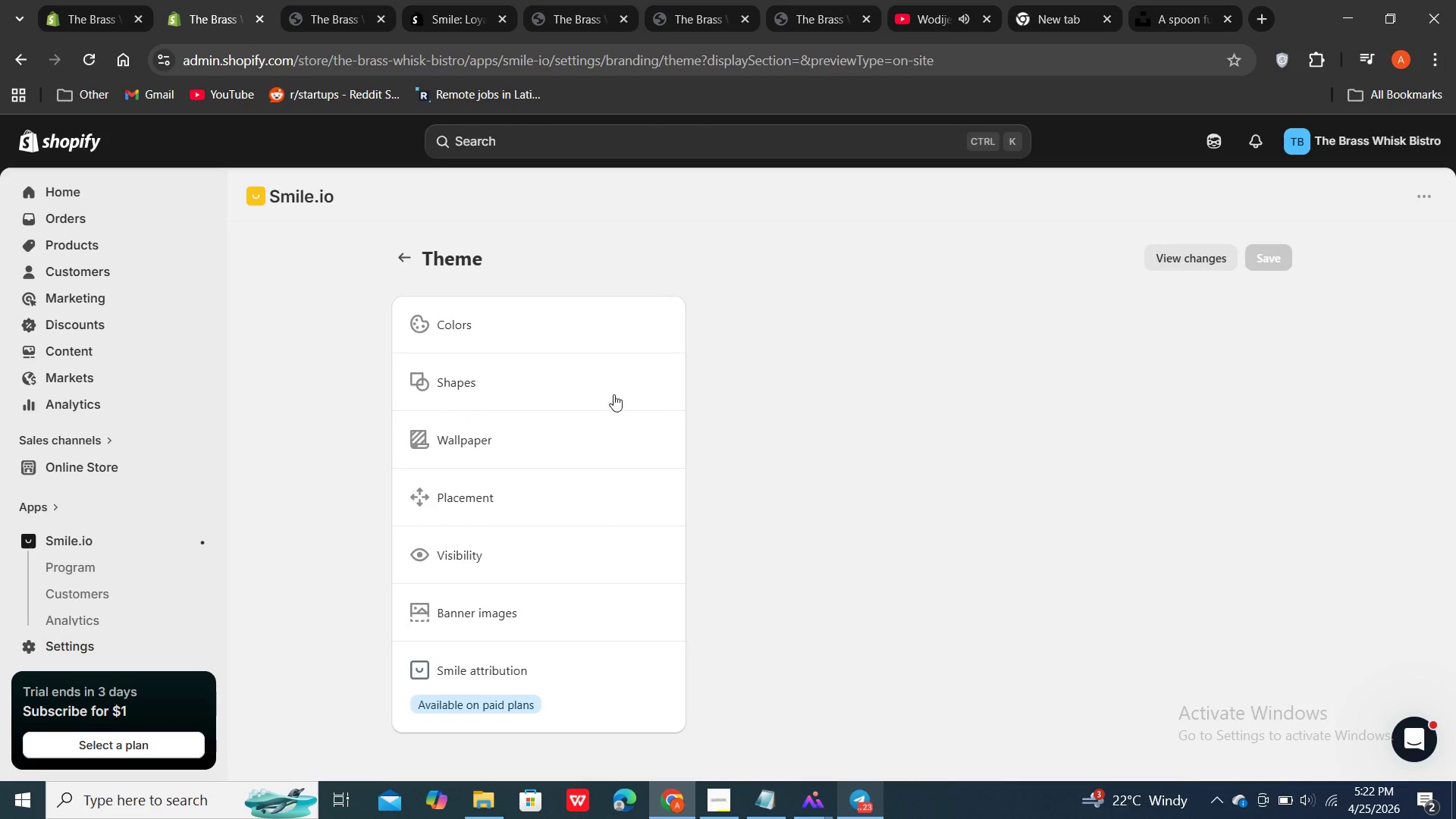 
double_click([458, 335])
 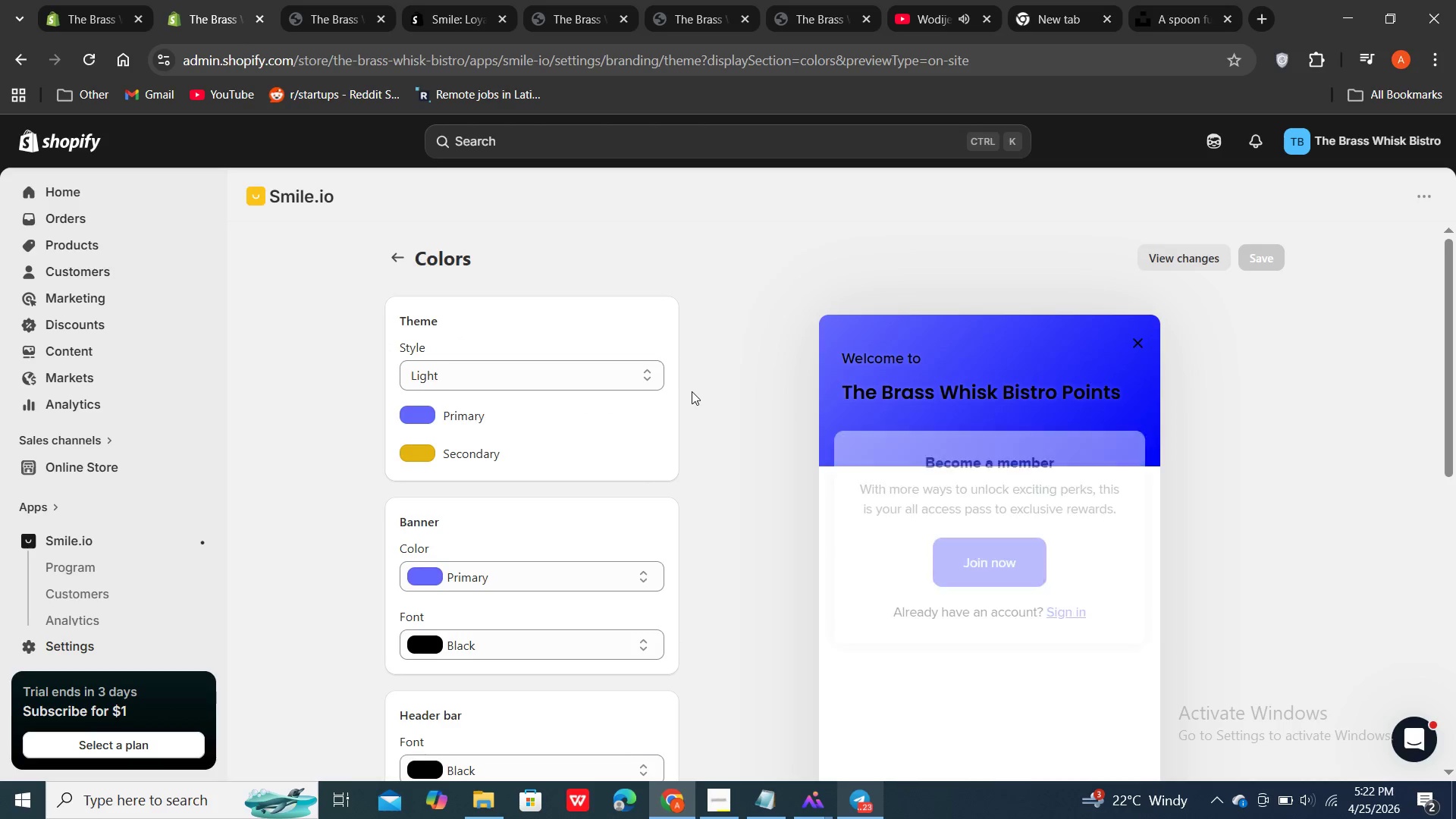 
scroll: coordinate [692, 391], scroll_direction: down, amount: 1.0
 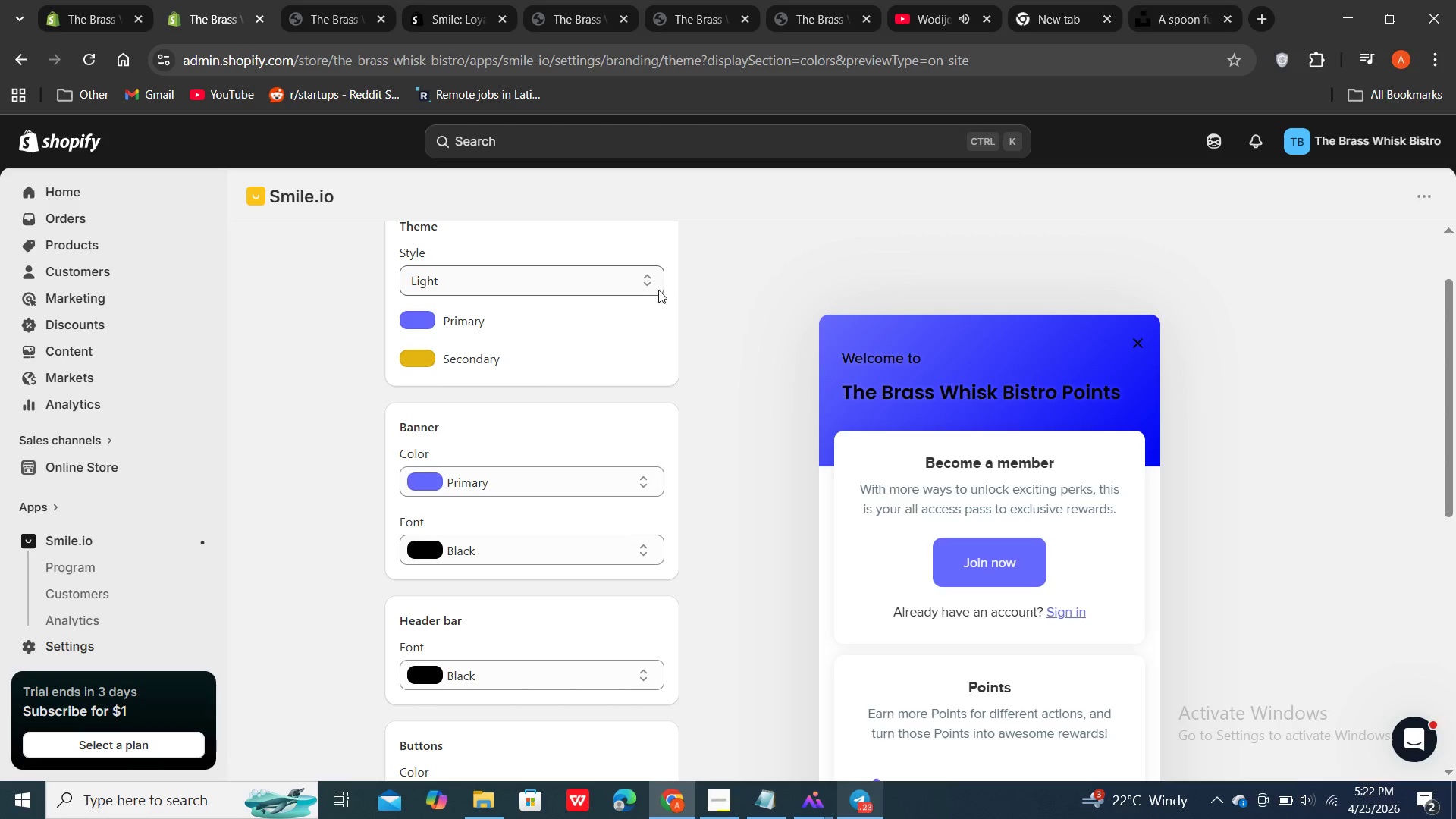 
double_click([646, 286])
 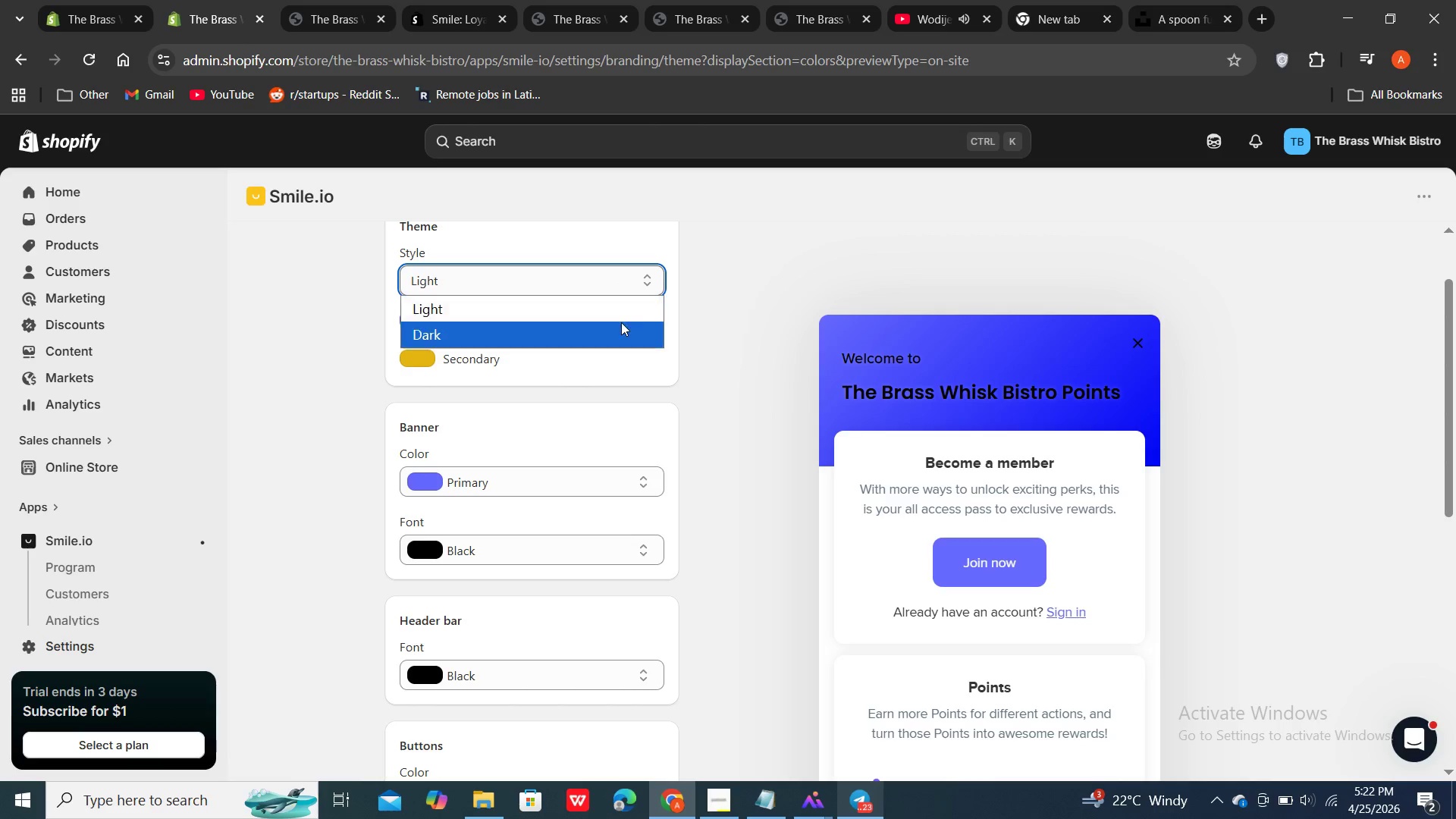 
left_click([621, 324])
 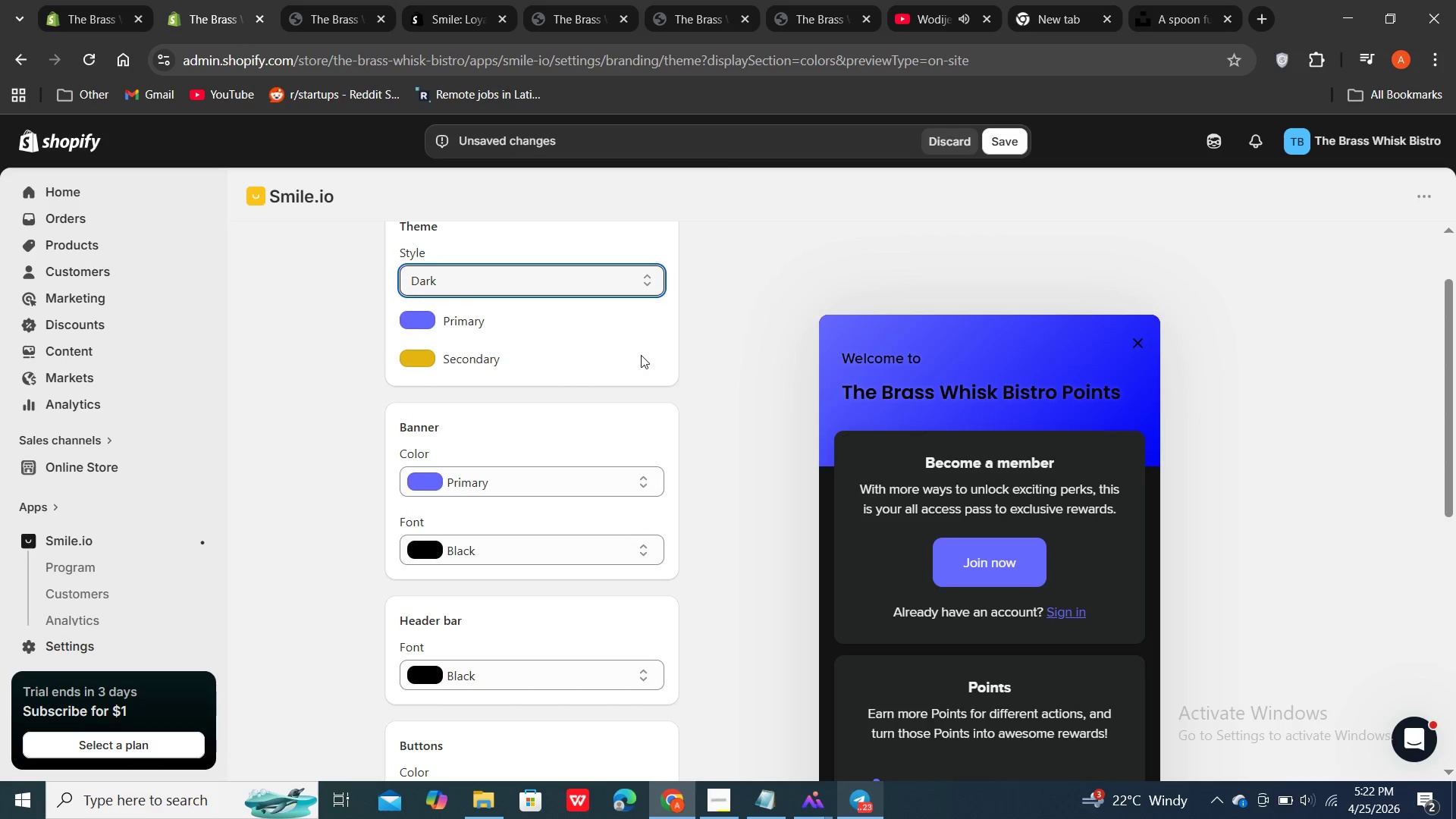 
left_click([642, 356])
 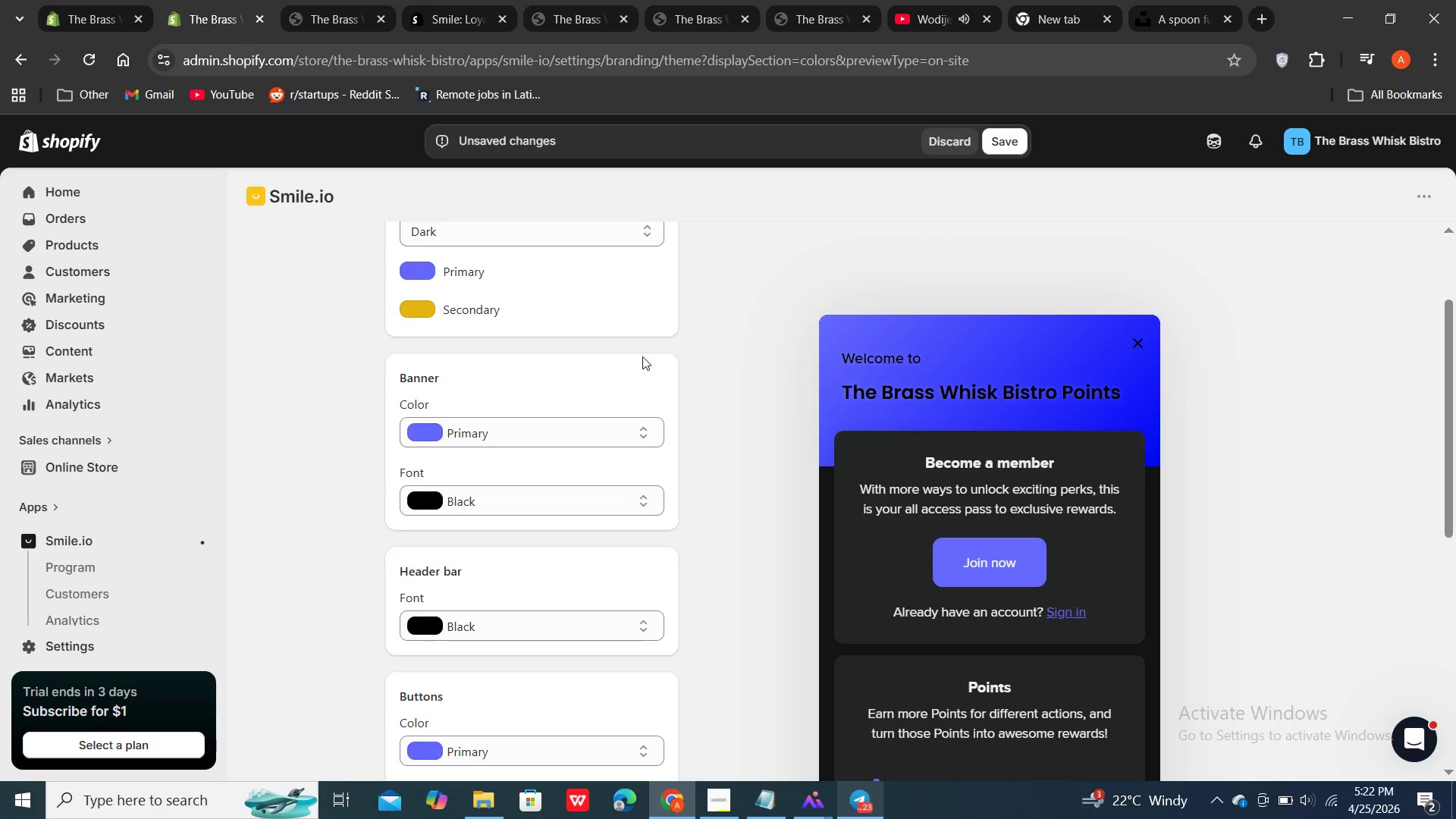 
scroll: coordinate [642, 356], scroll_direction: down, amount: 2.0
 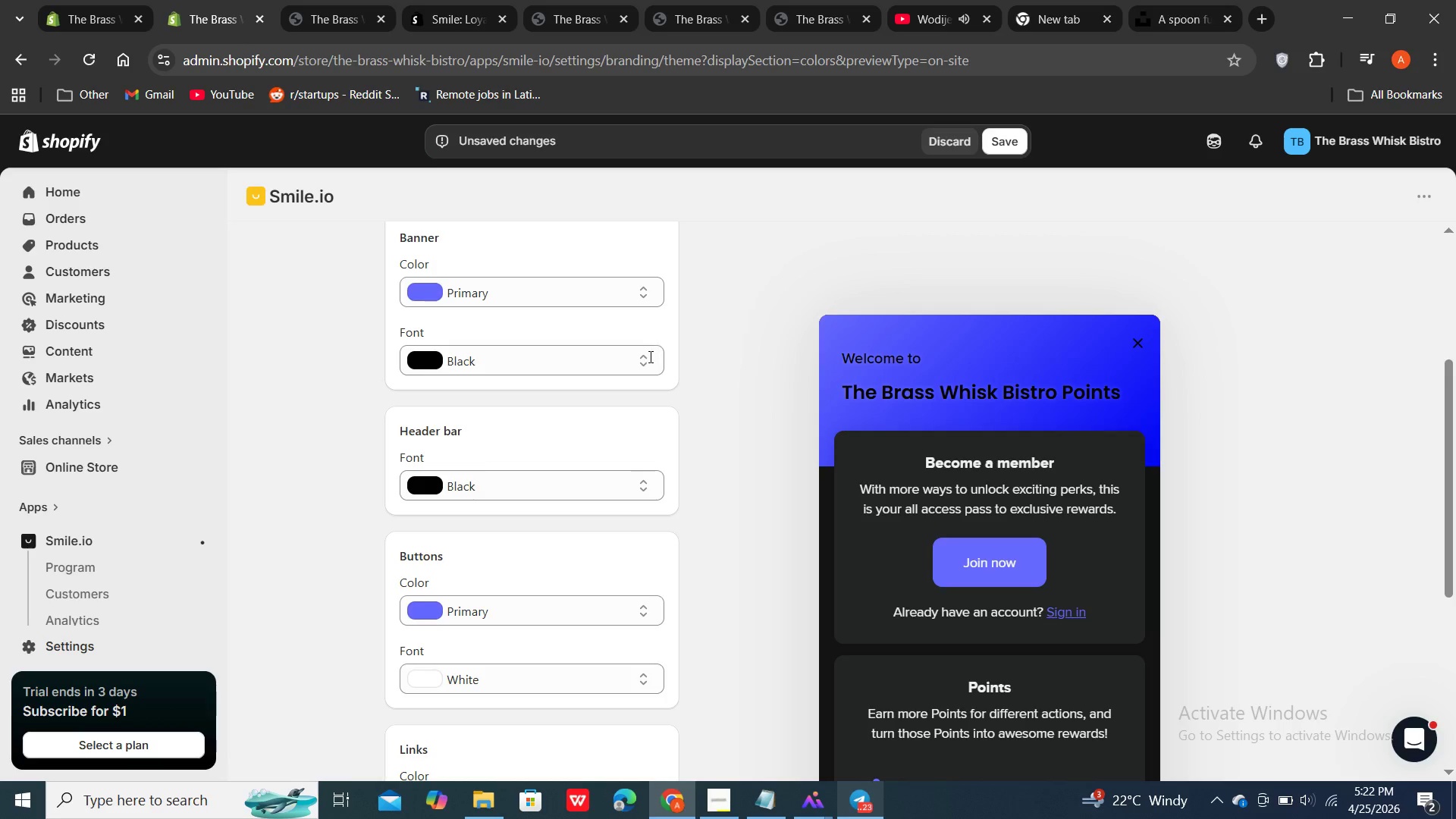 
double_click([648, 359])
 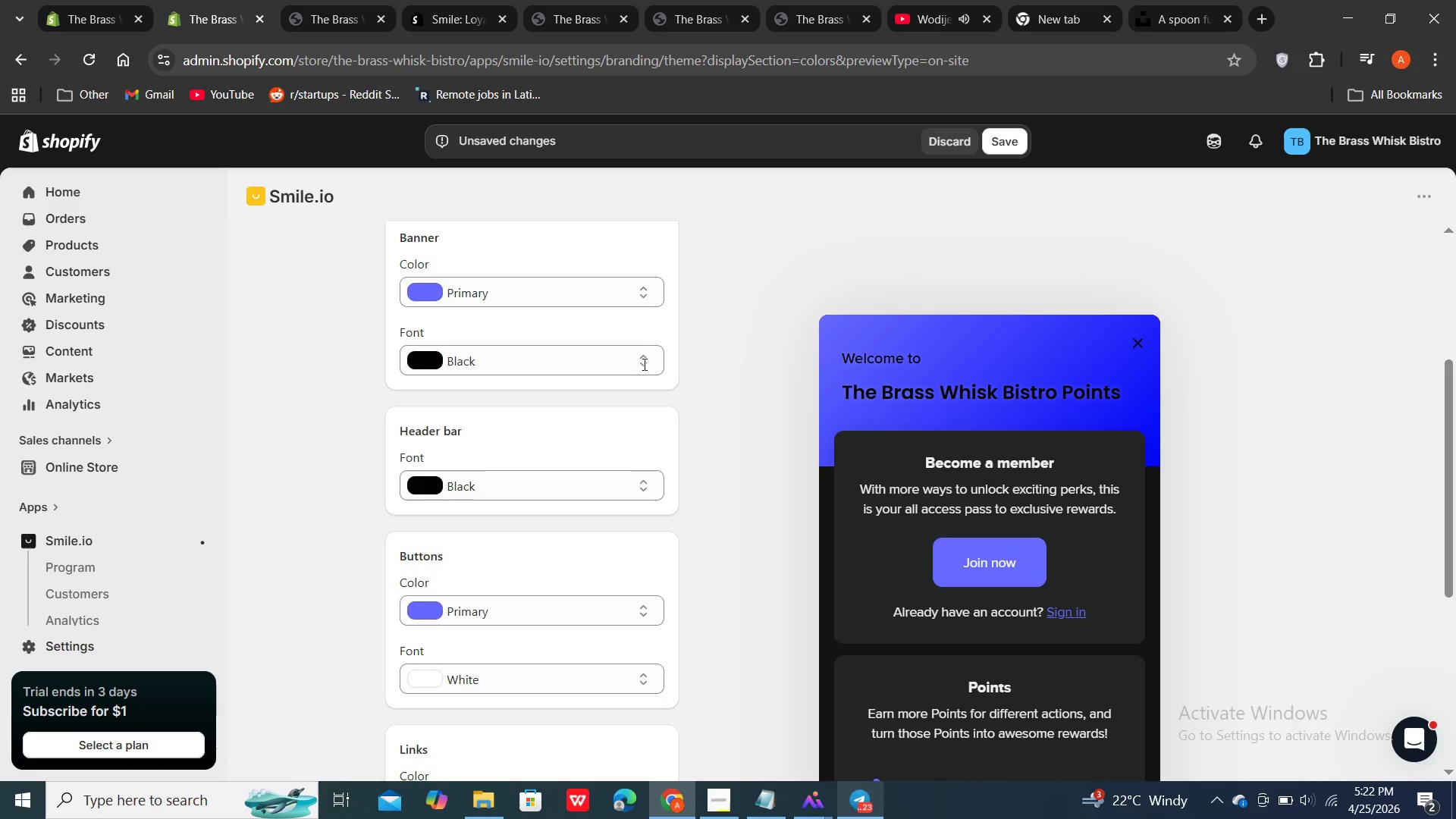 
triple_click([648, 359])
 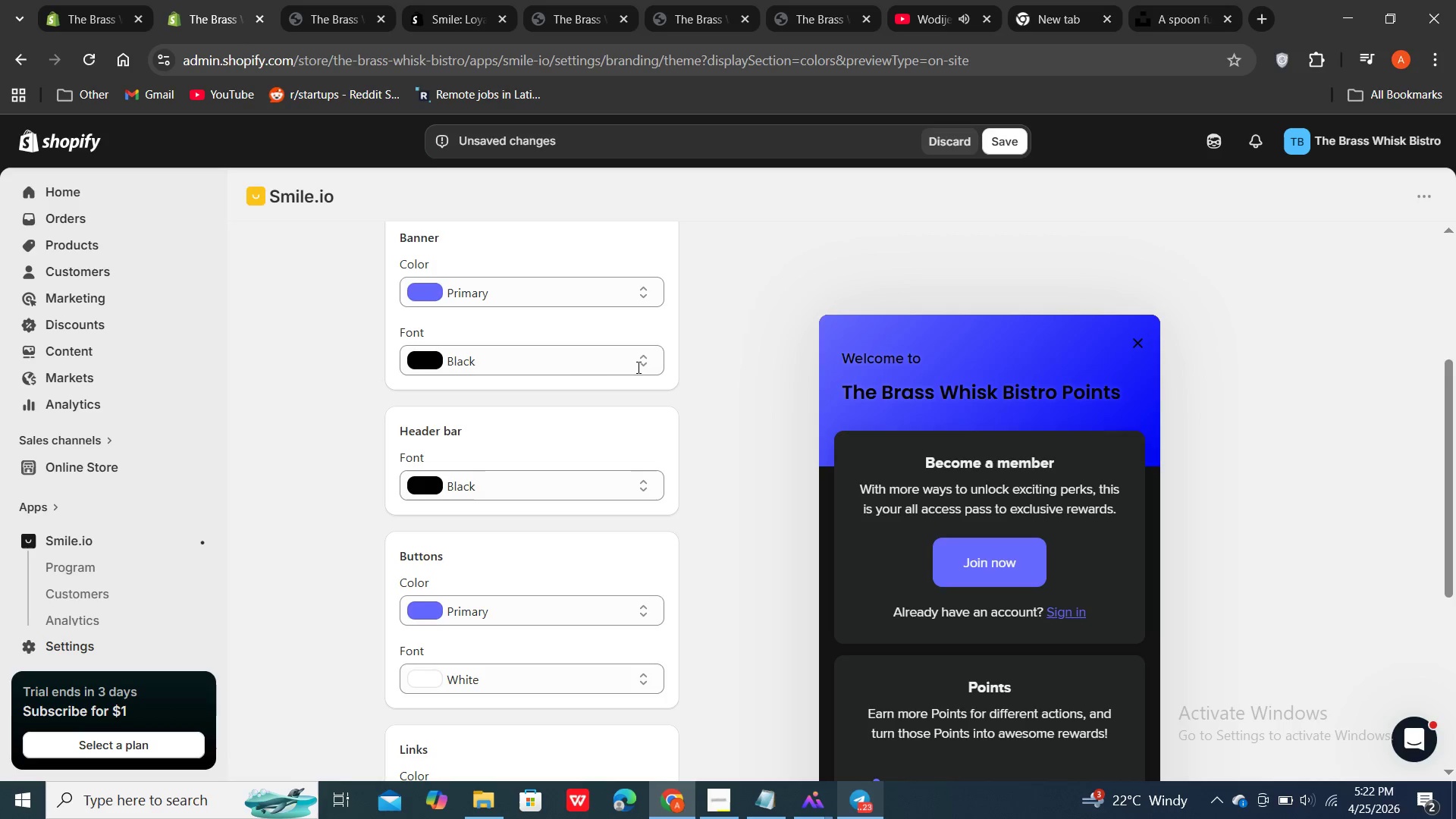 
triple_click([639, 367])
 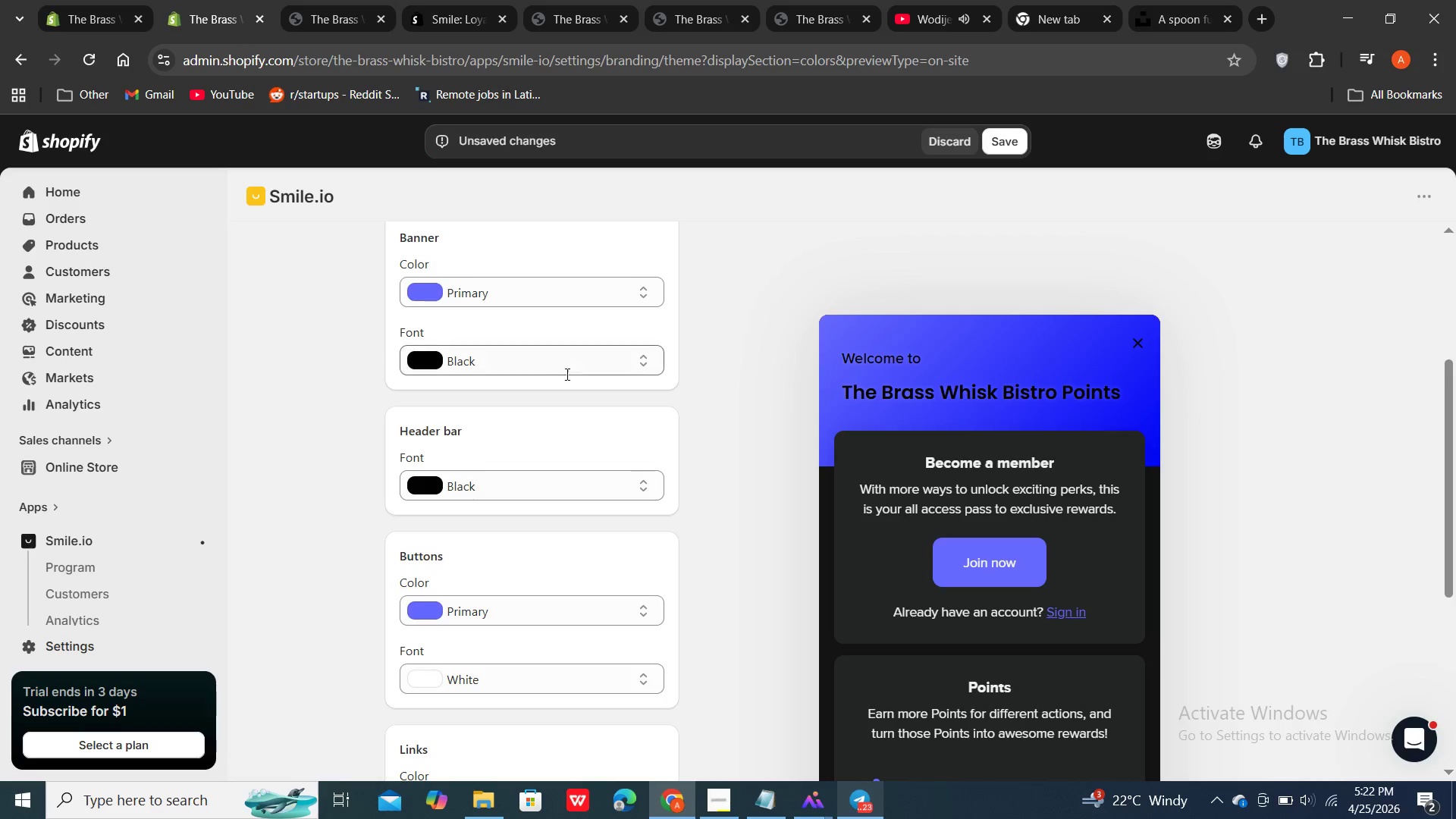 
triple_click([639, 367])
 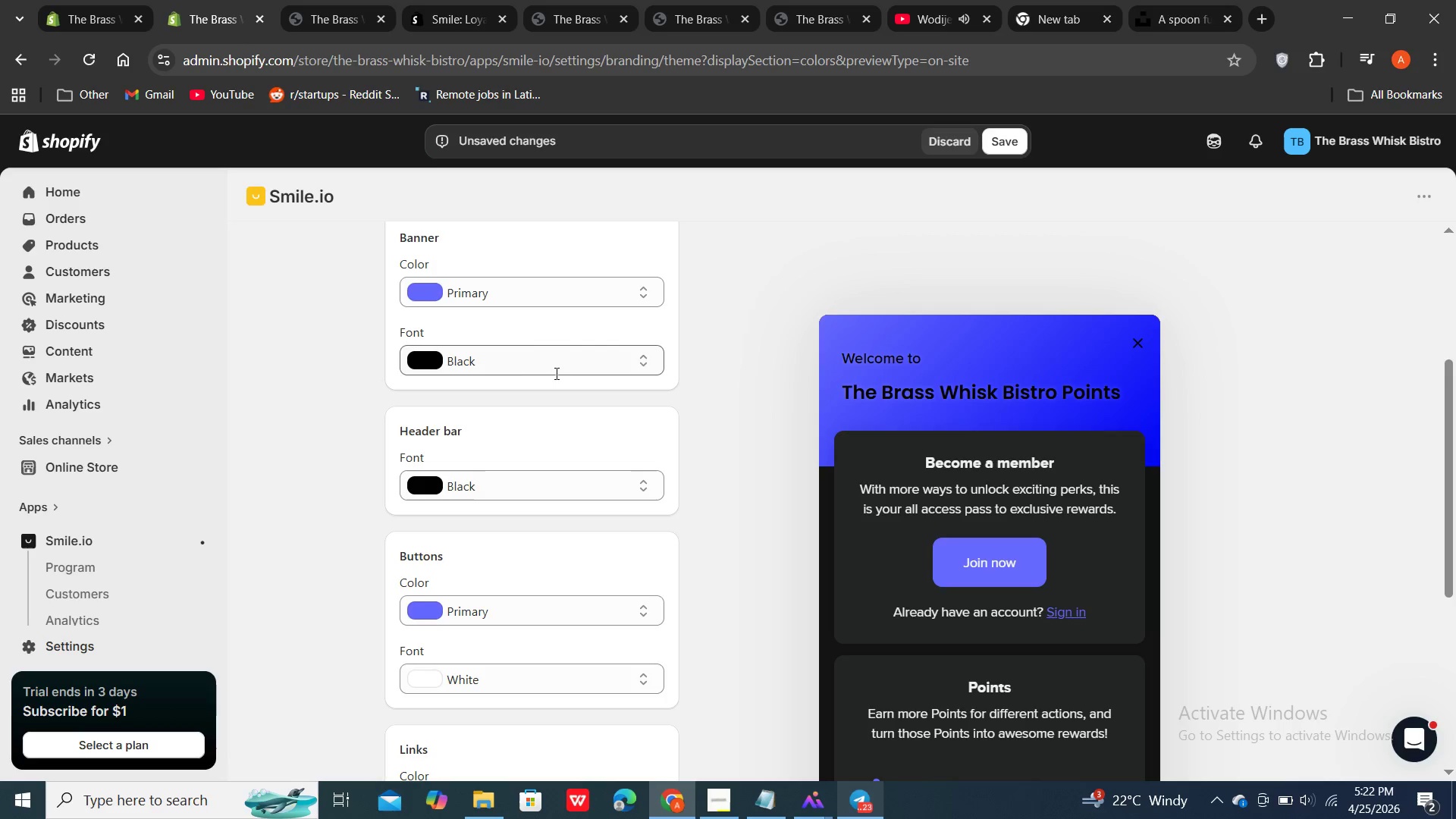 
triple_click([639, 367])
 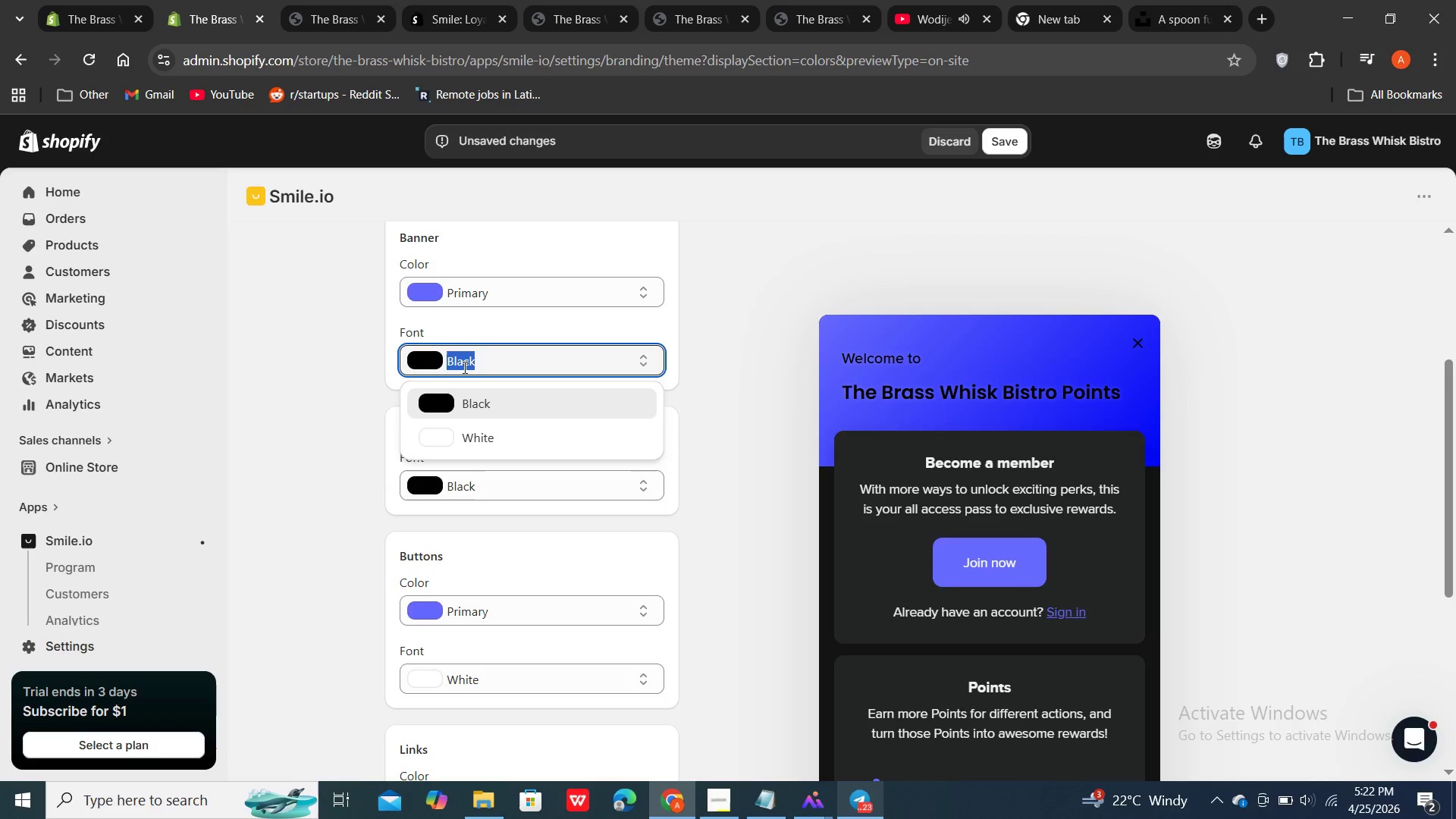 
double_click([463, 367])
 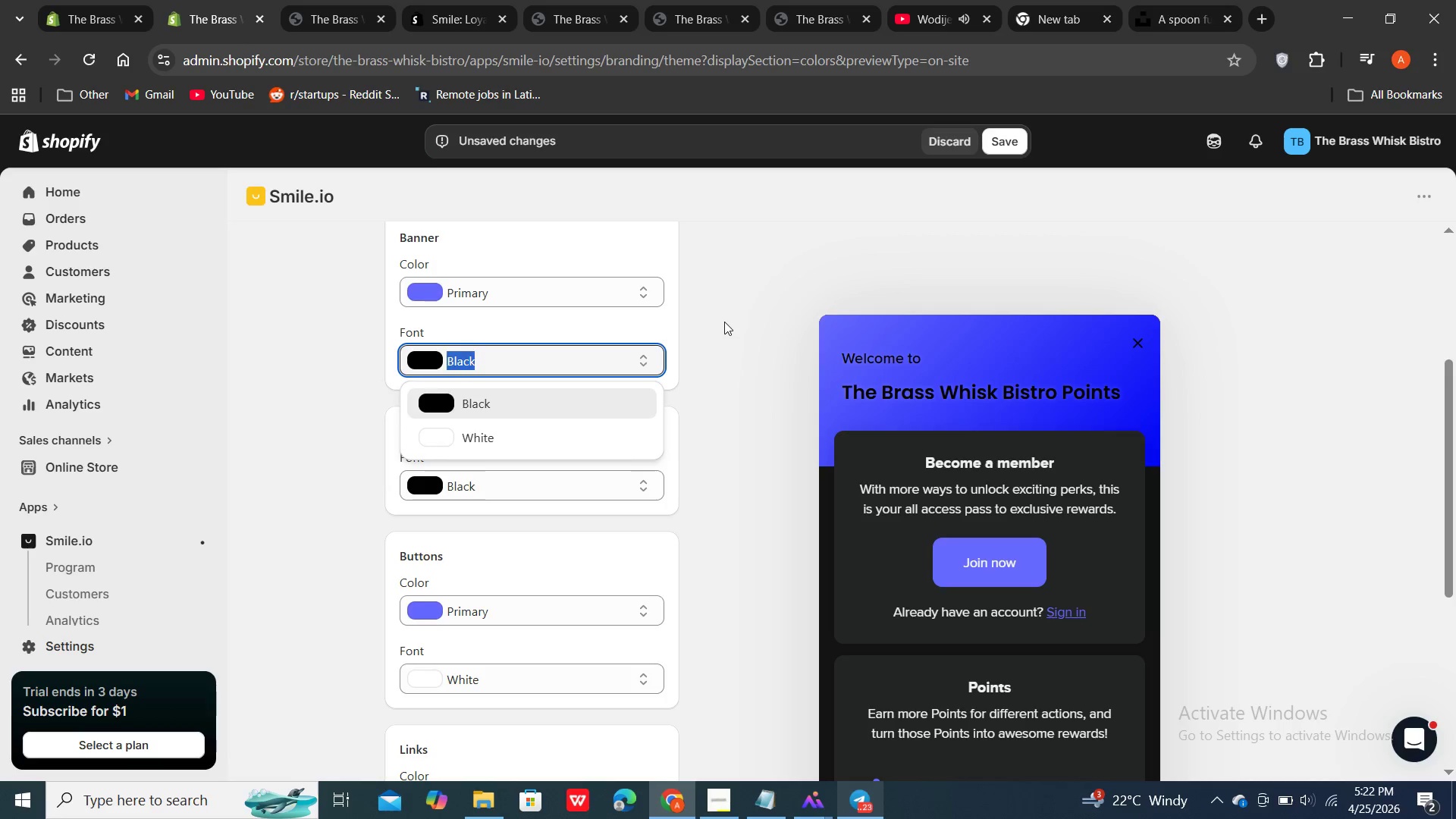 
left_click([724, 322])
 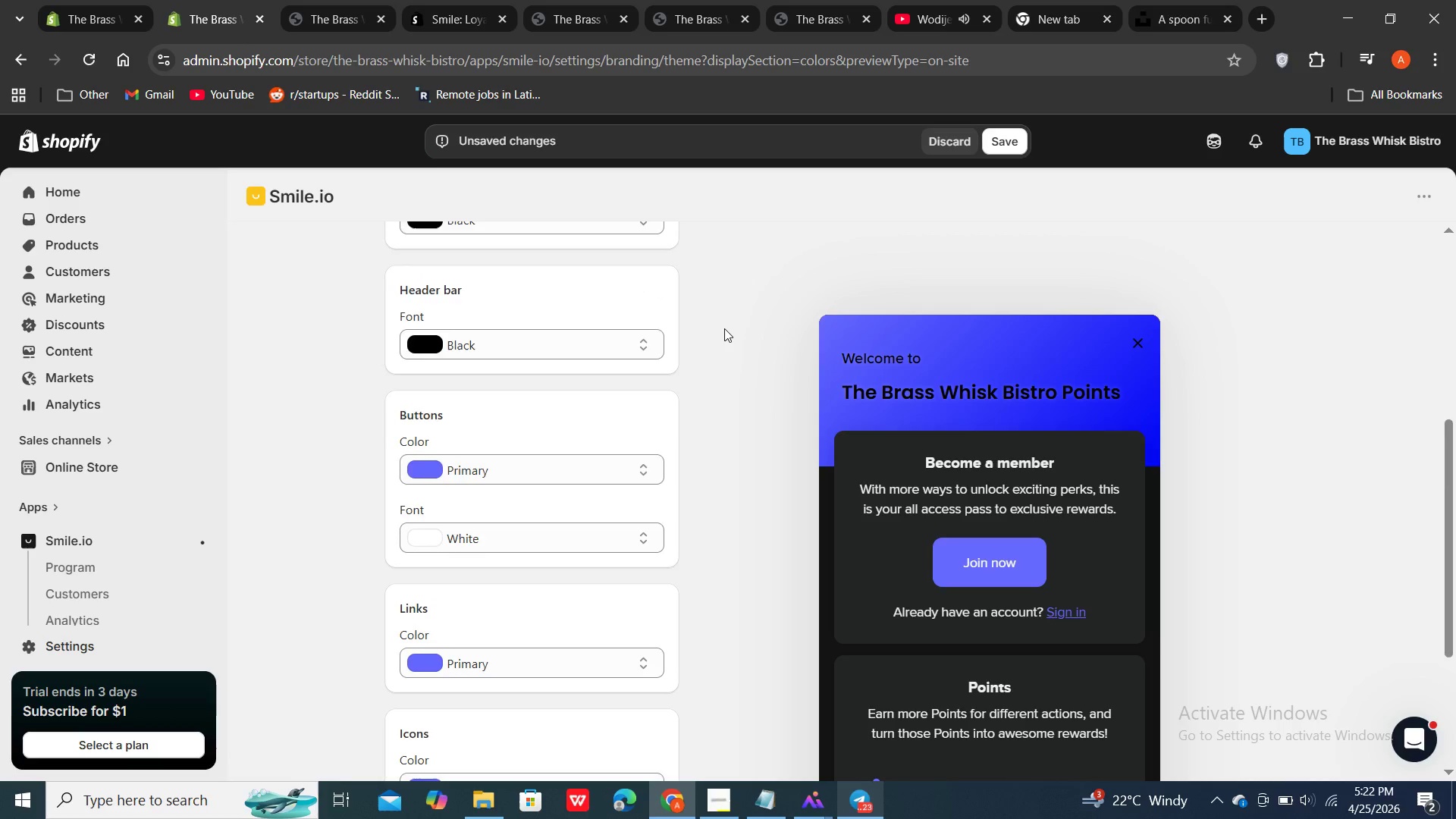 
scroll: coordinate [724, 328], scroll_direction: down, amount: 4.0
 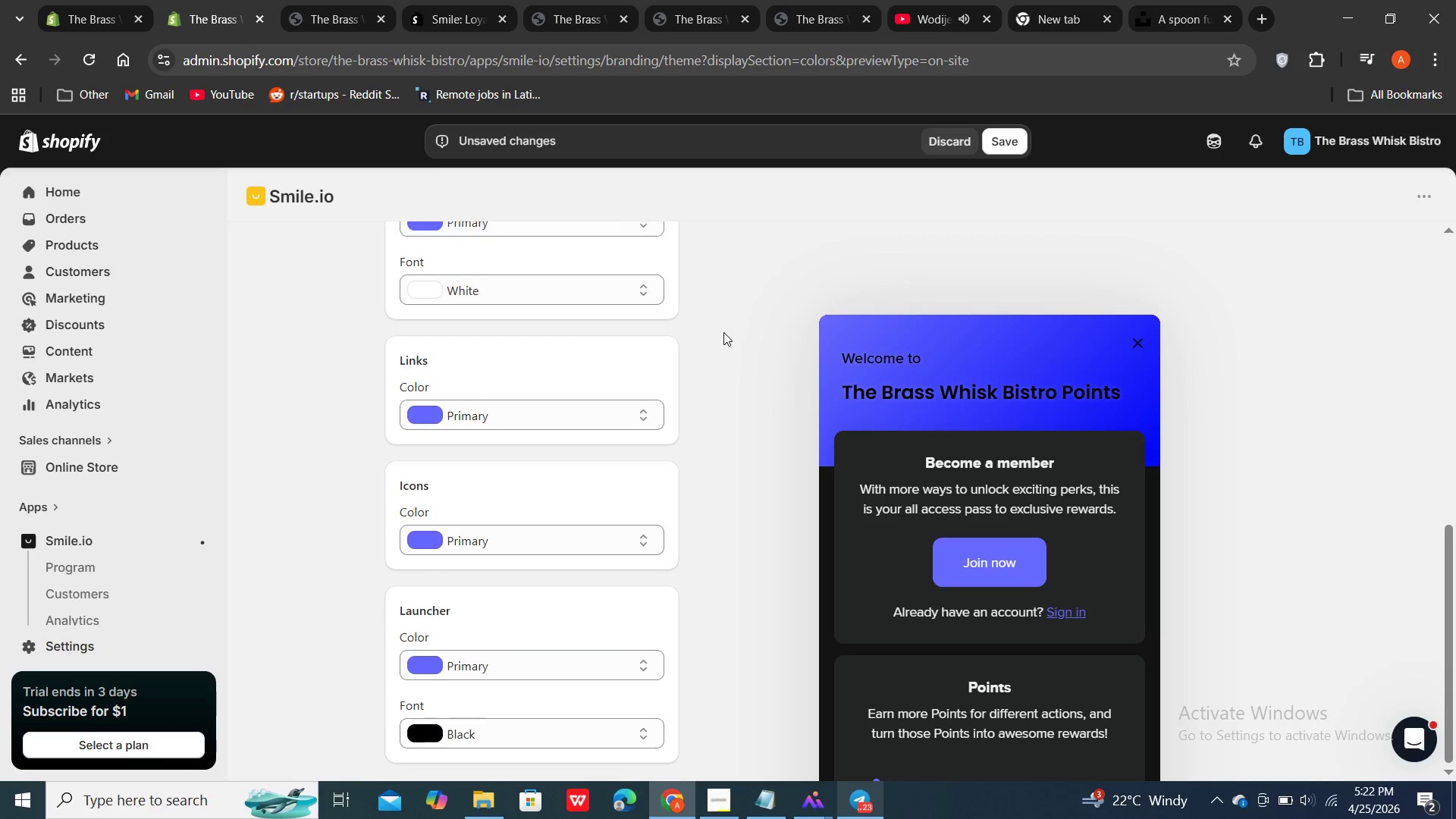 
scroll: coordinate [723, 332], scroll_direction: up, amount: 4.0
 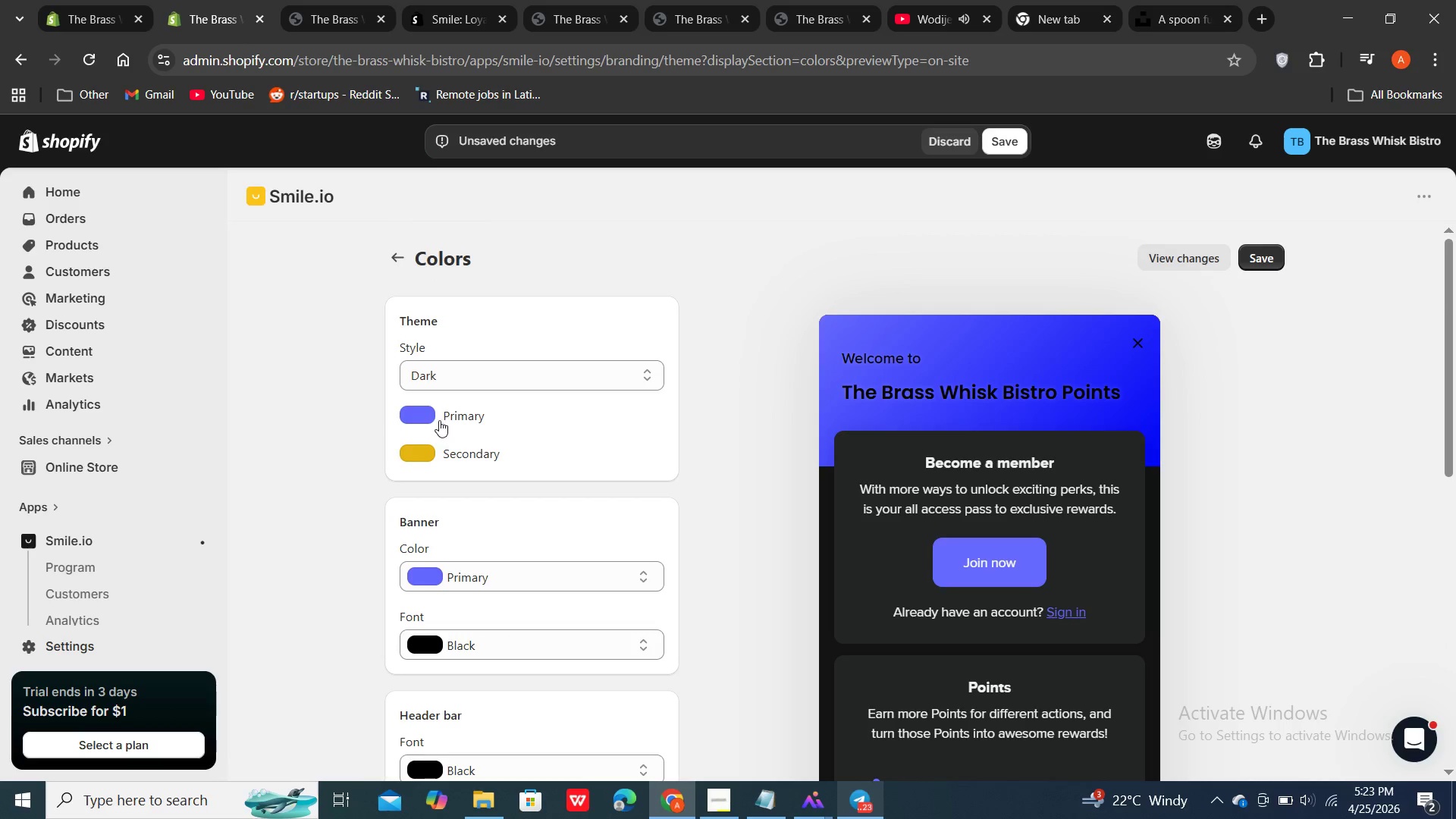 
double_click([428, 415])
 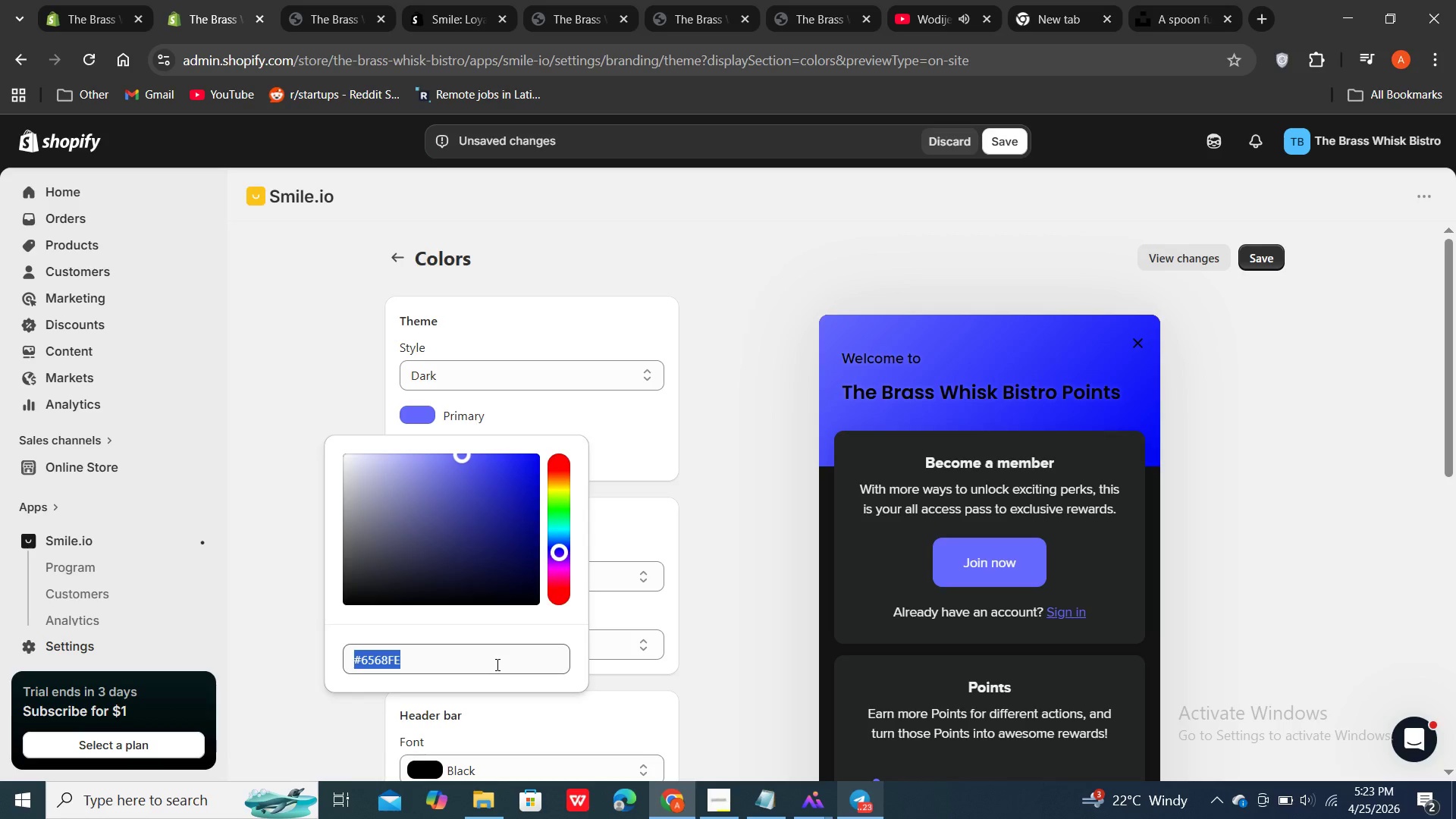 
left_click([496, 664])
 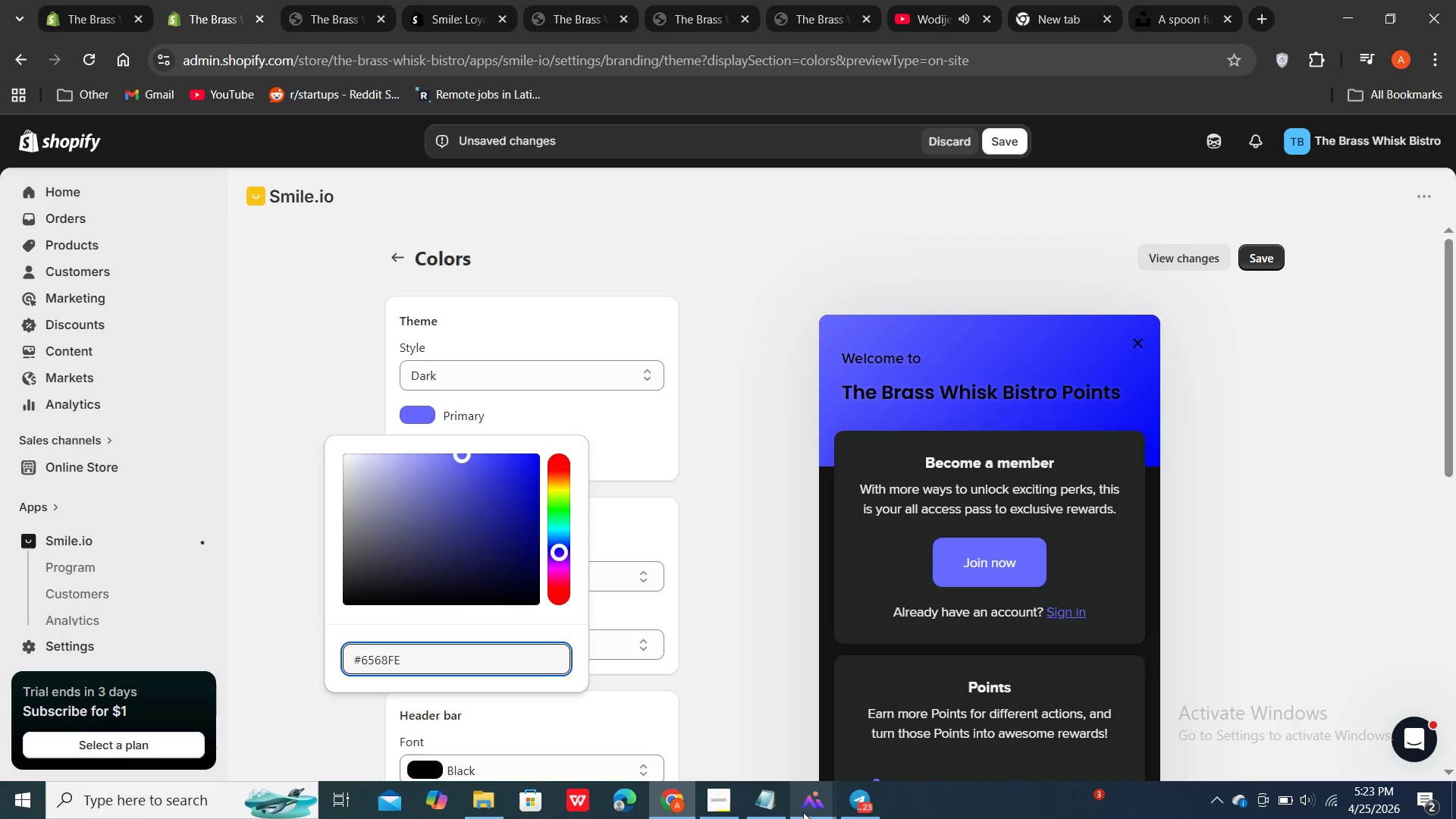 
left_click([777, 807])
 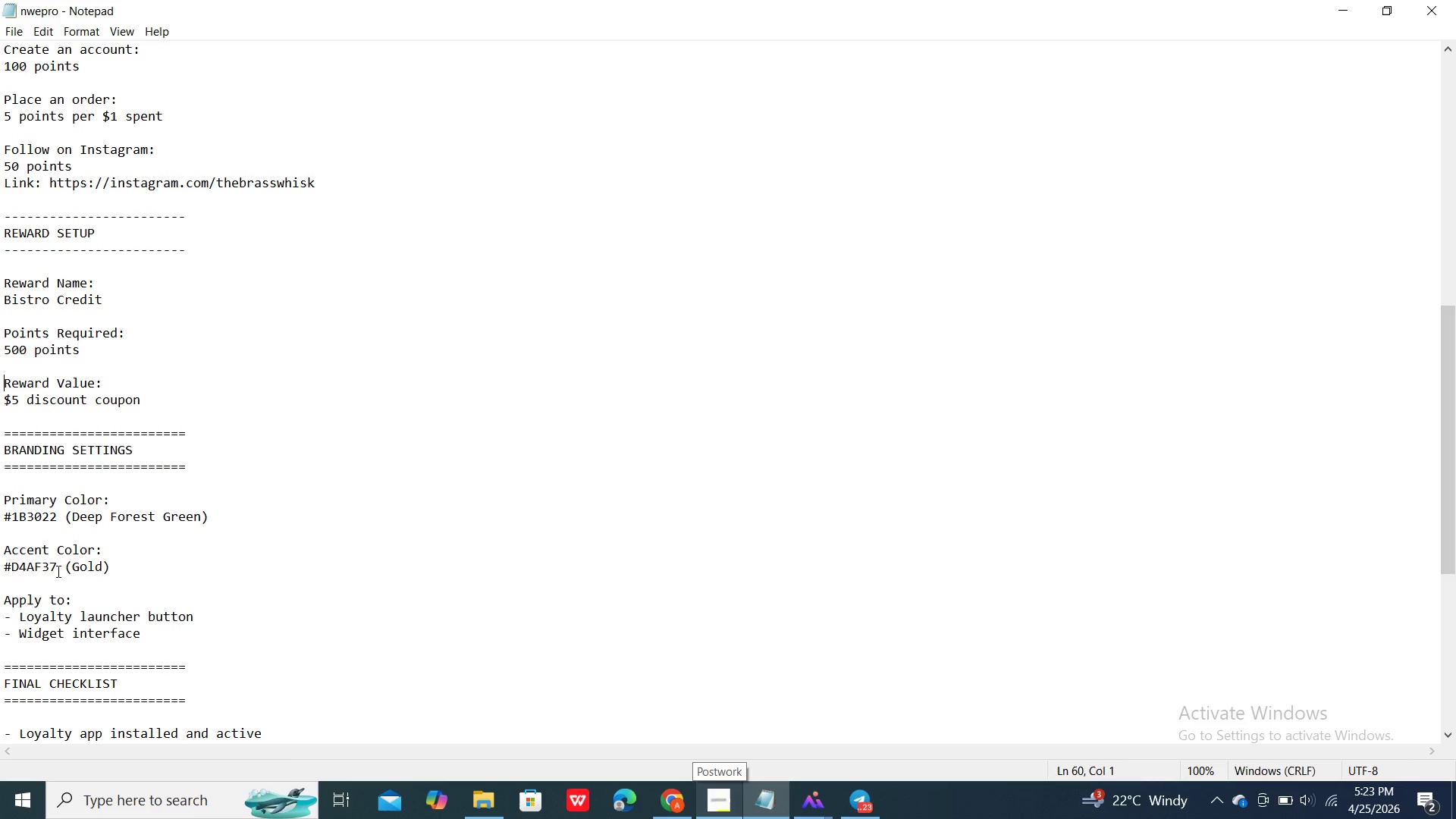 
wait(6.97)
 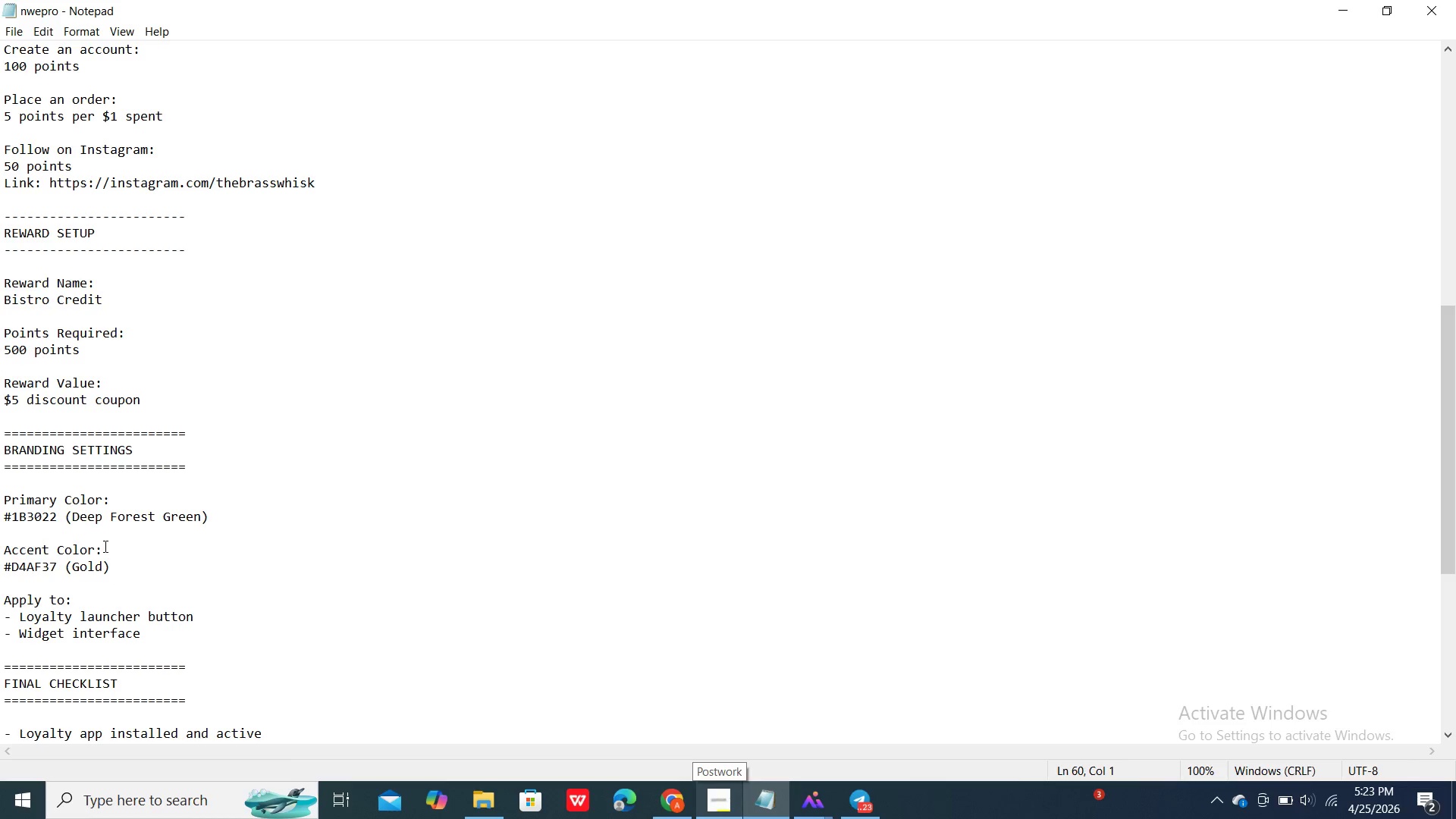 
left_click([55, 519])
 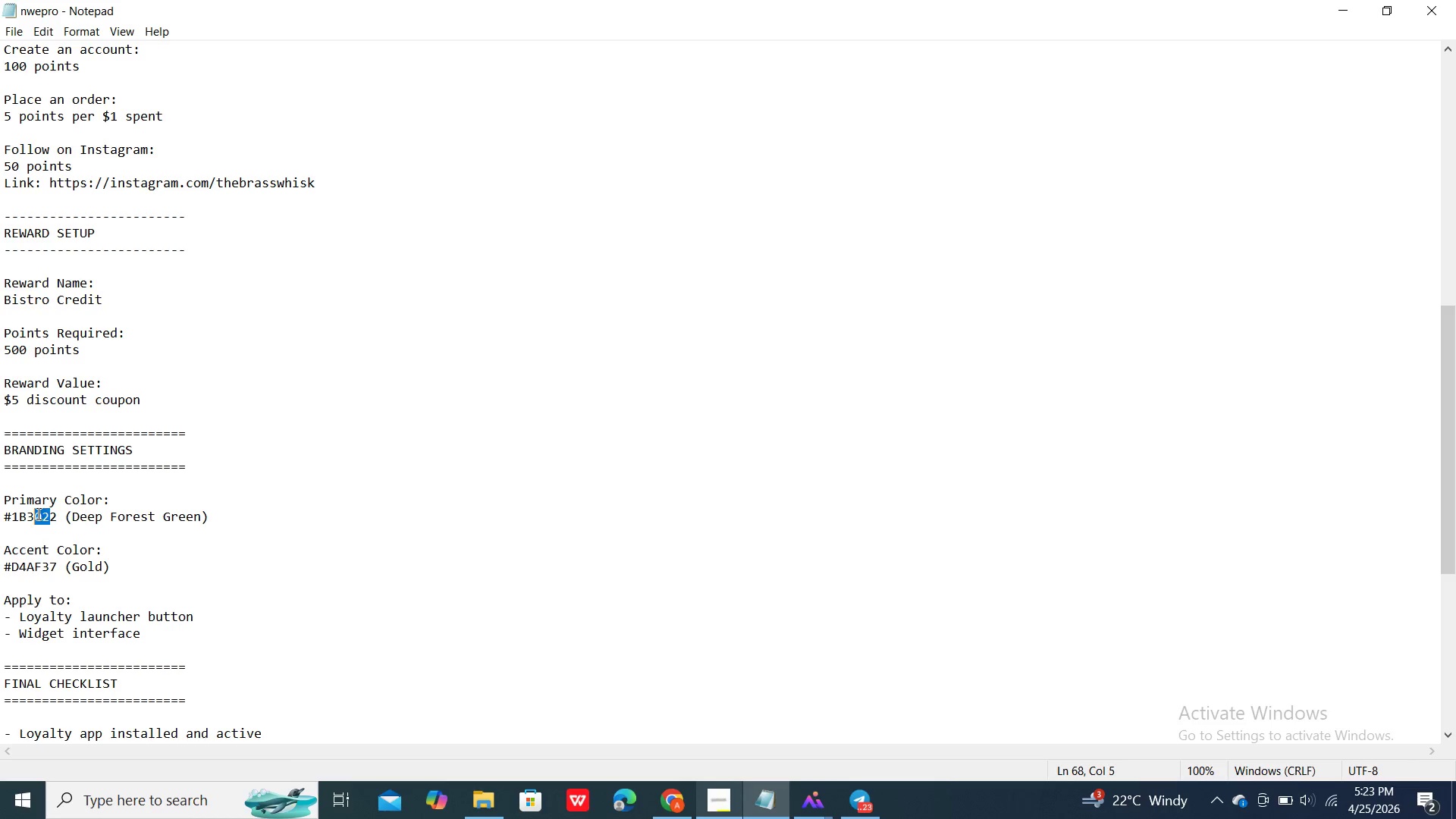 
left_click_drag(start_coordinate=[46, 516], to_coordinate=[11, 513])
 